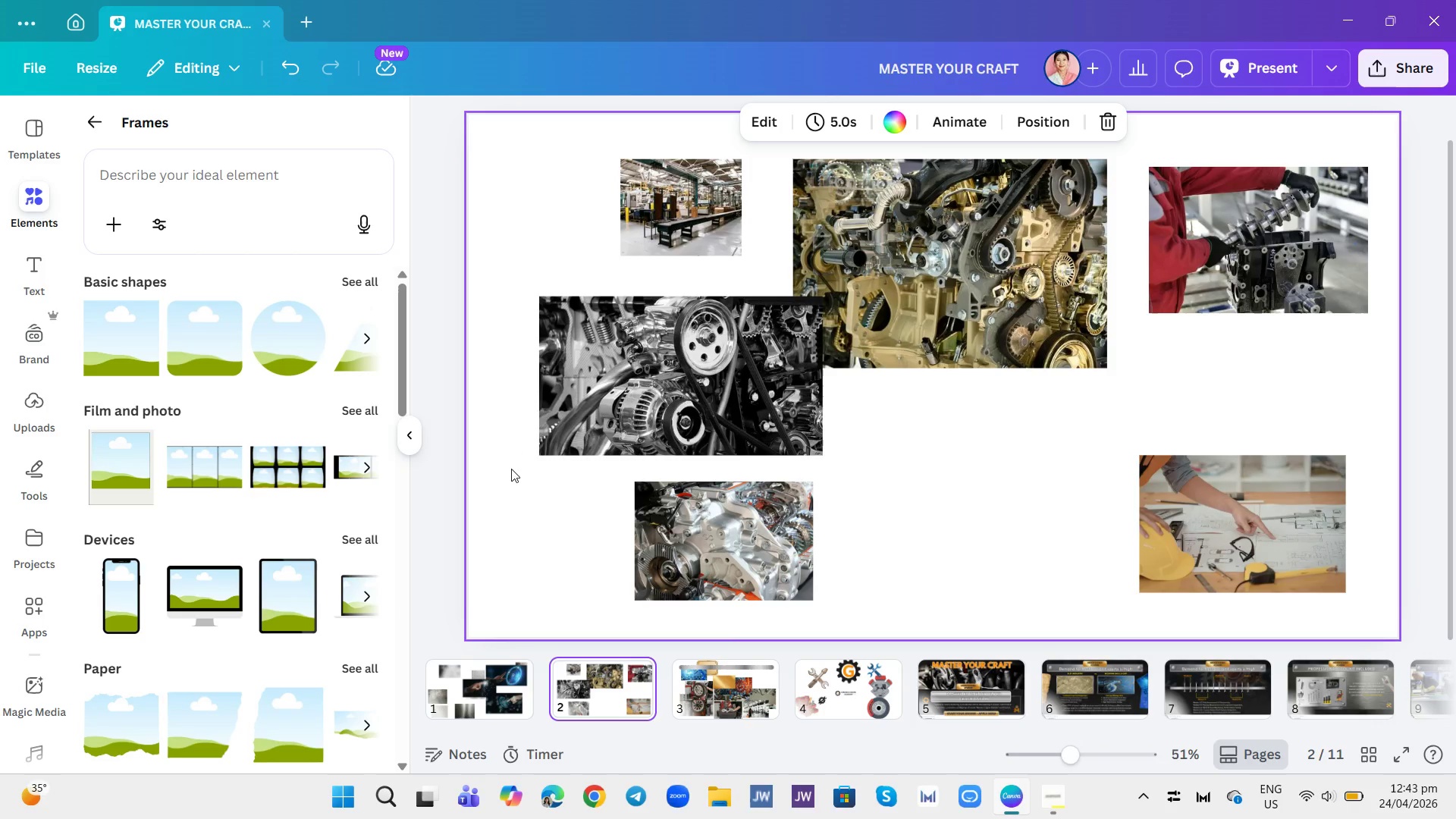 
left_click([485, 695])
 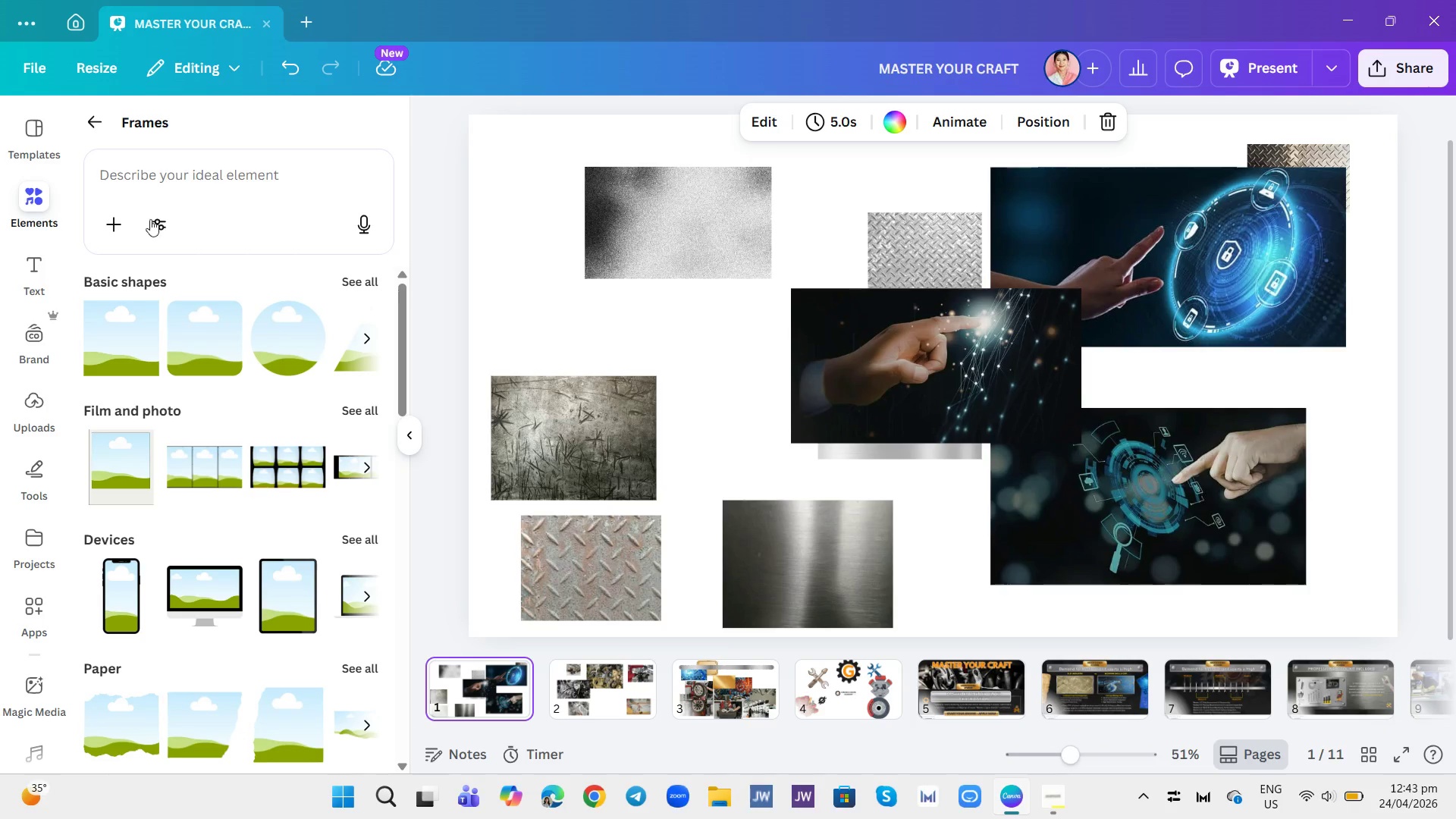 
left_click([156, 196])
 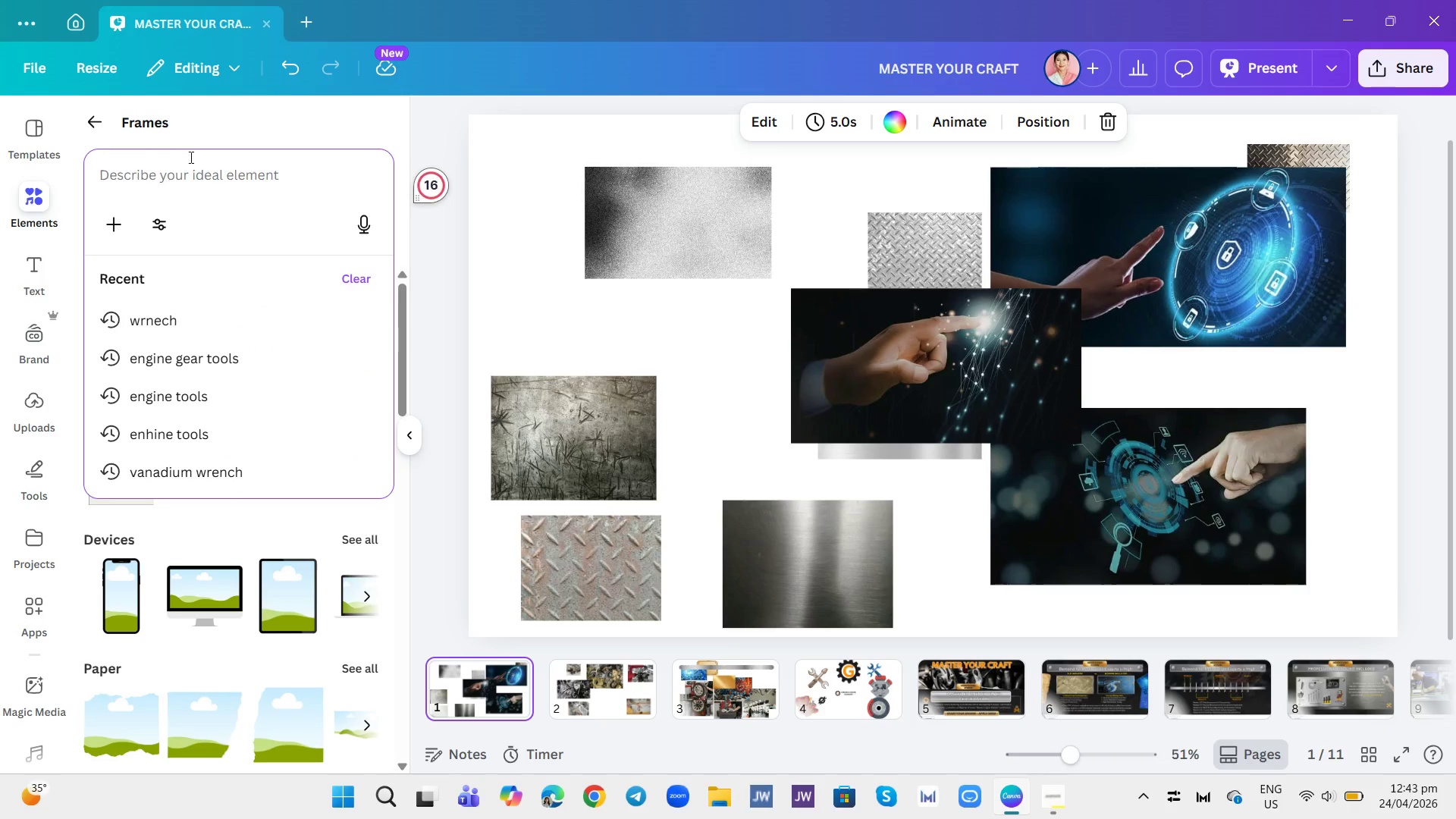 
left_click([92, 111])
 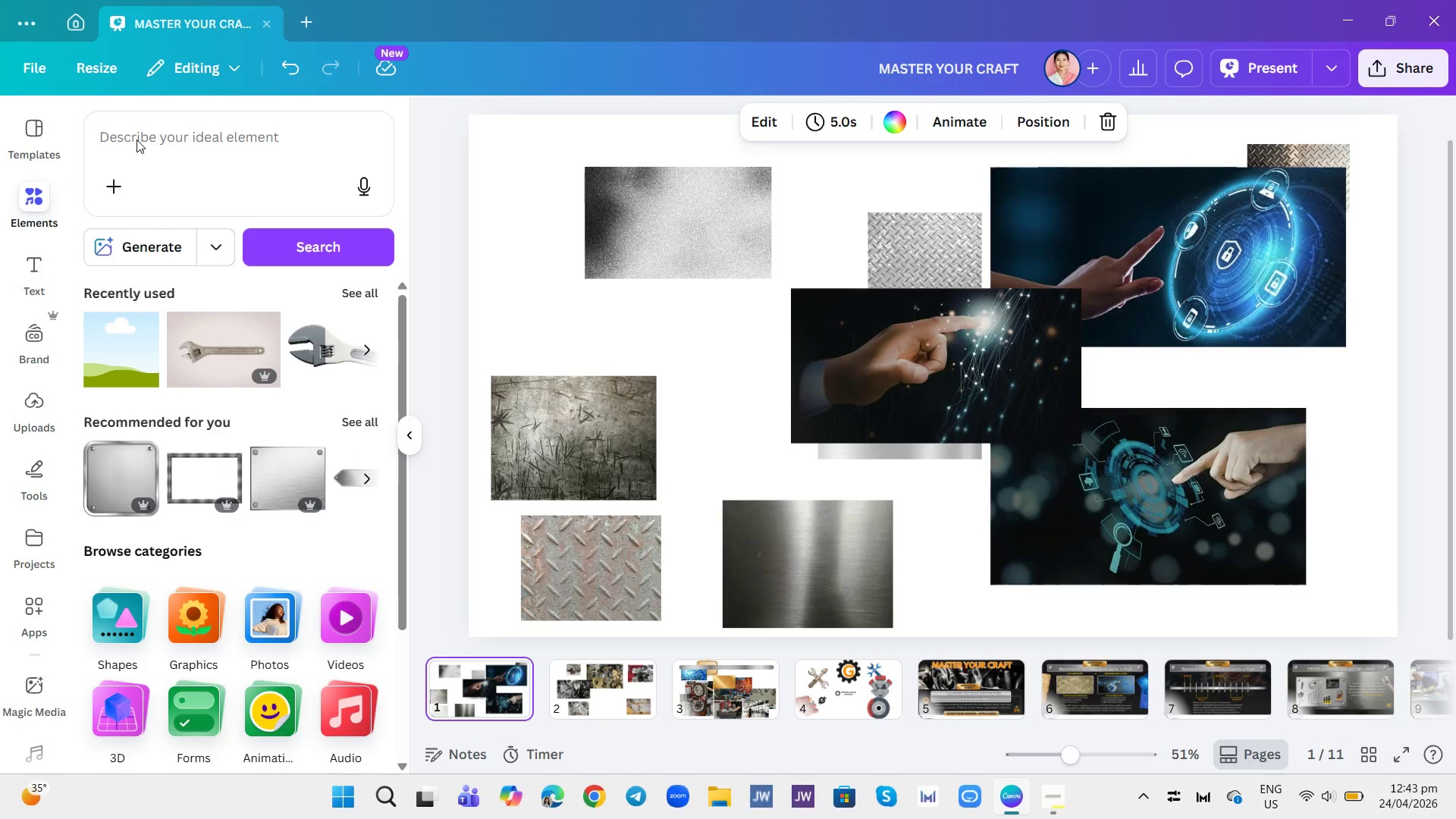 
left_click([170, 126])
 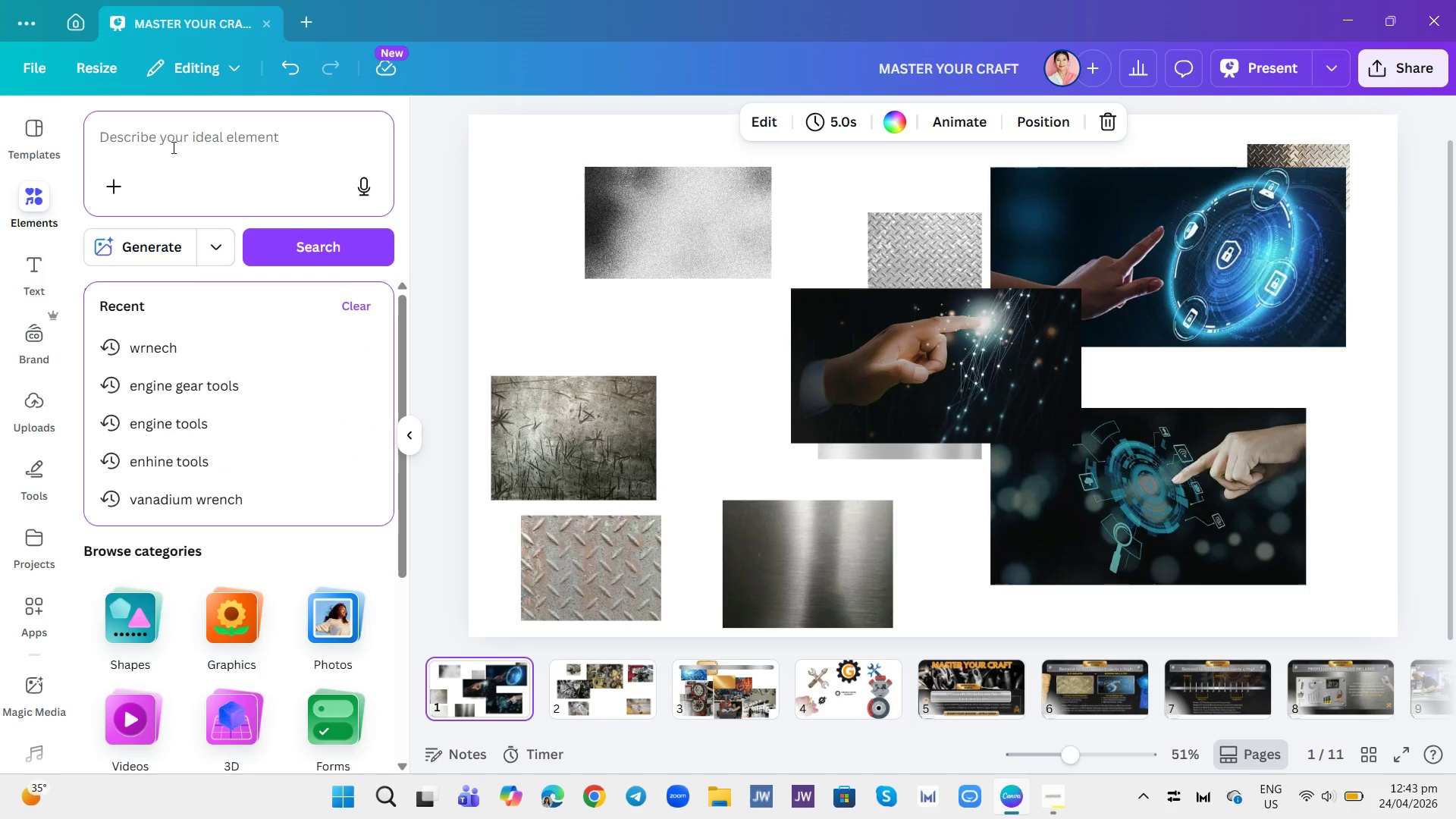 
type(FACTORY)
key(Backspace)
key(Backspace)
key(Backspace)
key(Backspace)
key(Backspace)
type(AUTOMOTIVE FACTORY WORKER)
 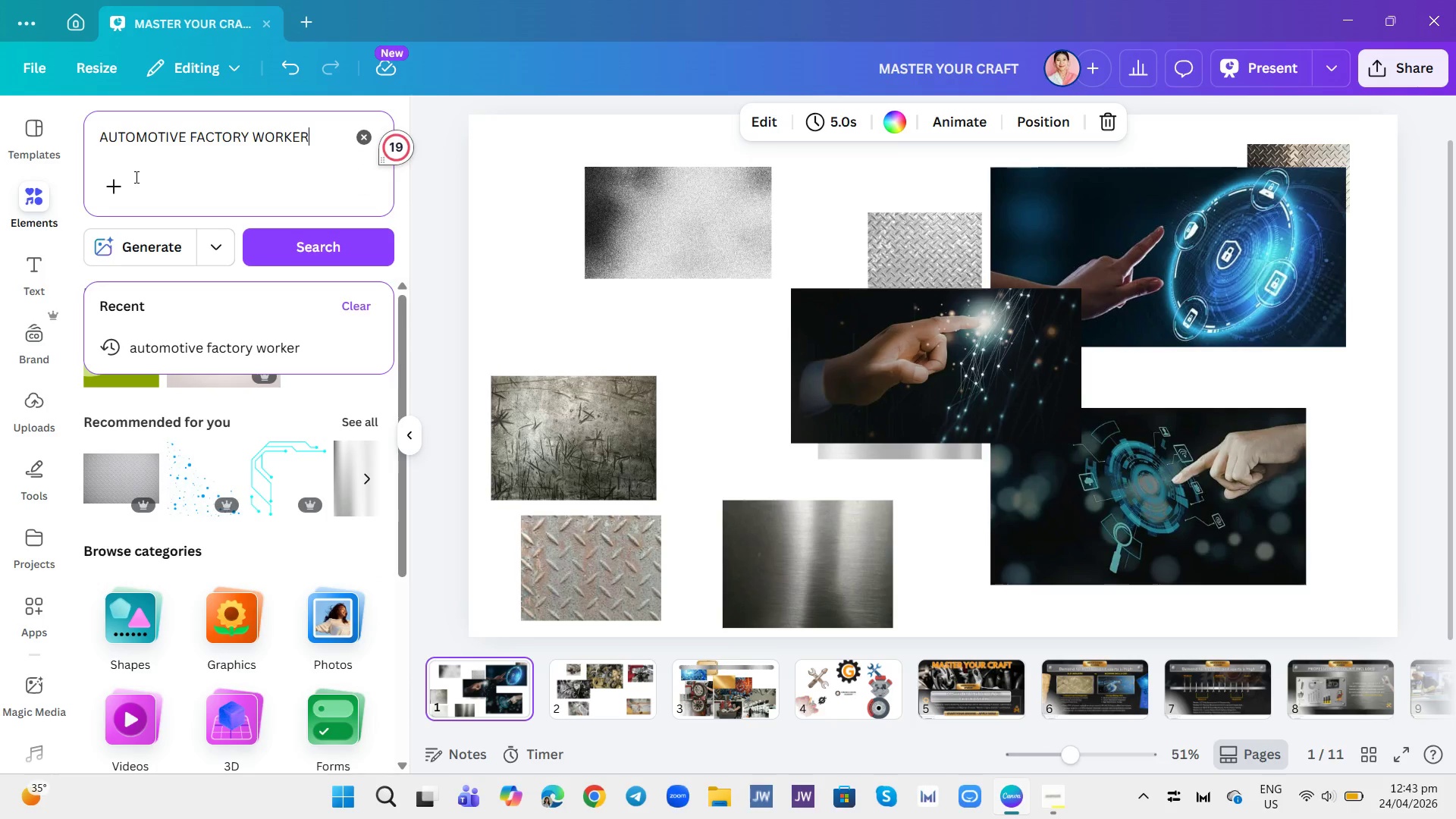 
key(Enter)
 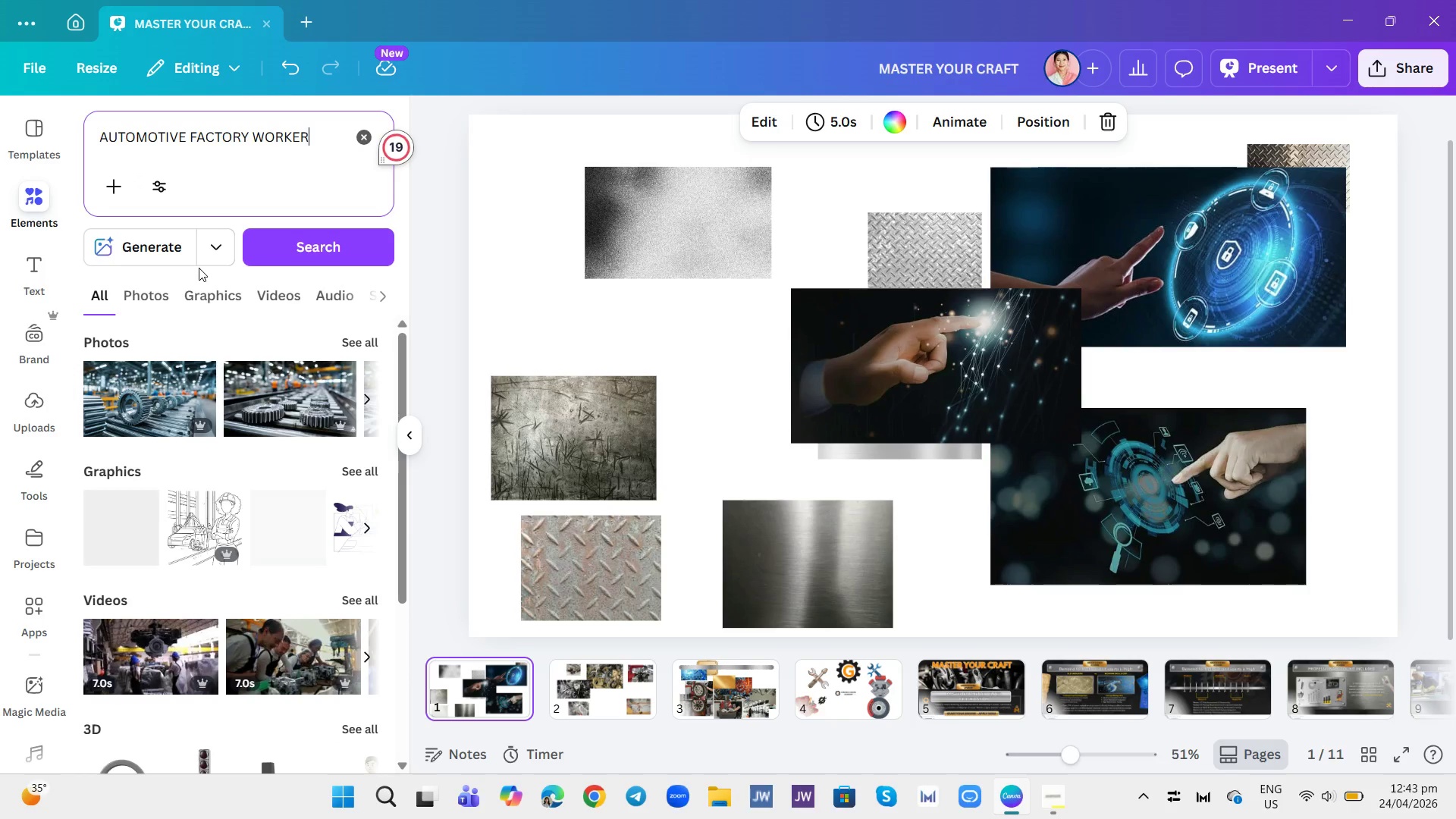 
left_click([172, 300])
 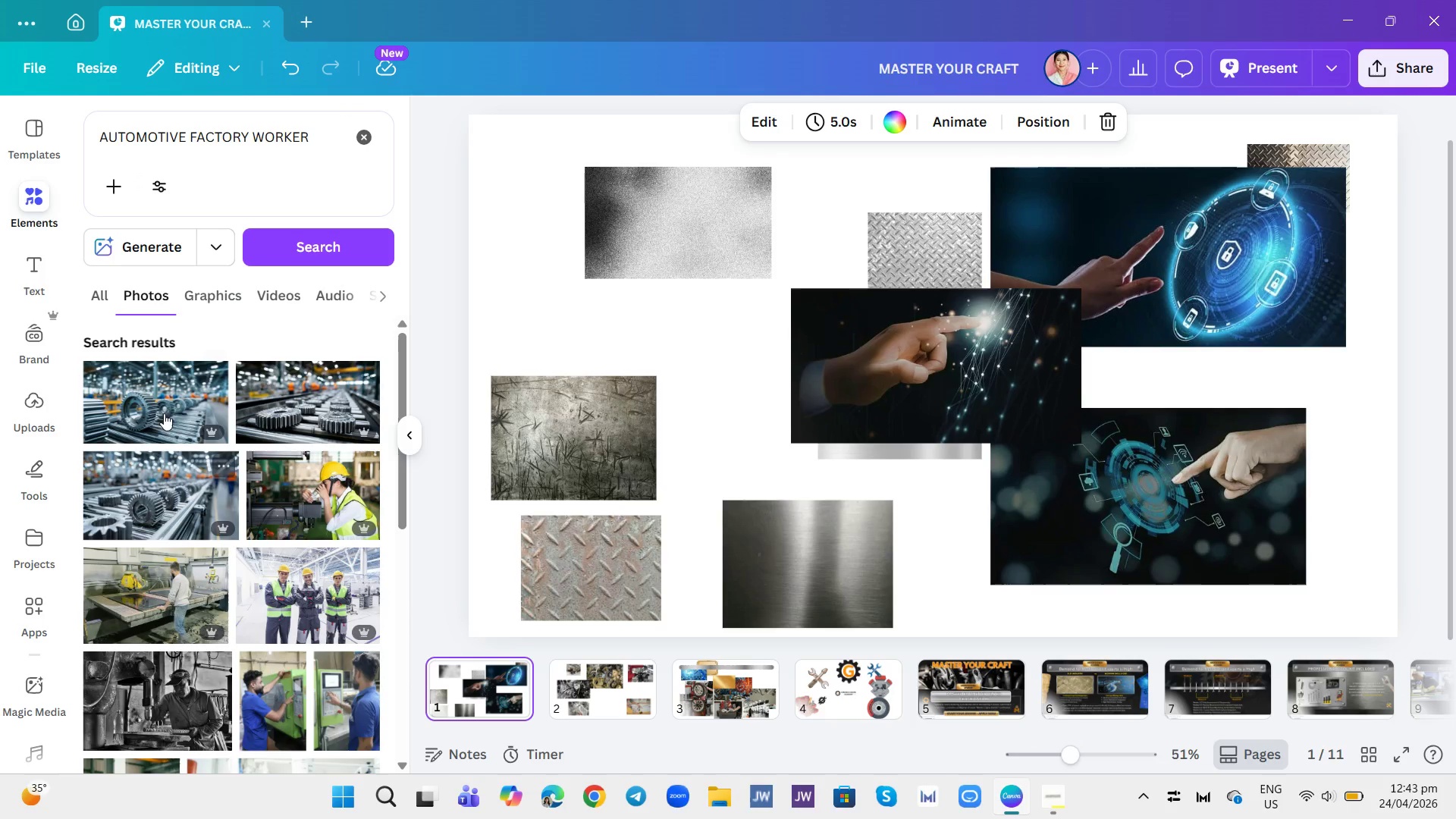 
scroll: coordinate [199, 525], scroll_direction: down, amount: 9.0
 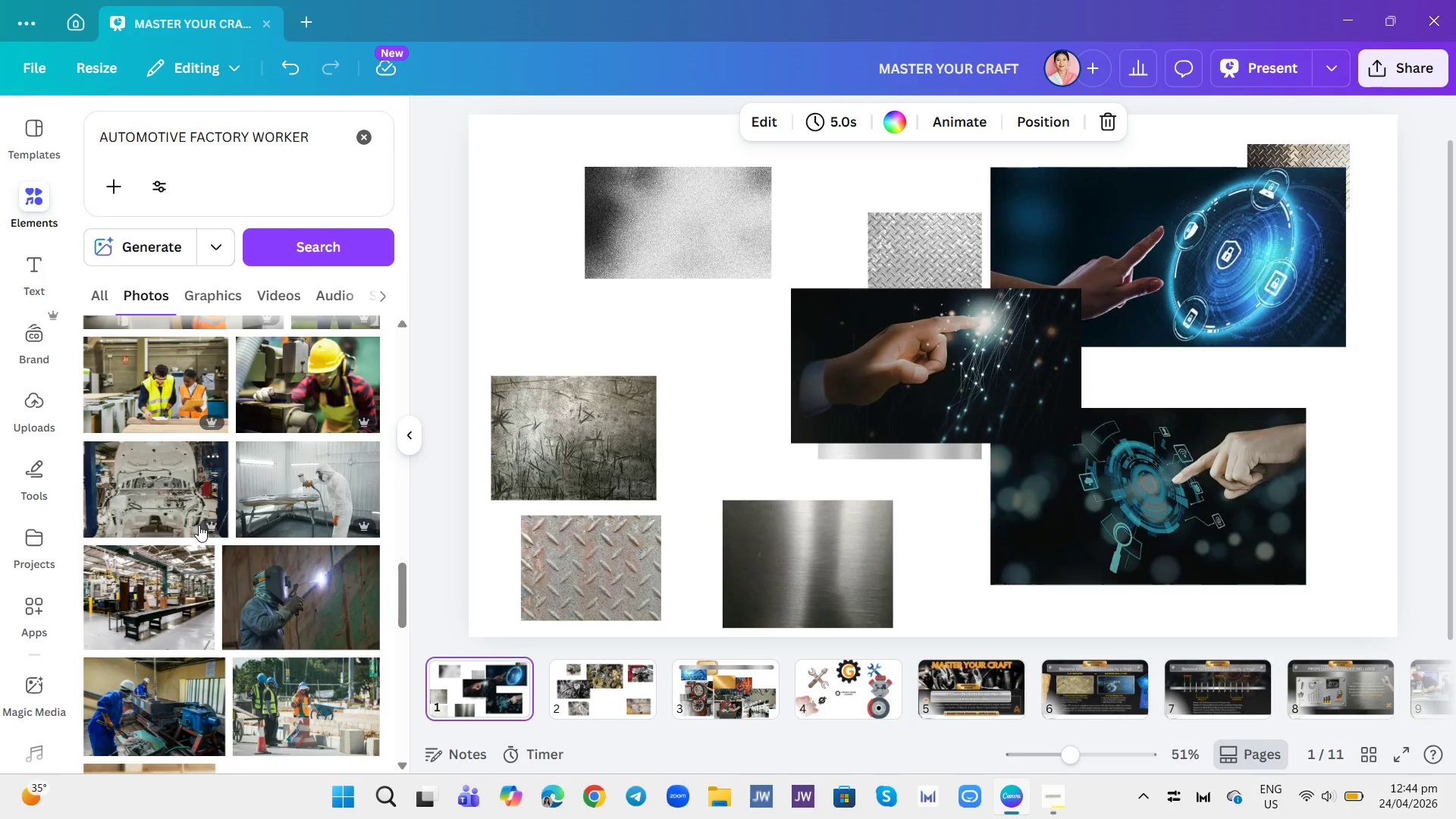 
scroll: coordinate [196, 578], scroll_direction: down, amount: 2.0
 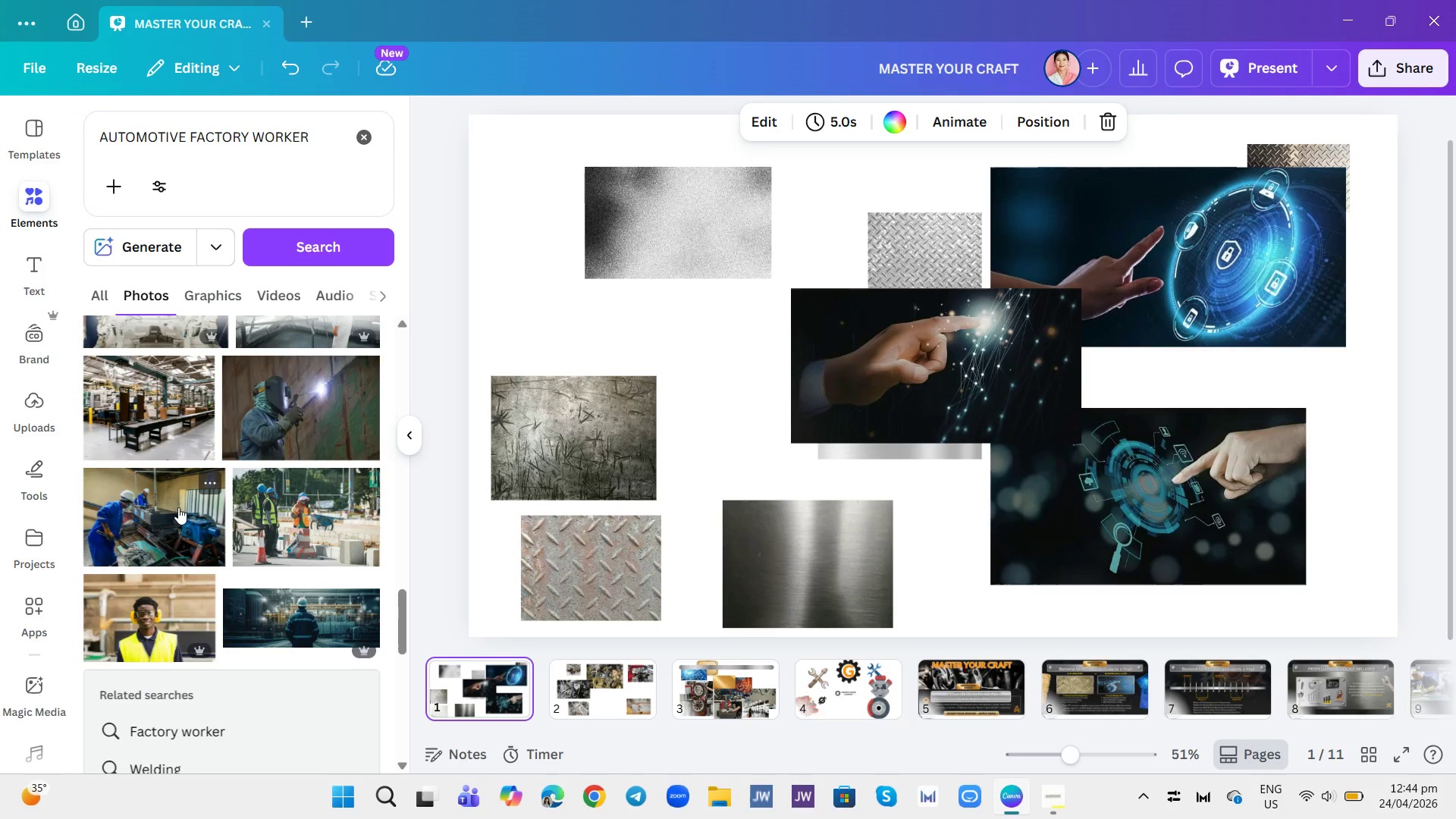 
left_click([178, 507])
 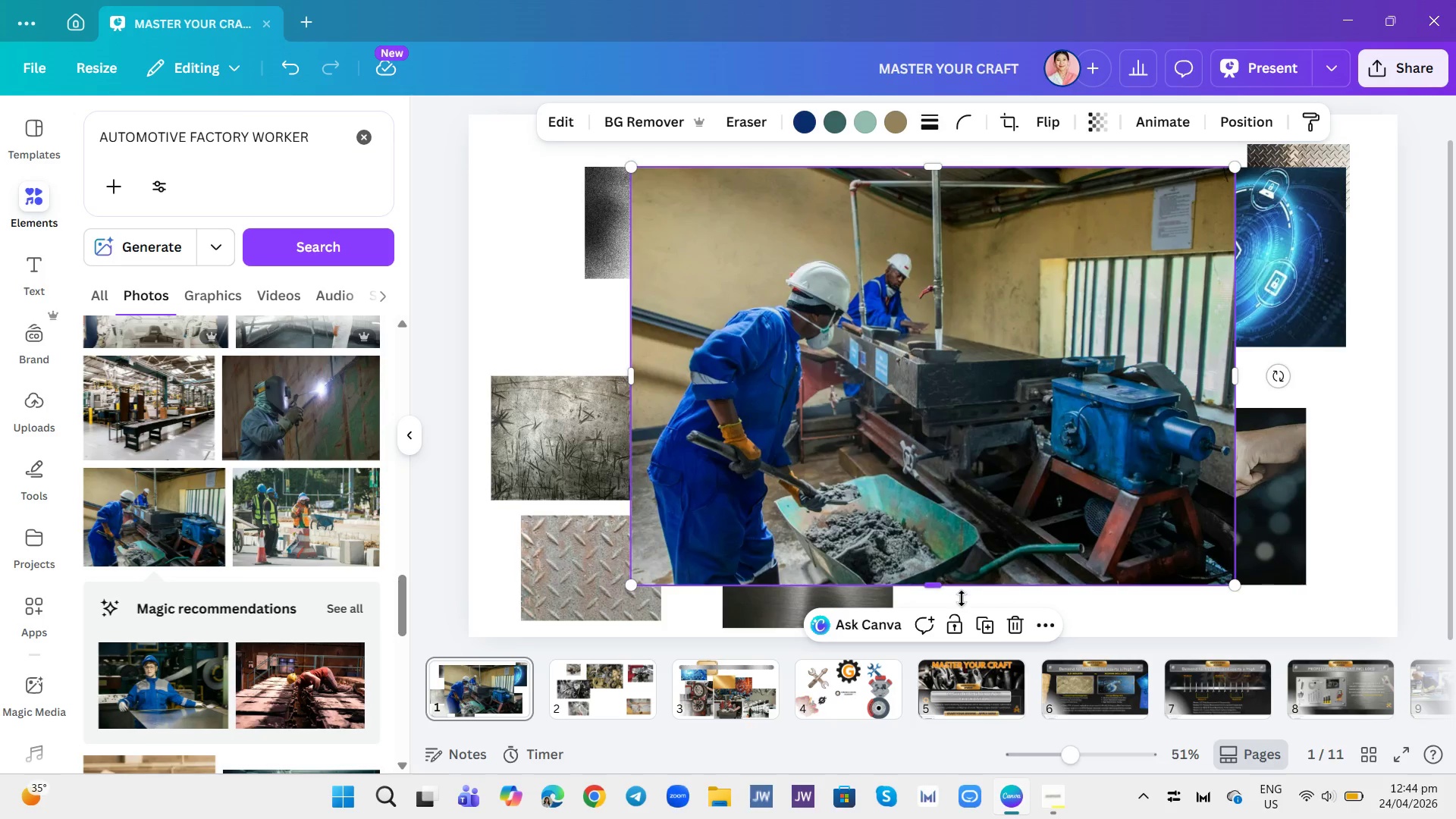 
left_click([1004, 622])
 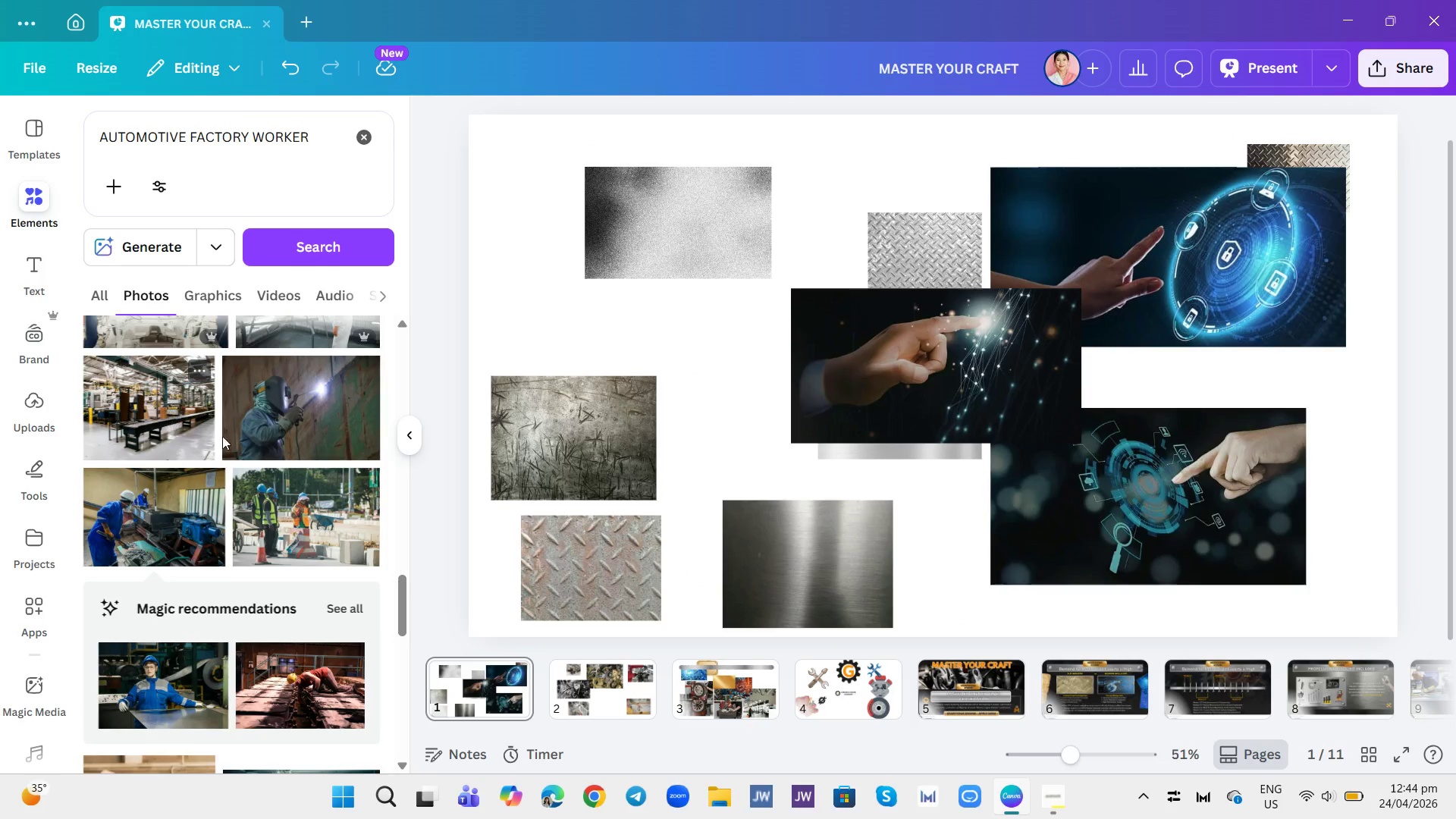 
scroll: coordinate [284, 651], scroll_direction: down, amount: 16.0
 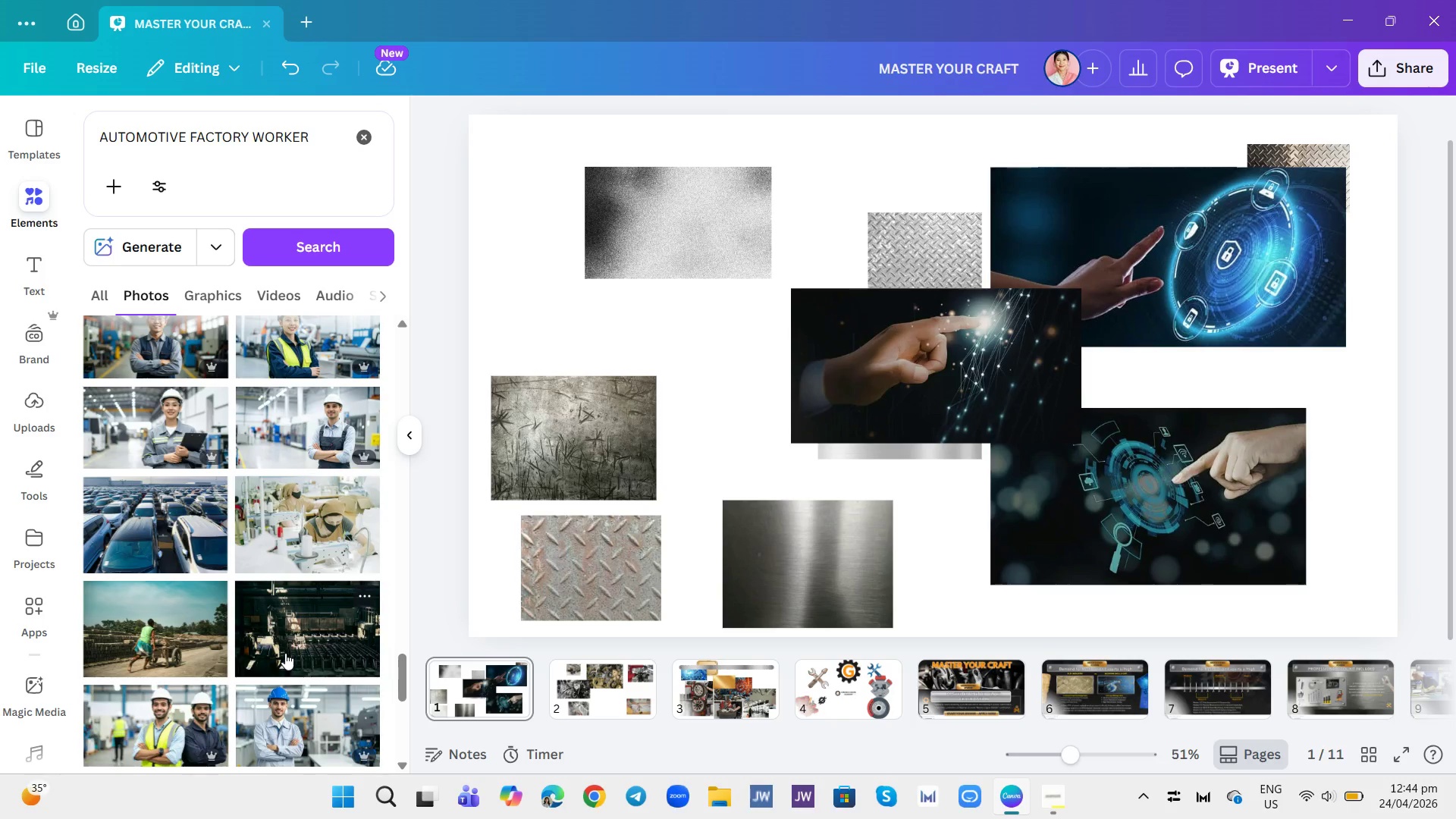 
scroll: coordinate [285, 653], scroll_direction: up, amount: 1.0
 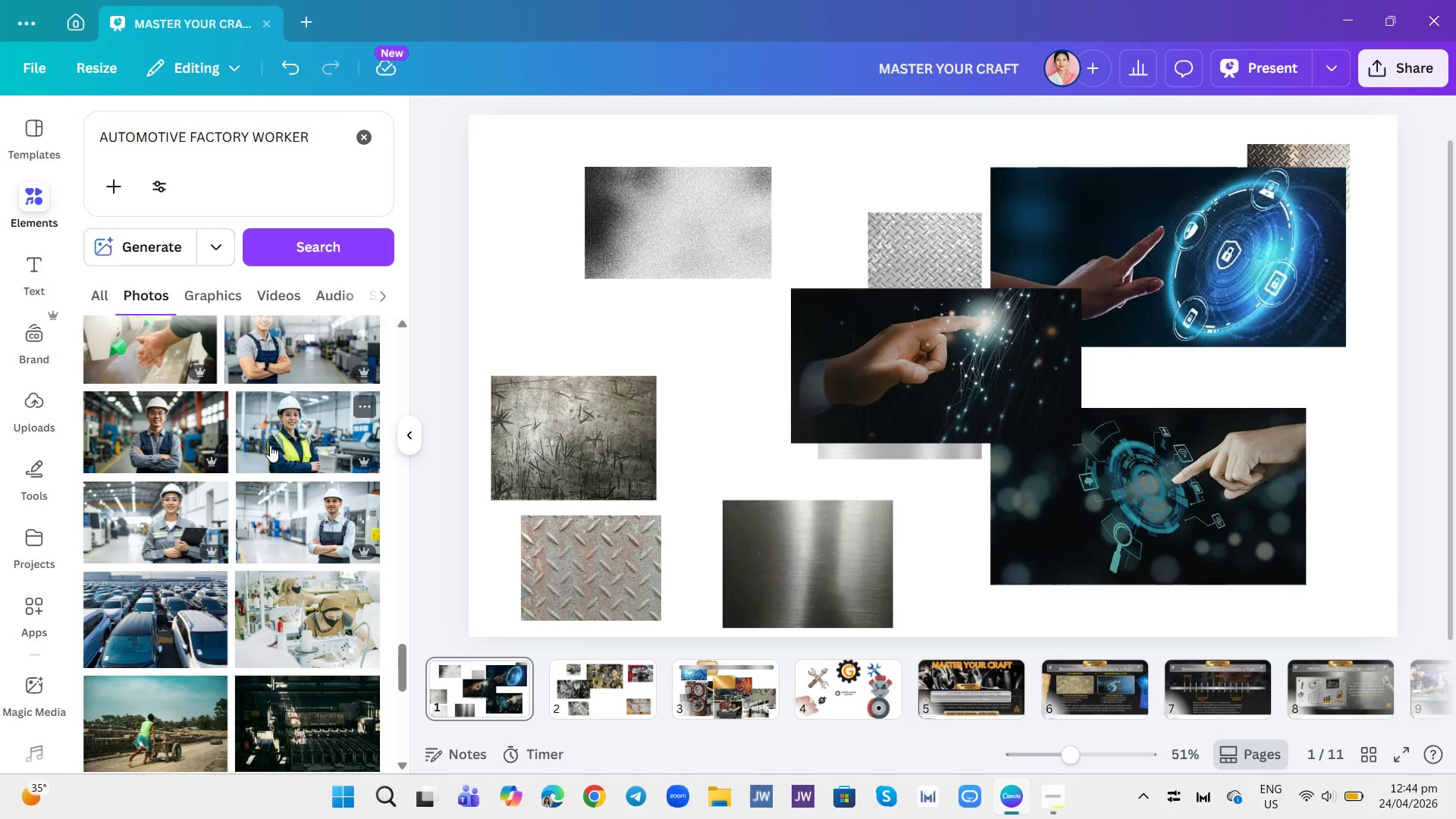 
scroll: coordinate [270, 445], scroll_direction: down, amount: 5.0
 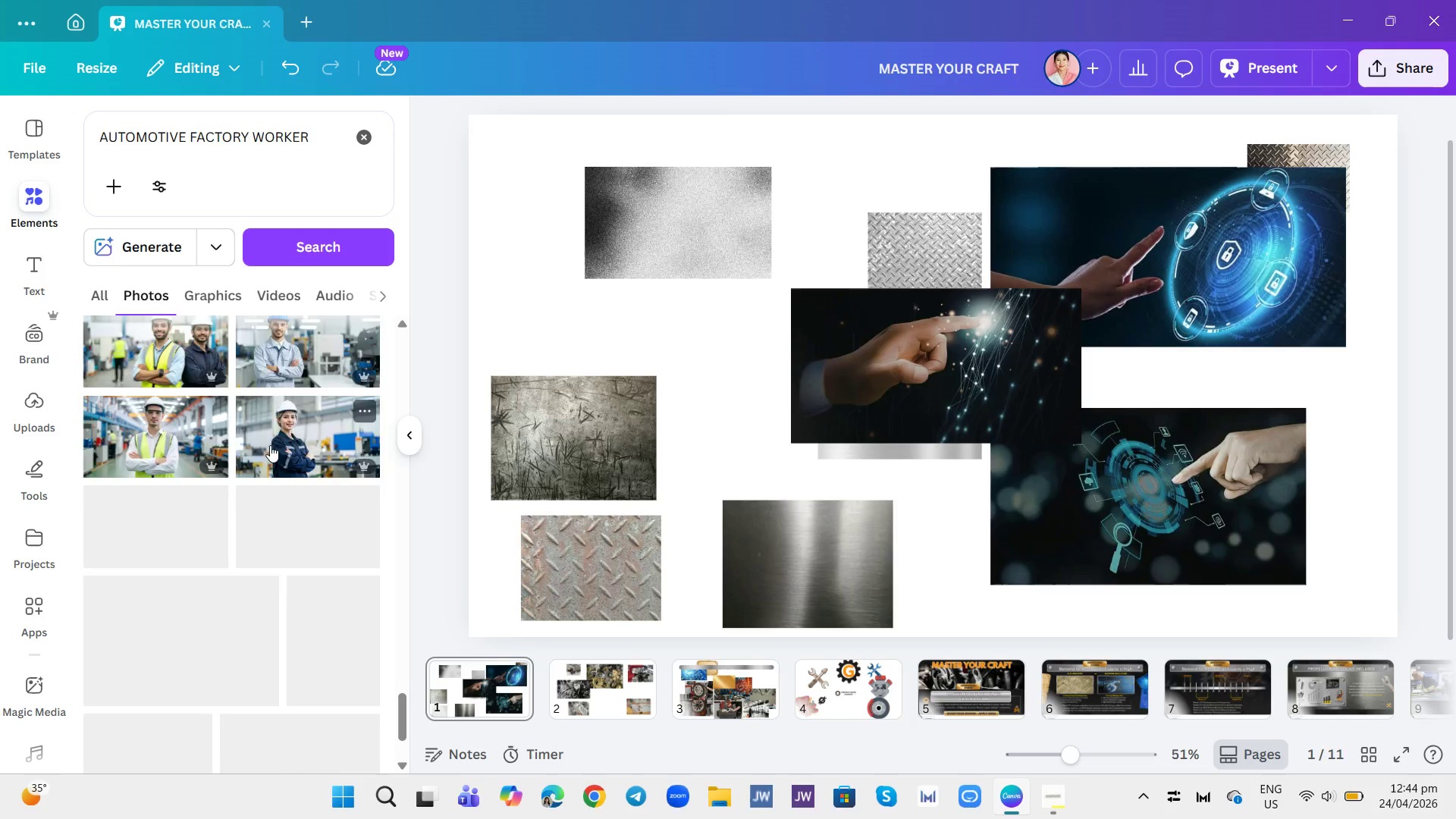 
scroll: coordinate [270, 445], scroll_direction: up, amount: 2.0
 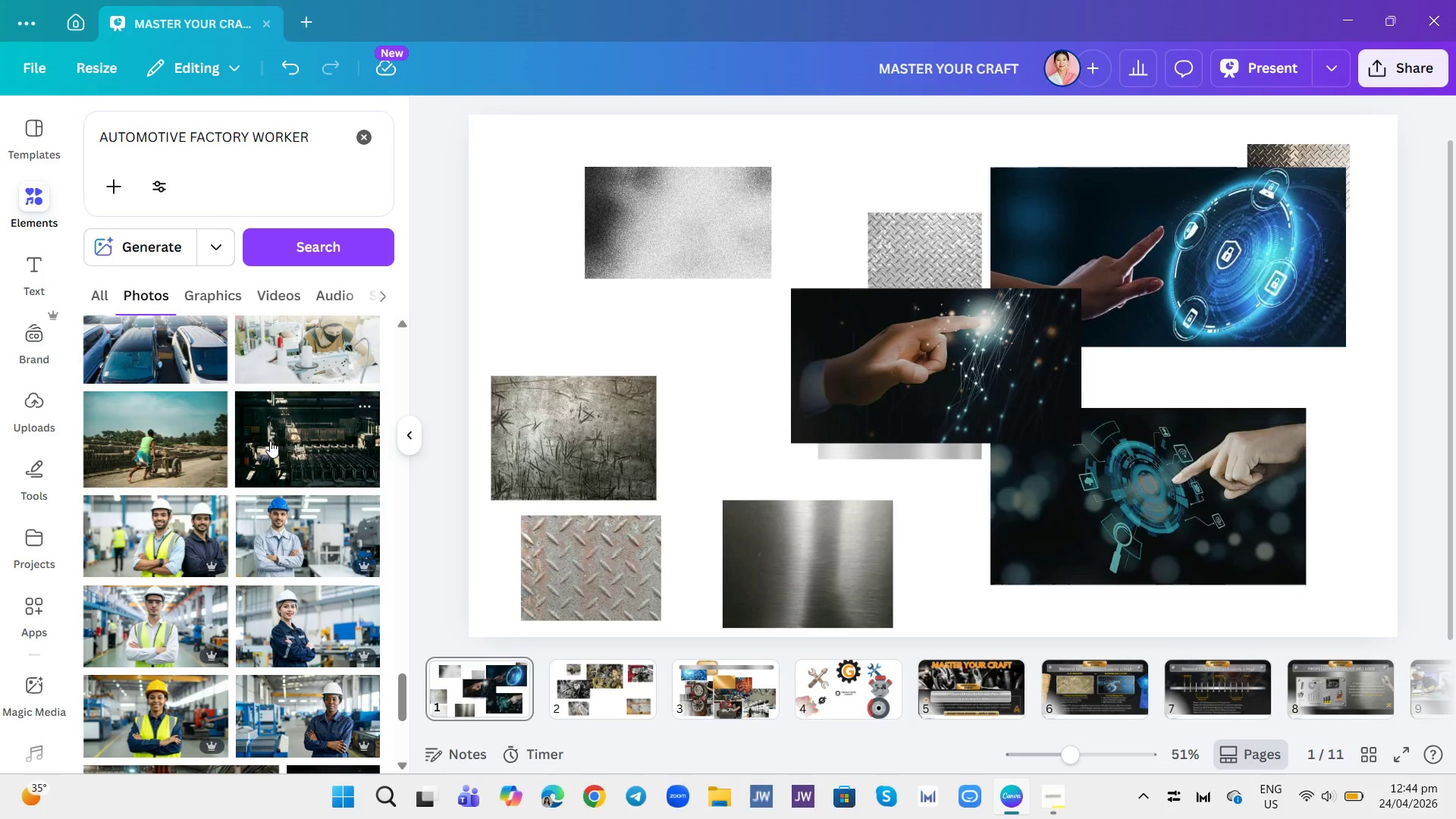 
scroll: coordinate [339, 554], scroll_direction: down, amount: 10.0
 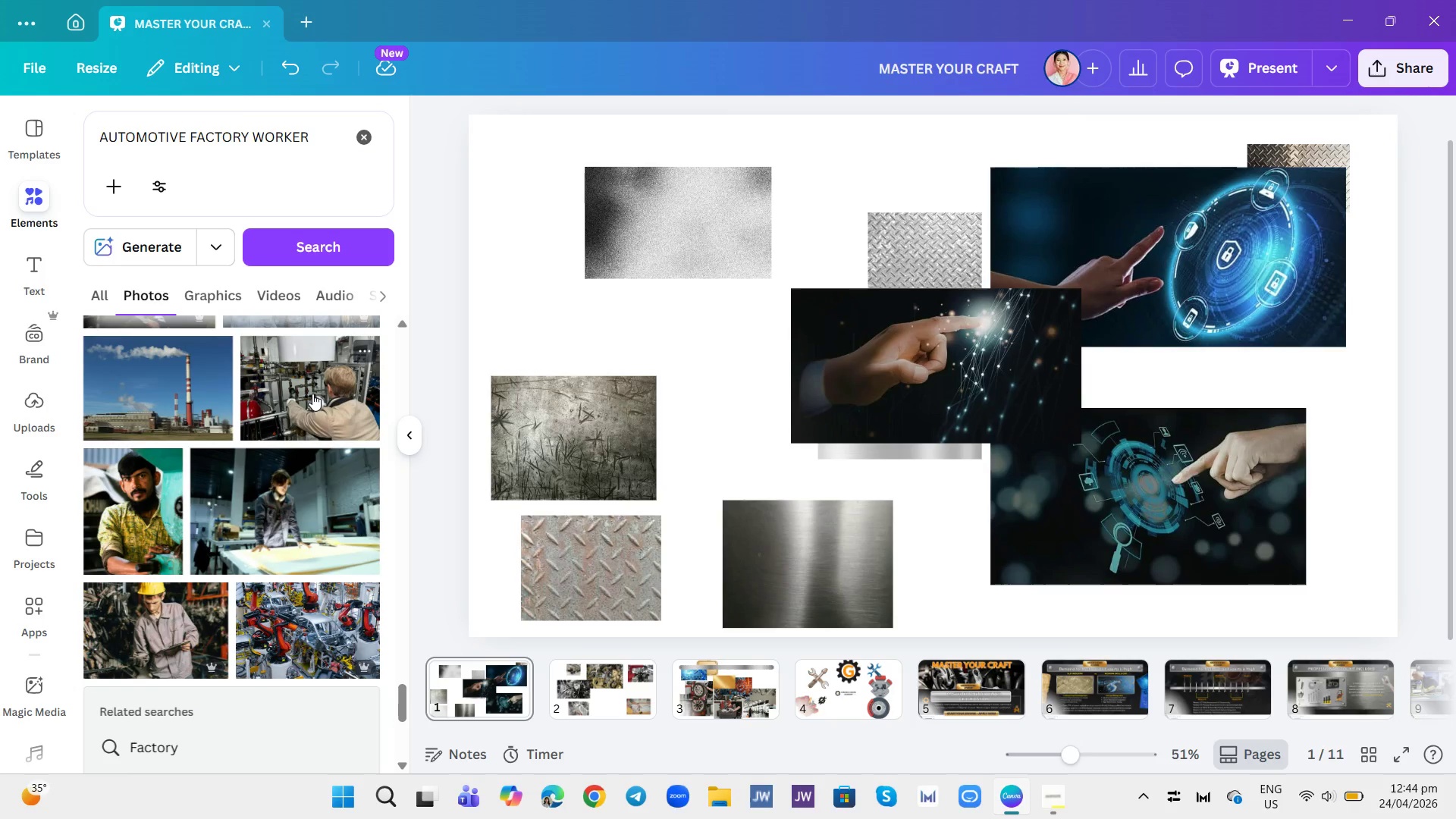 
left_click([312, 394])
 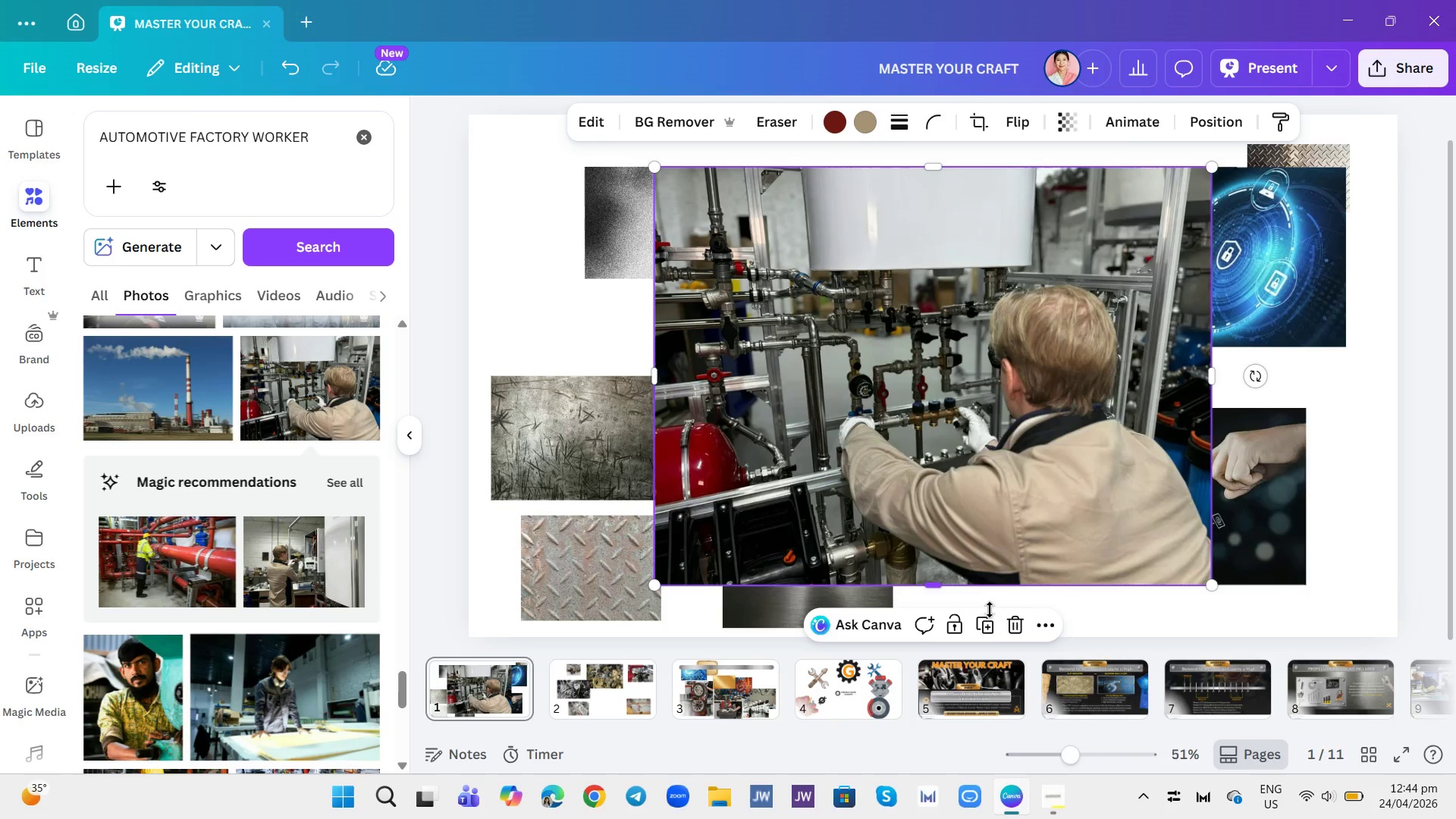 
left_click([1007, 629])
 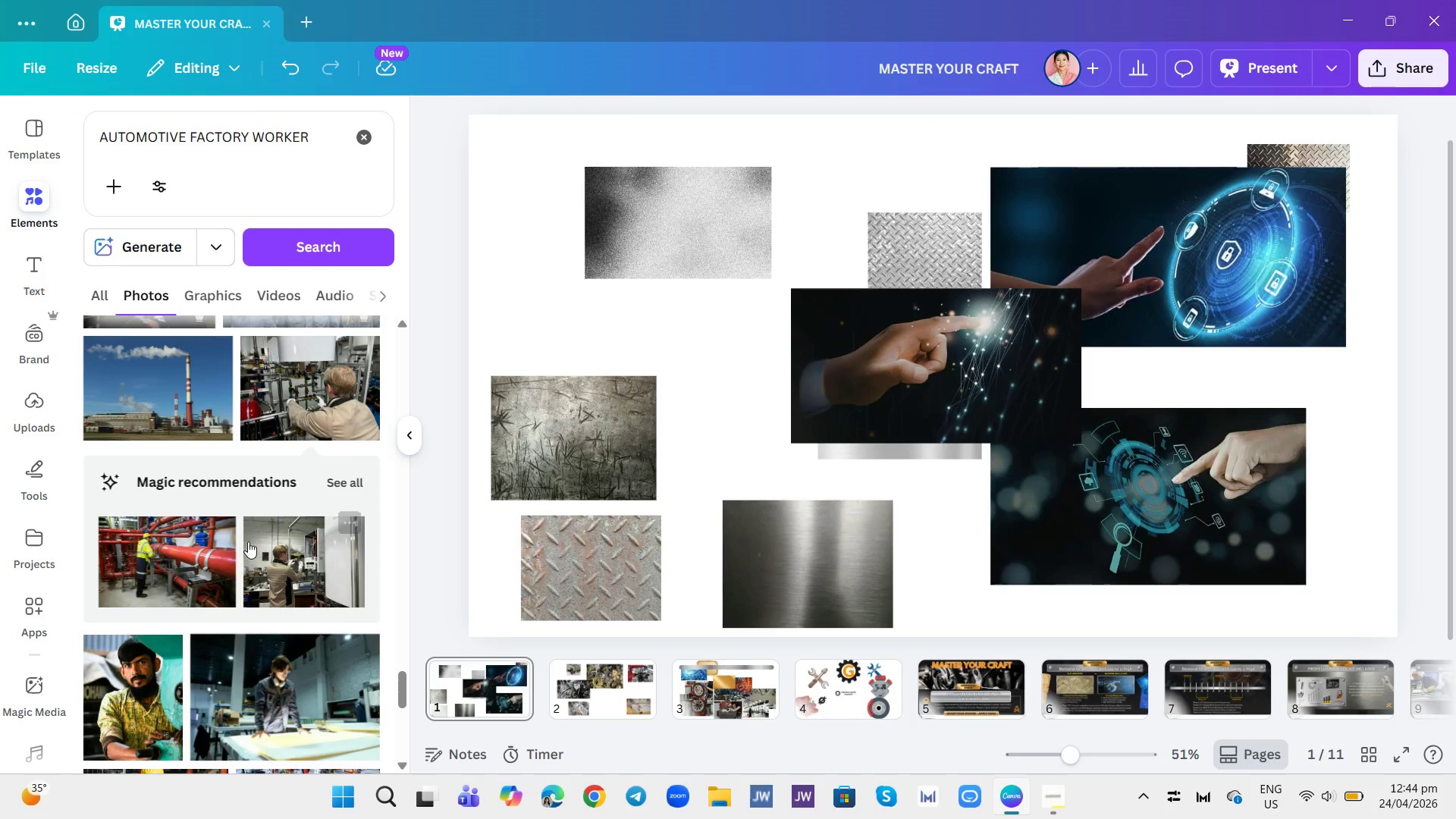 
scroll: coordinate [248, 541], scroll_direction: down, amount: 2.0
 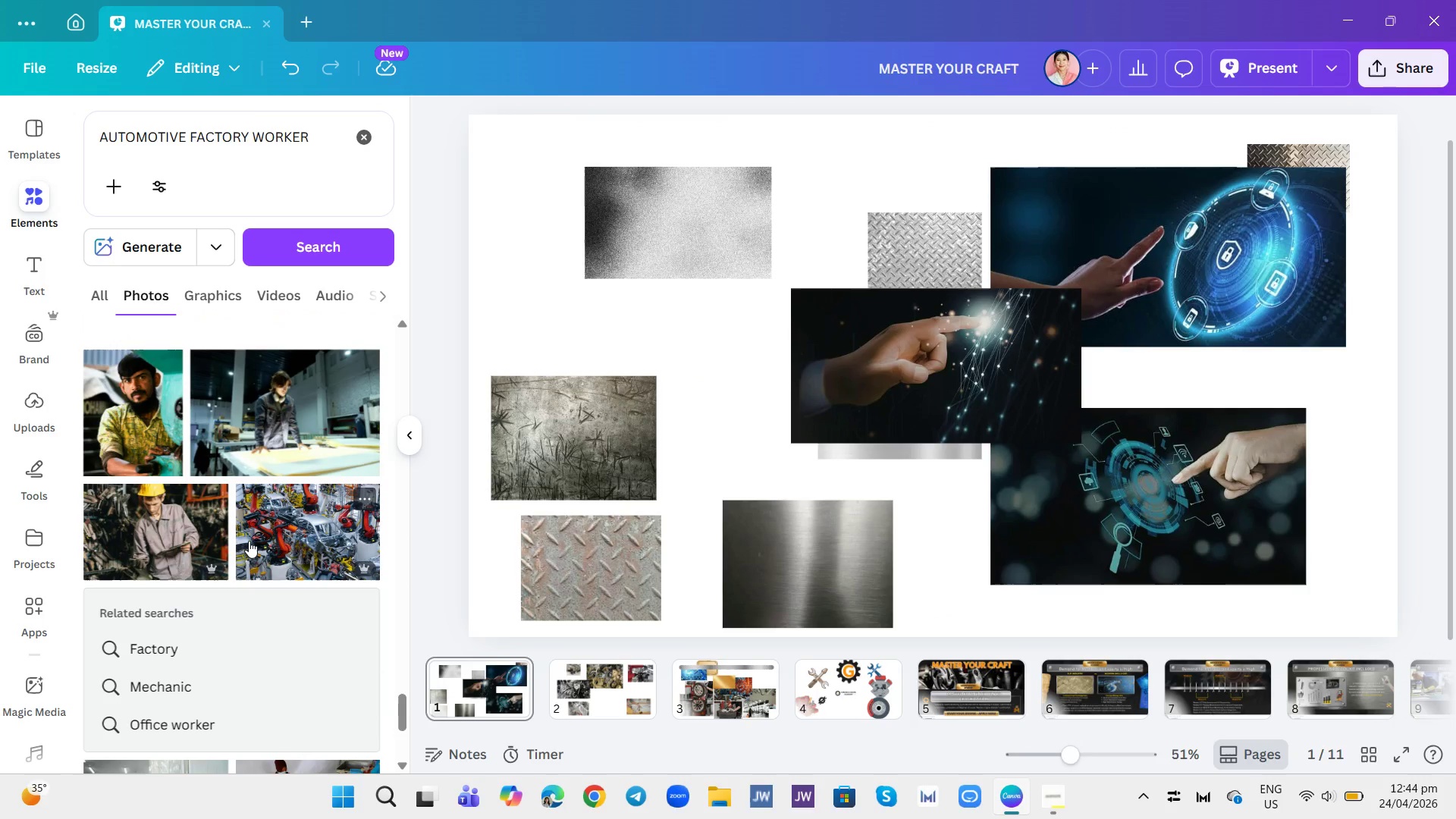 
left_click([262, 541])
 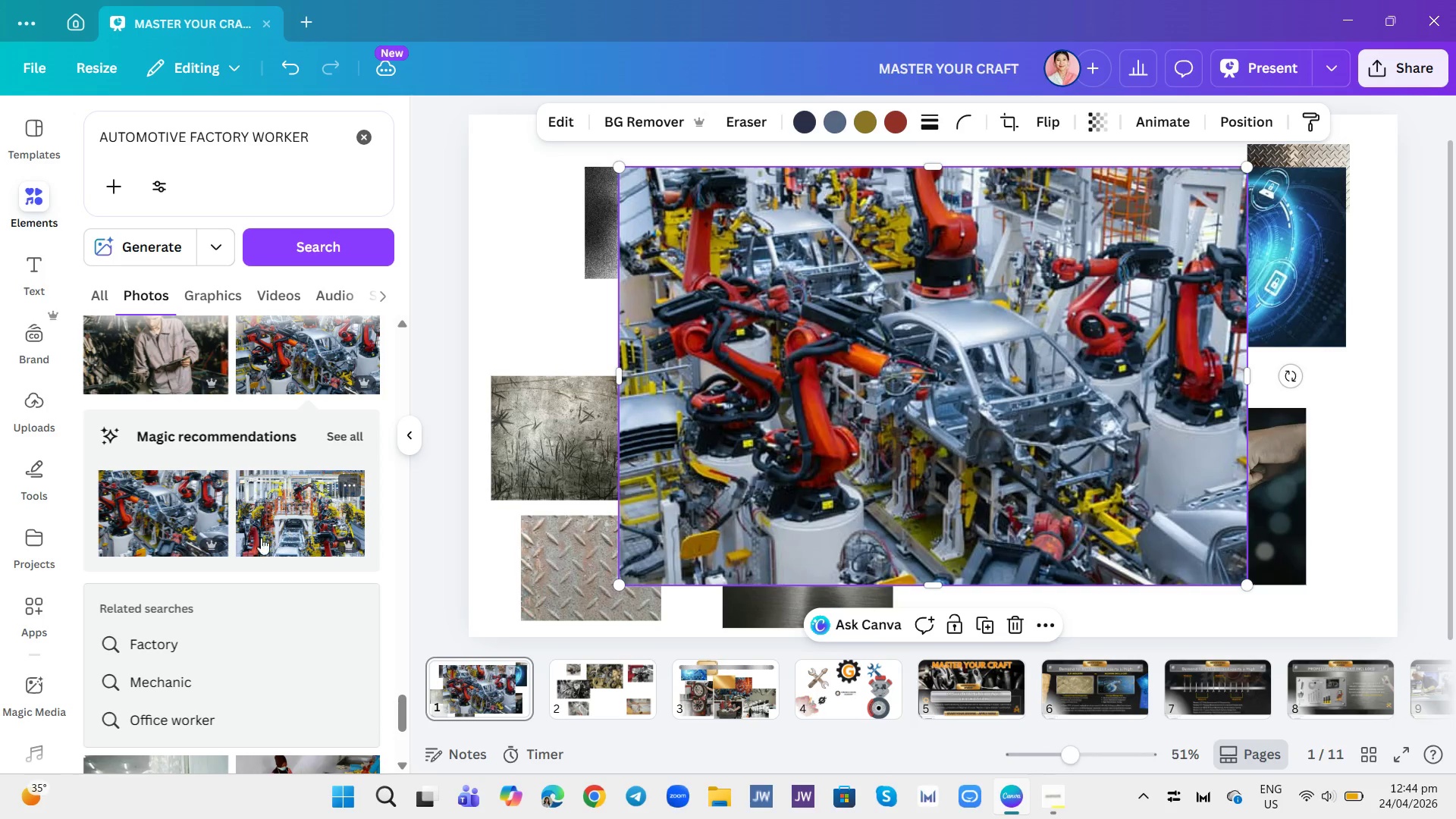 
left_click([215, 479])
 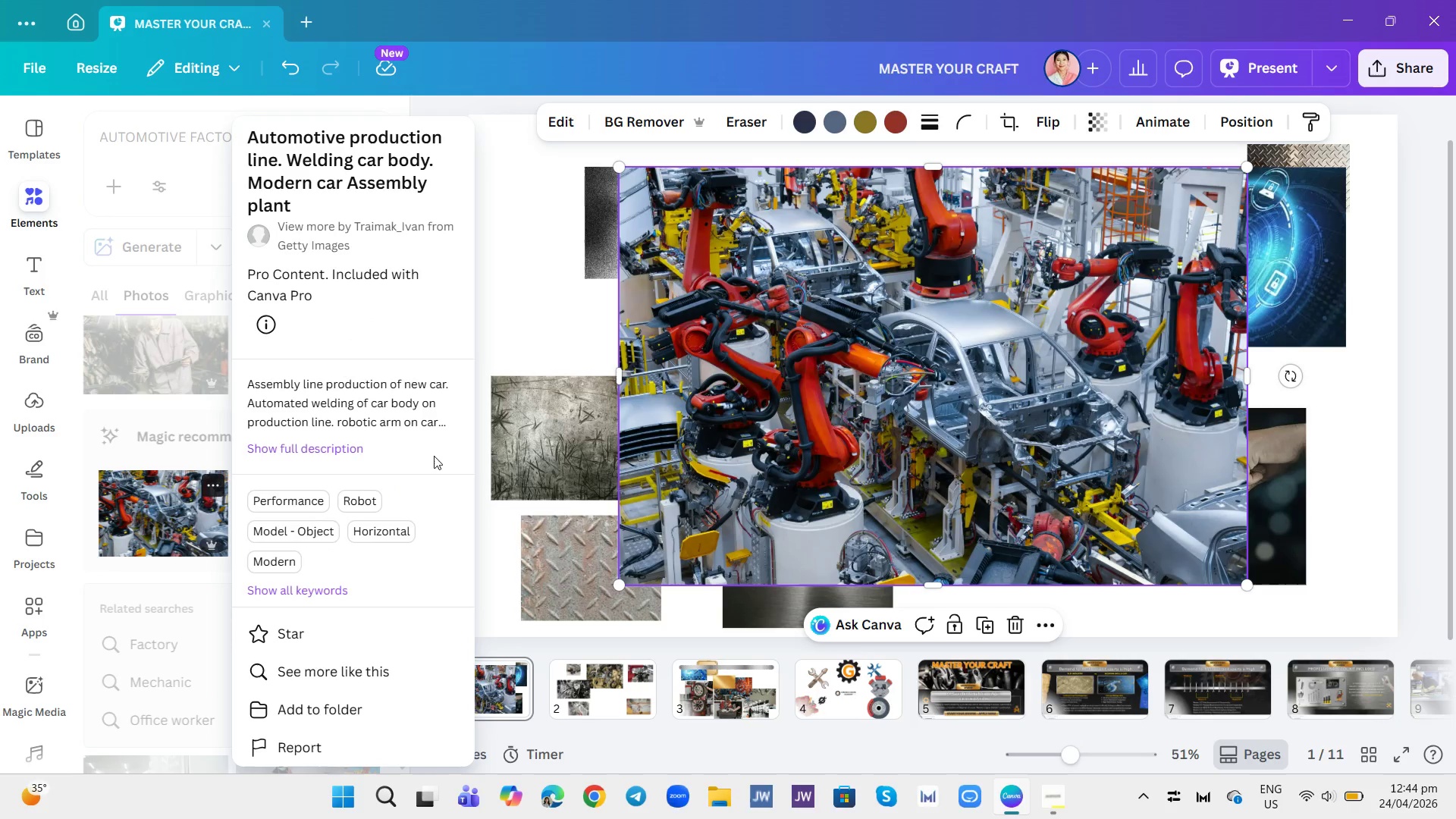 
left_click([532, 313])
 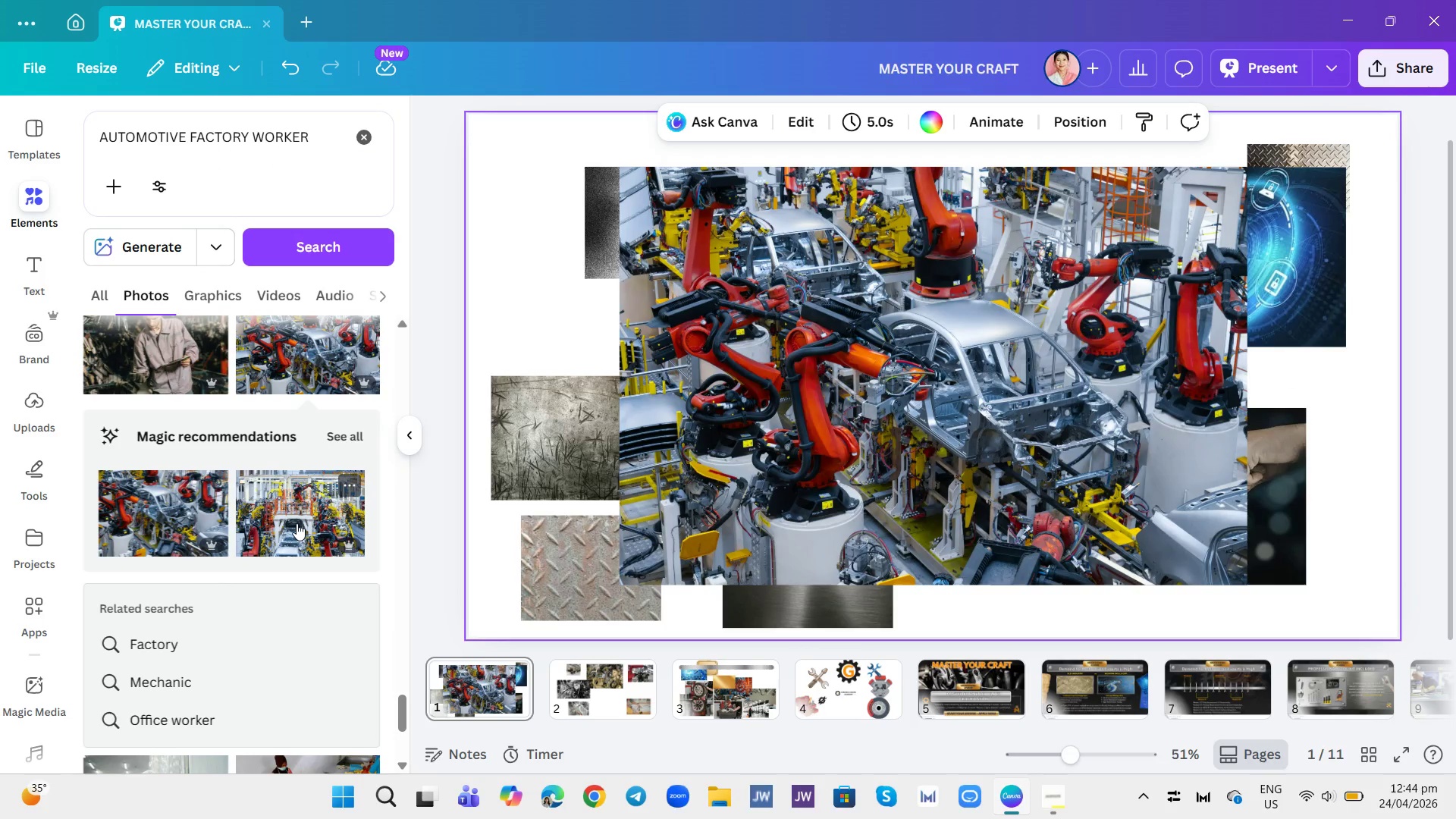 
left_click([297, 523])
 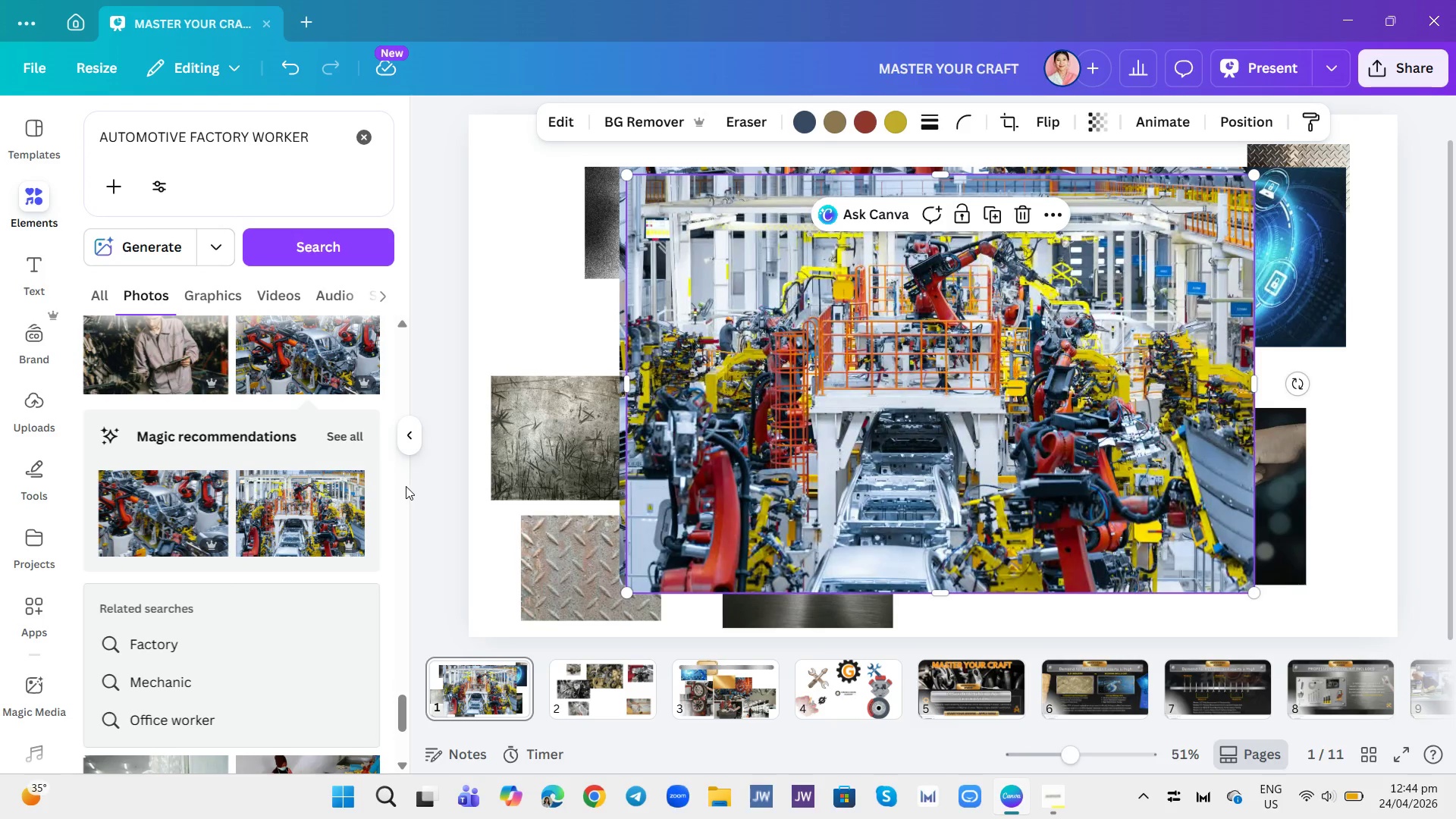 
left_click([349, 475])
 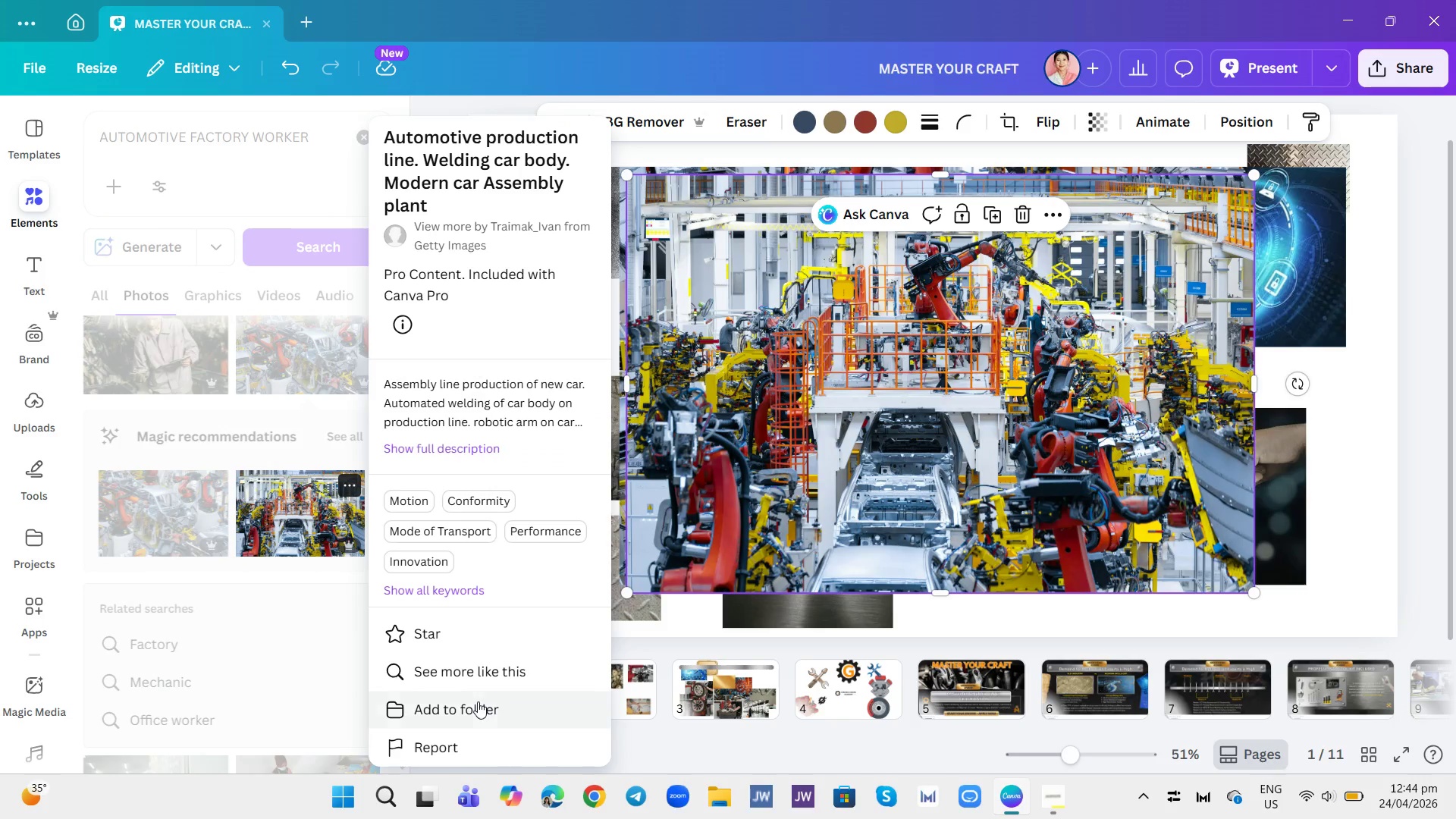 
left_click([482, 679])
 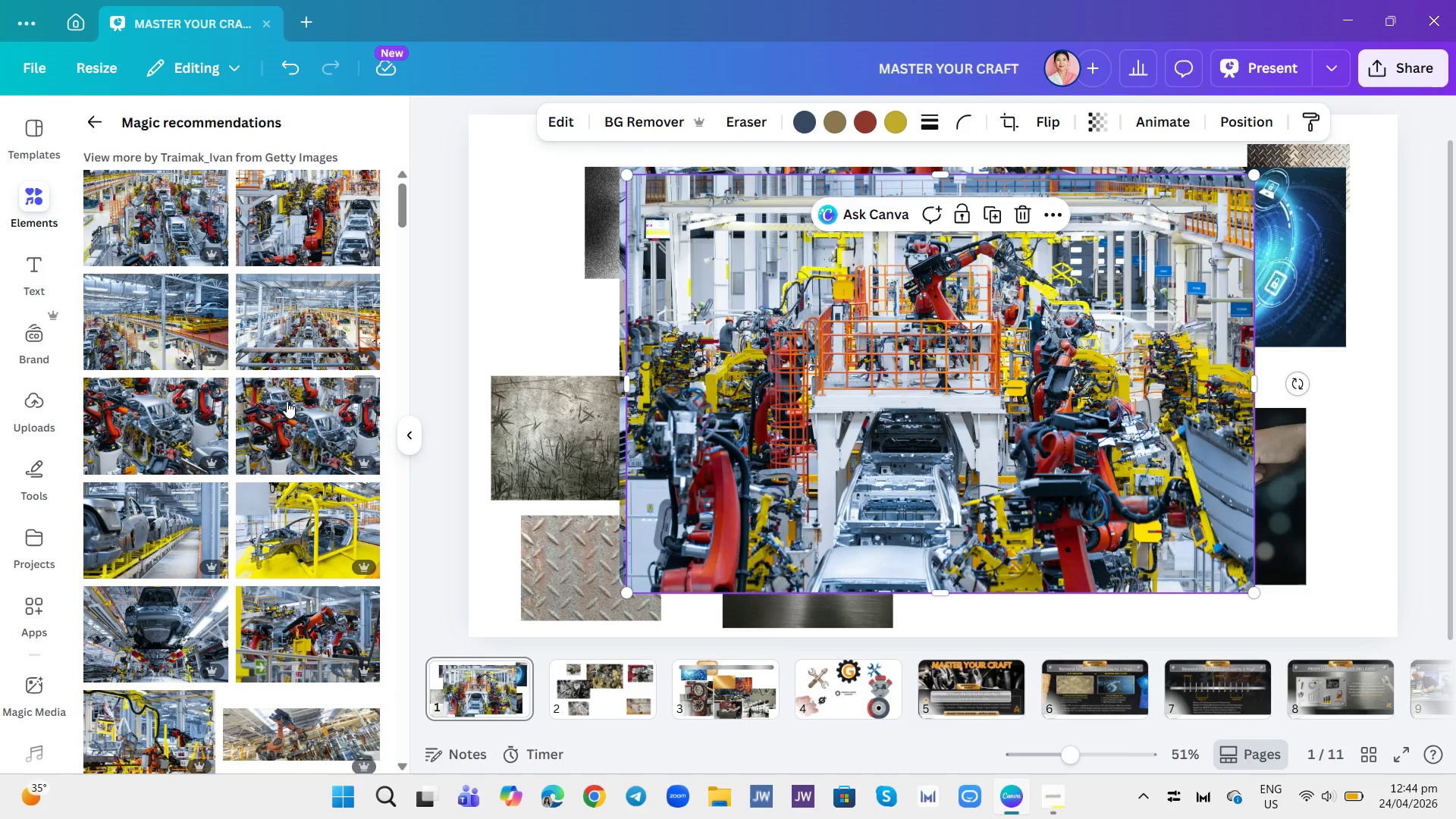 
scroll: coordinate [294, 474], scroll_direction: down, amount: 8.0
 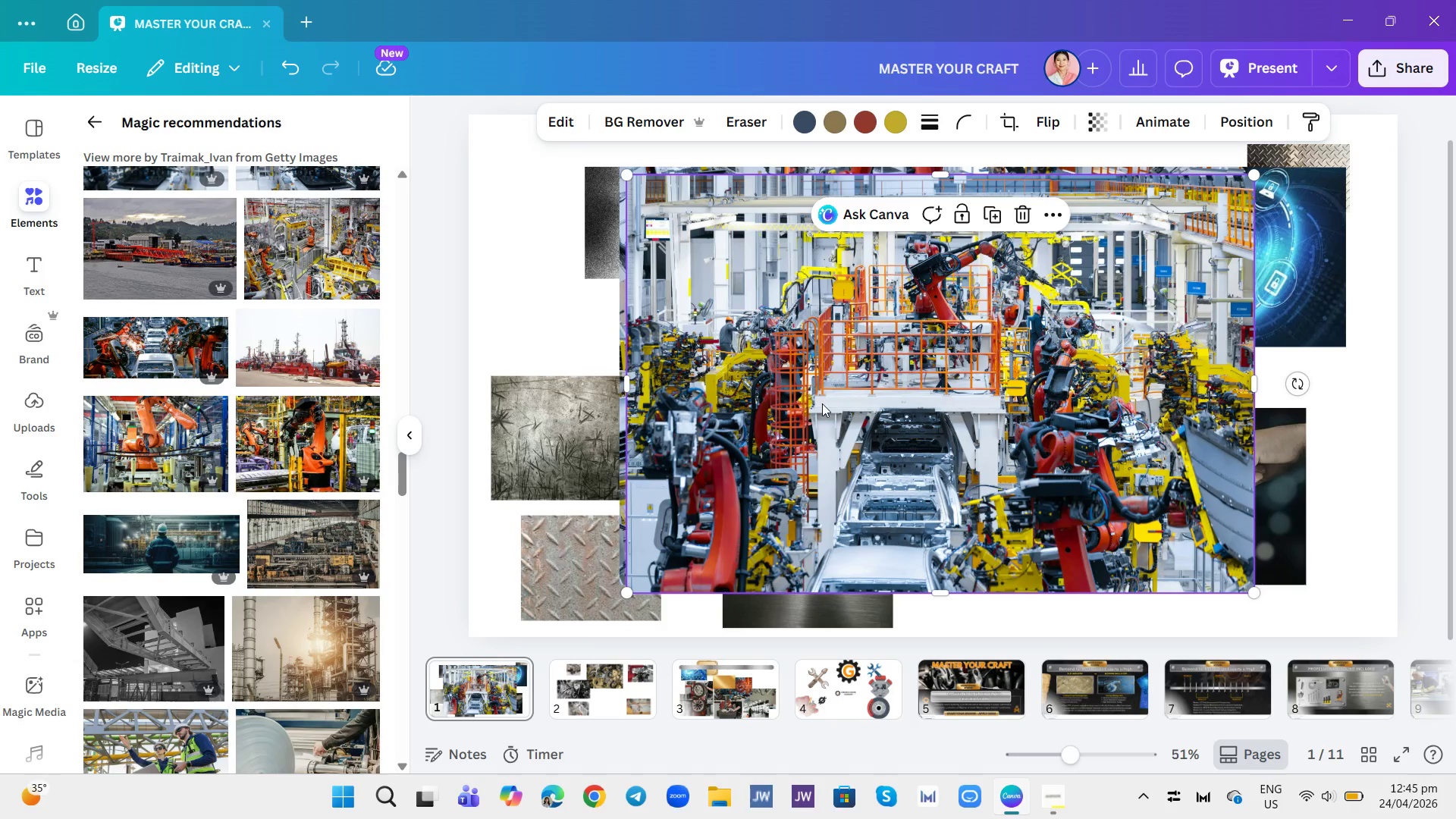 
left_click_drag(start_coordinate=[1039, 358], to_coordinate=[1108, 404])
 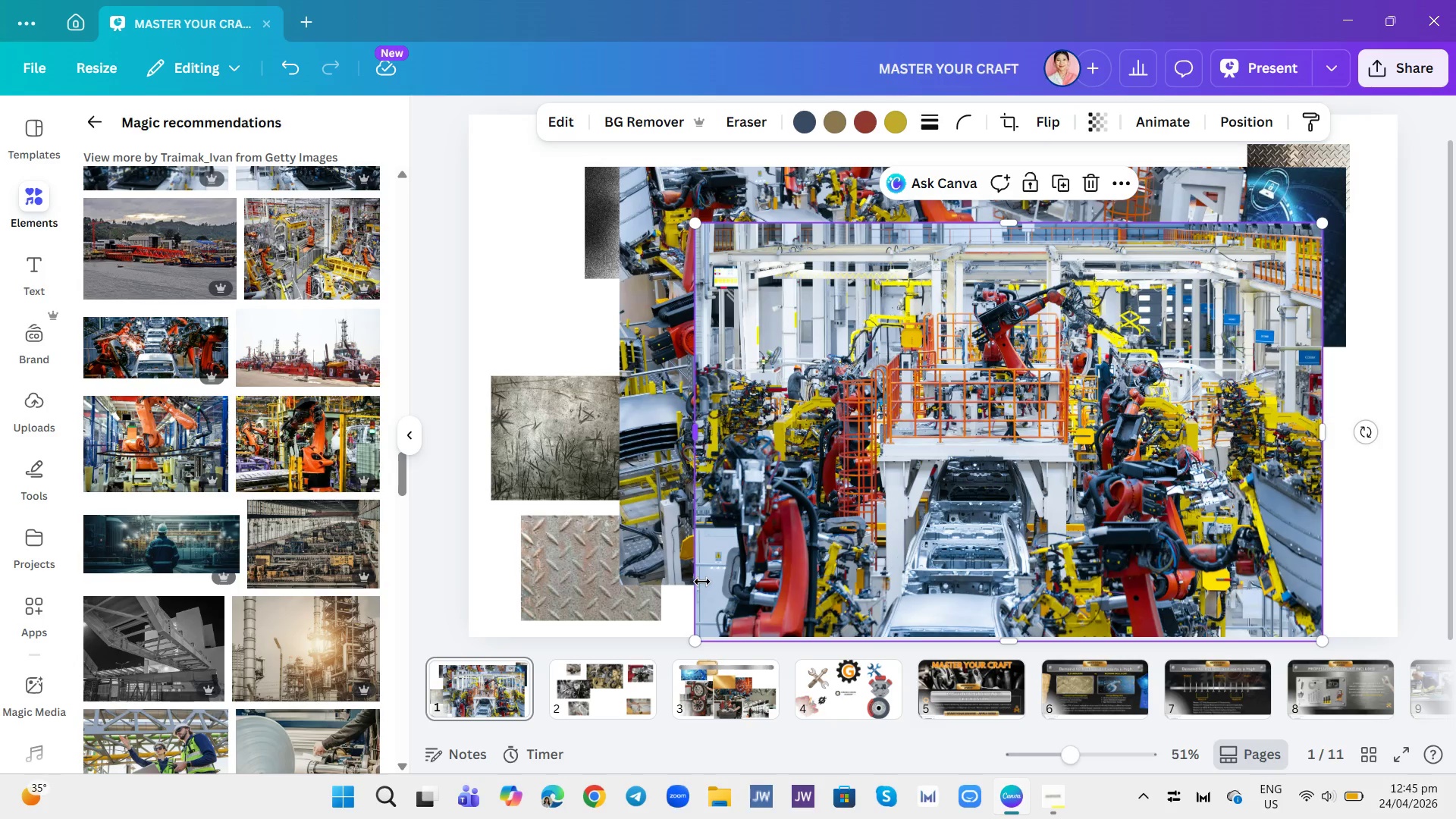 
left_click_drag(start_coordinate=[878, 386], to_coordinate=[1359, 693])
 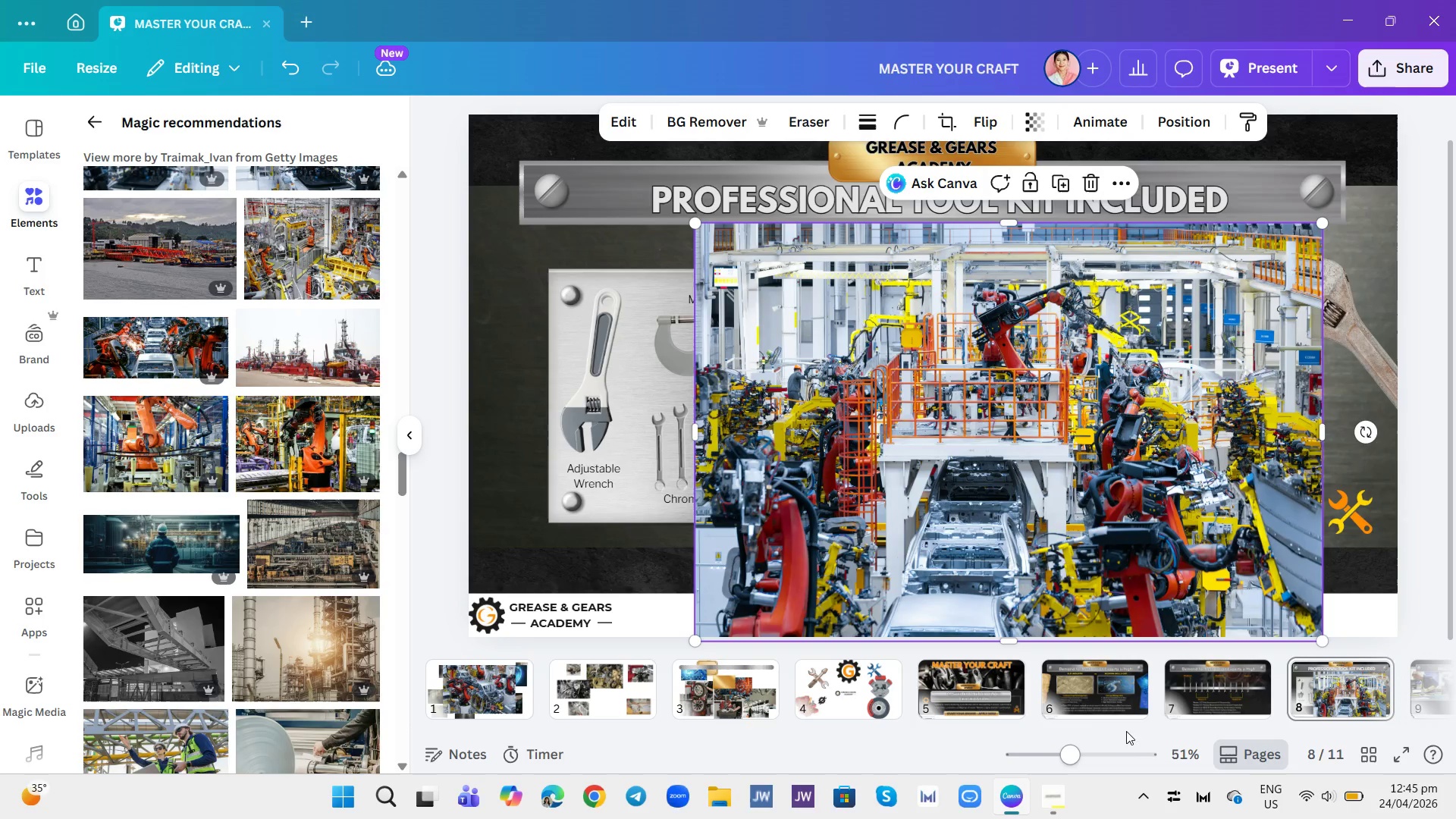 
left_click_drag(start_coordinate=[1125, 730], to_coordinate=[1313, 717])
 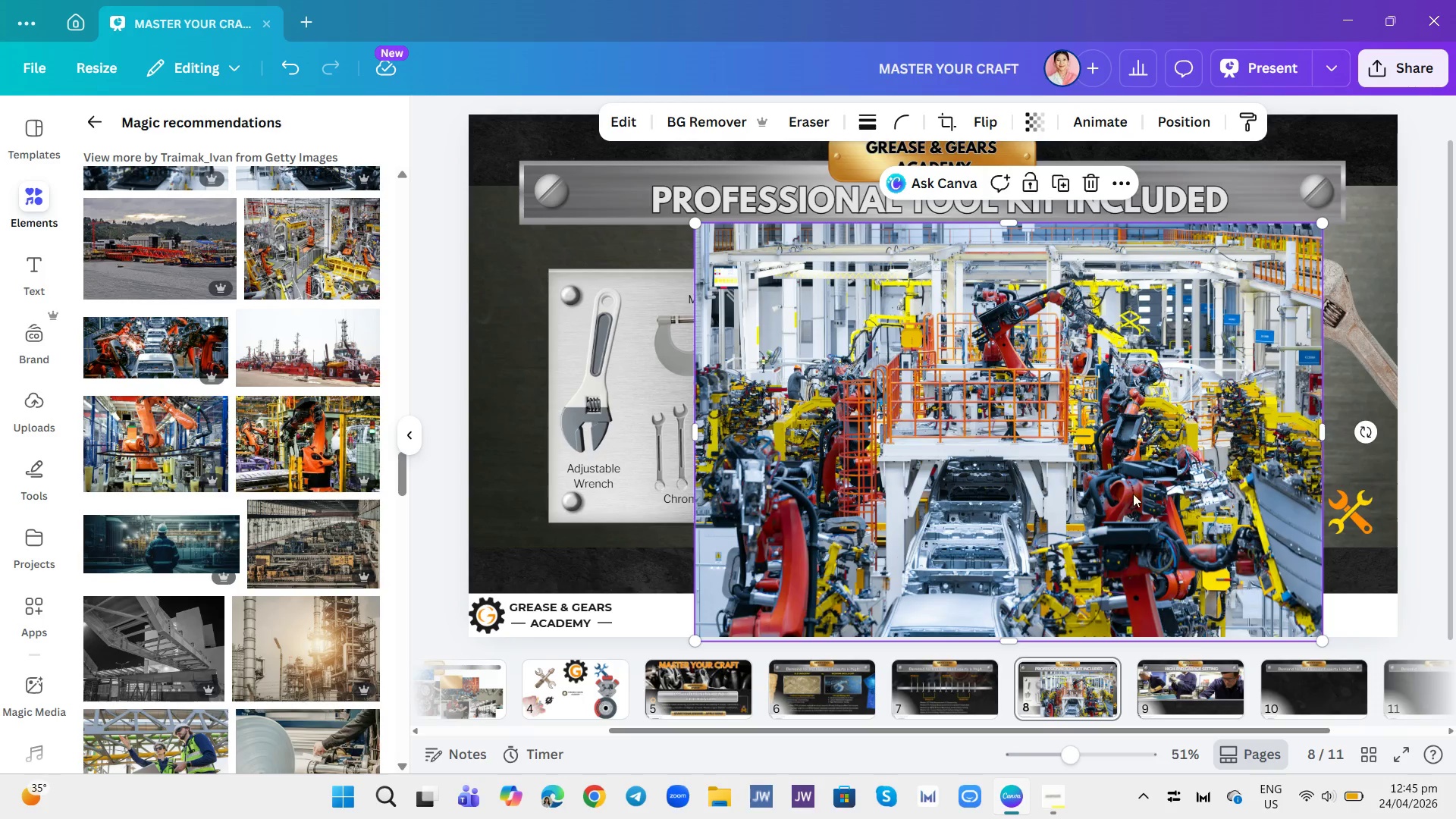 
left_click_drag(start_coordinate=[1133, 493], to_coordinate=[1194, 685])
 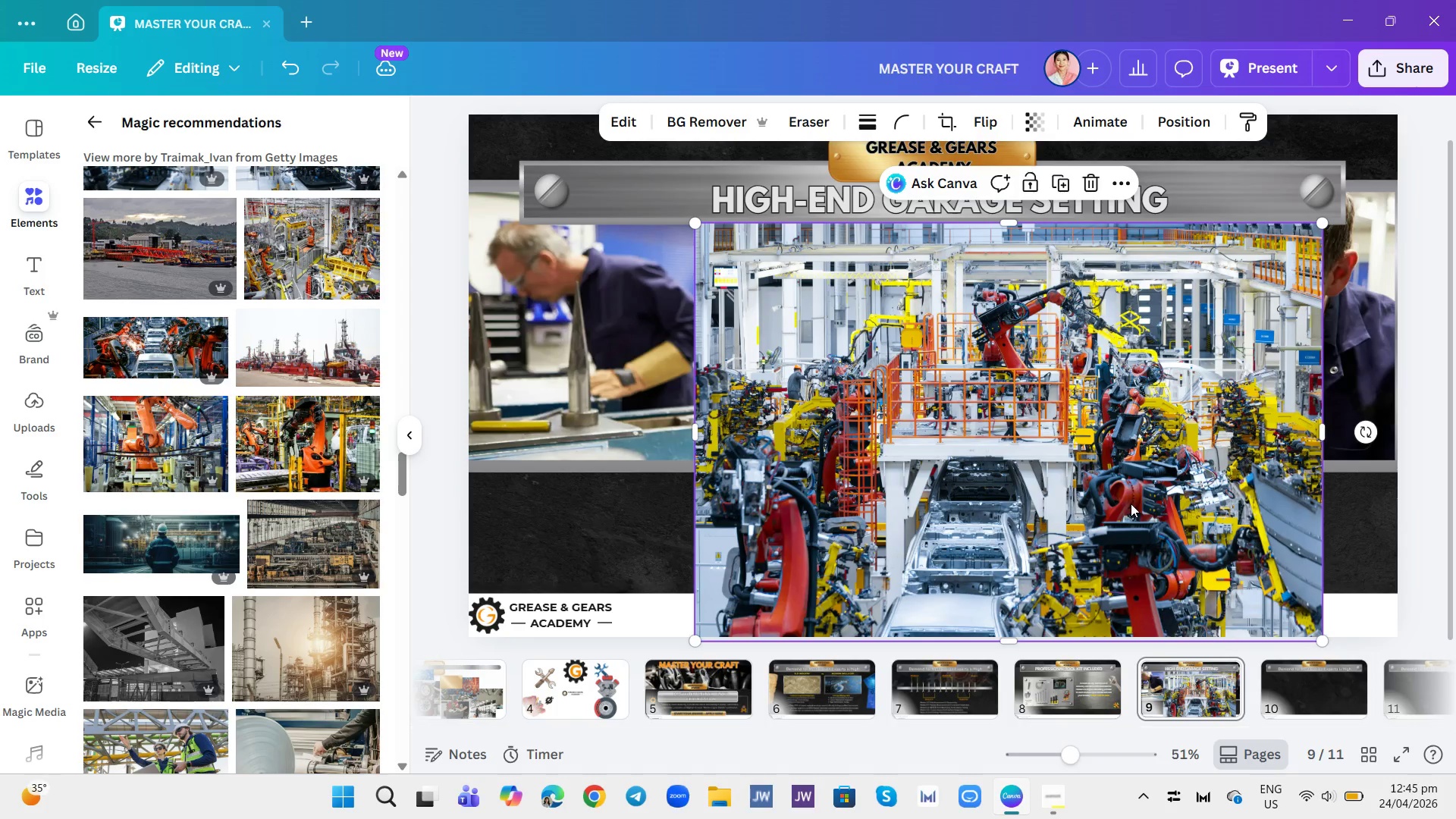 
left_click_drag(start_coordinate=[1131, 504], to_coordinate=[1097, 422])
 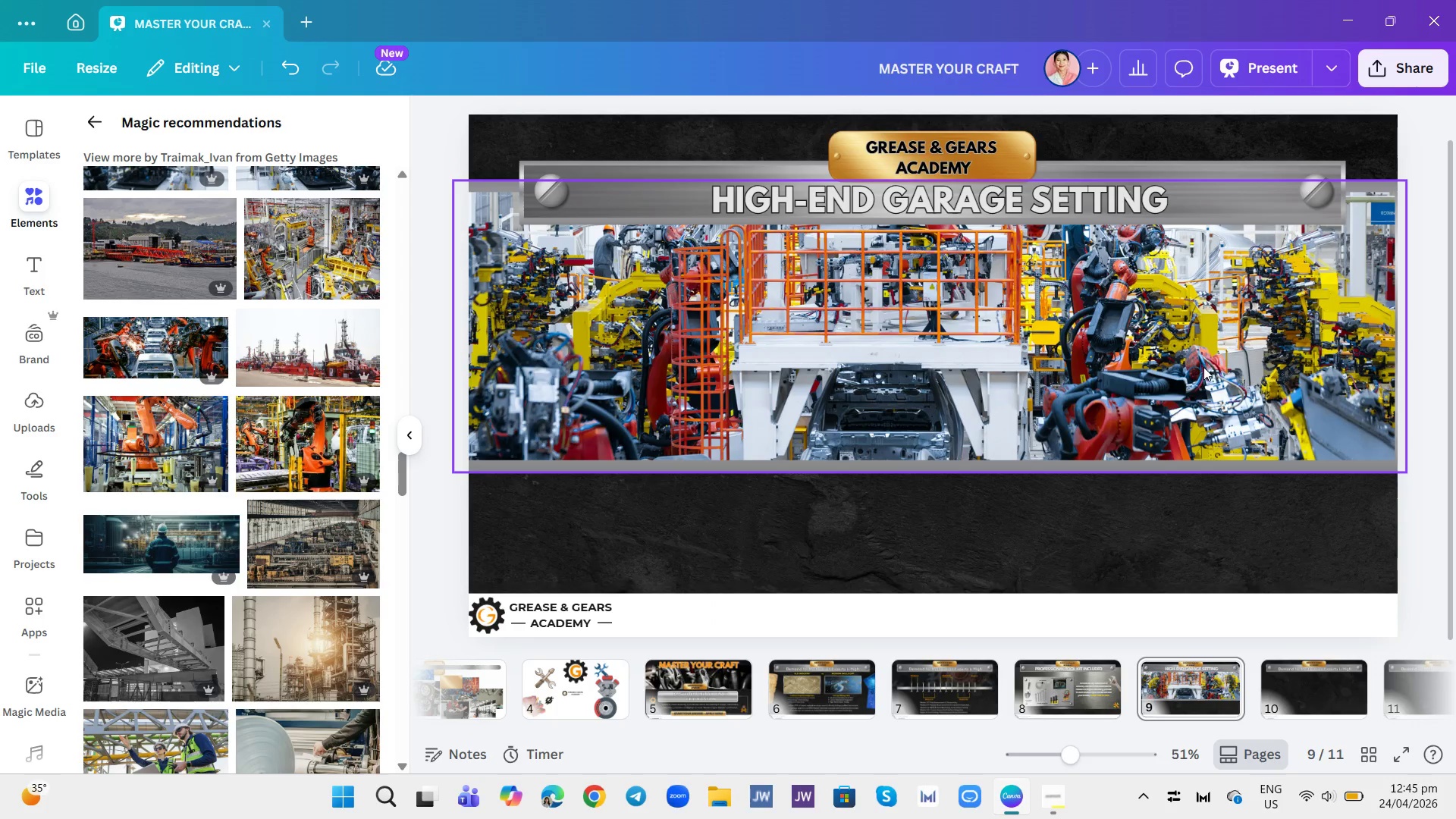 
left_click([1191, 372])
 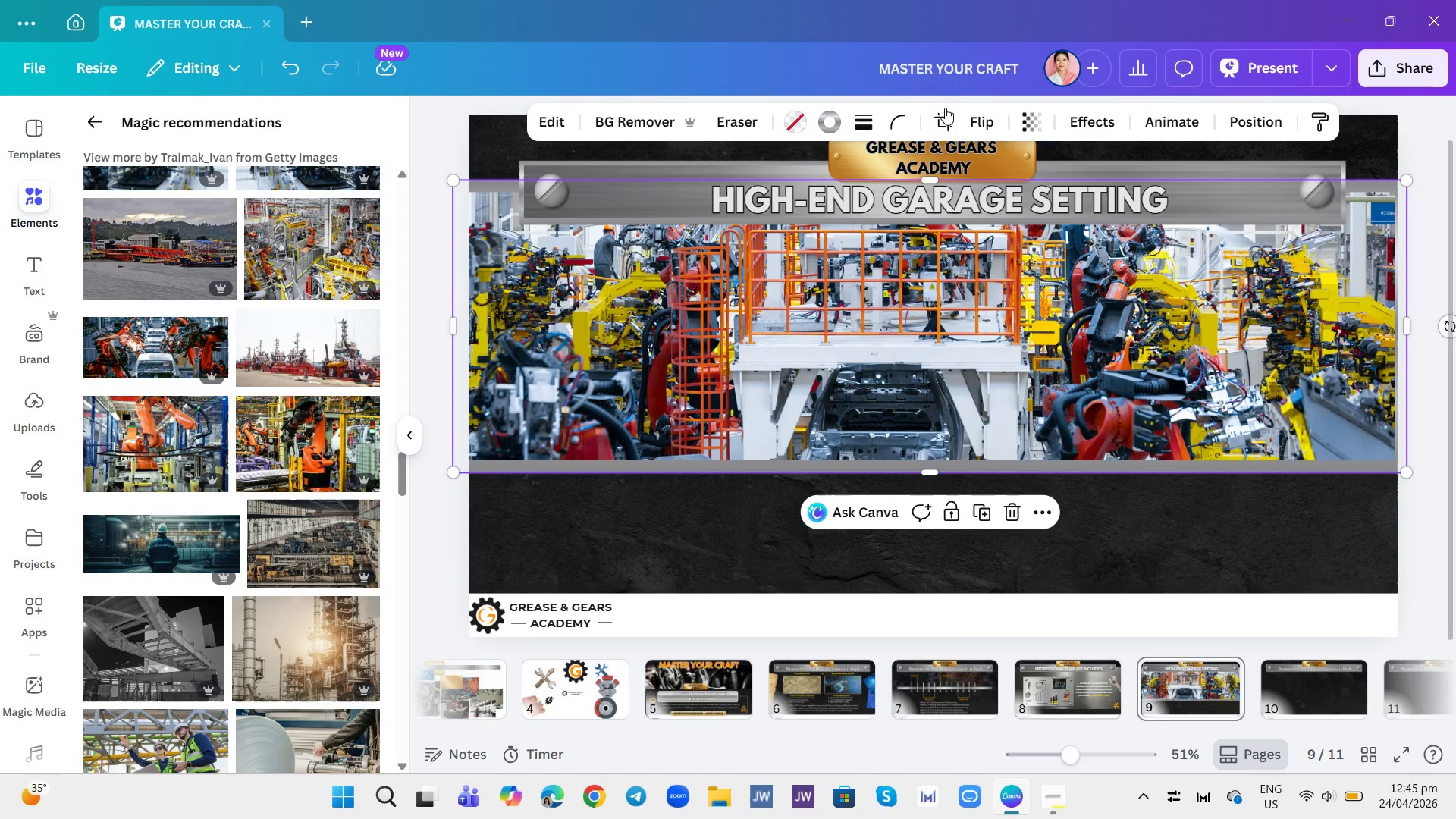 
left_click([949, 113])
 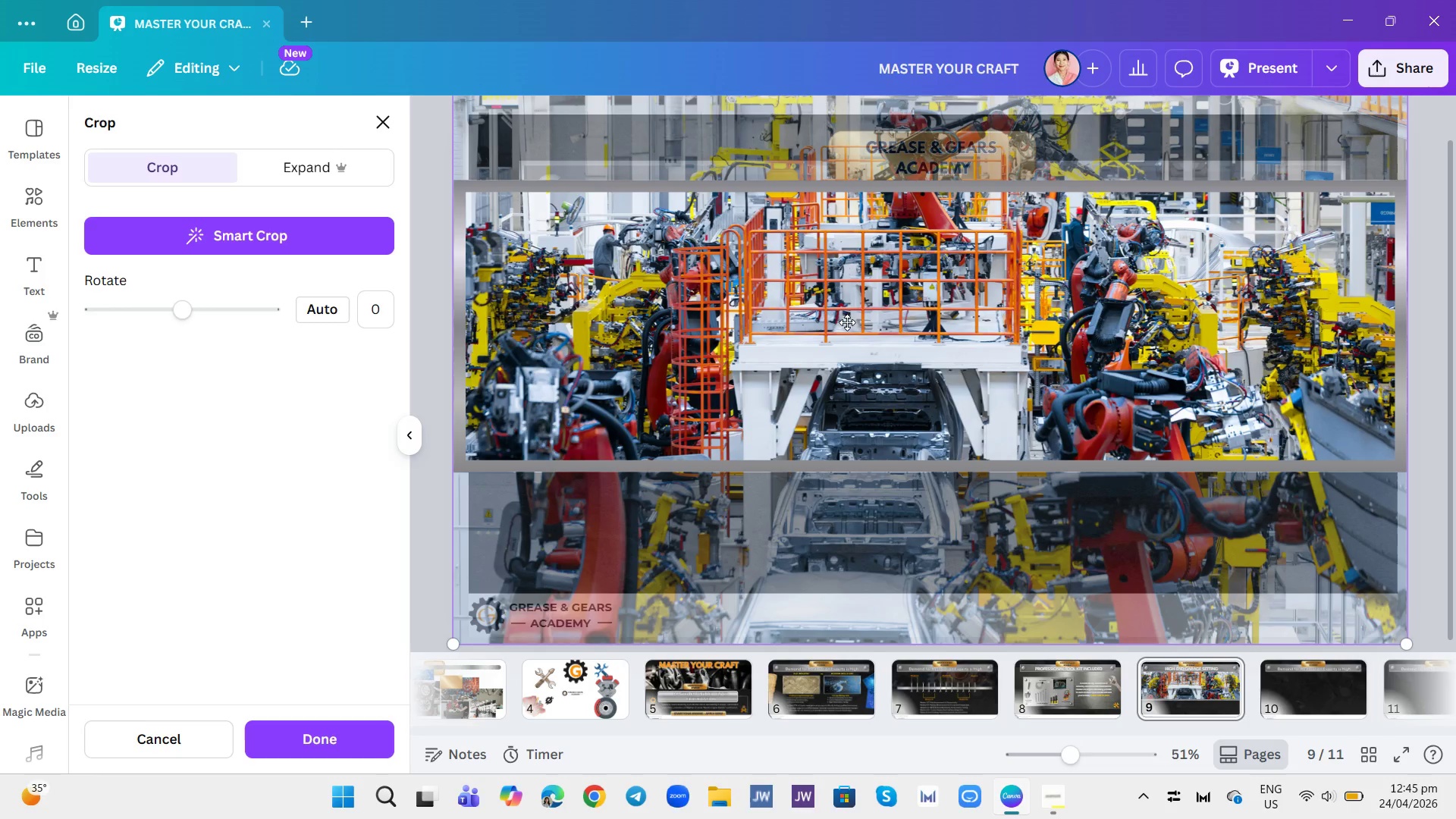 
left_click_drag(start_coordinate=[849, 322], to_coordinate=[895, 162])
 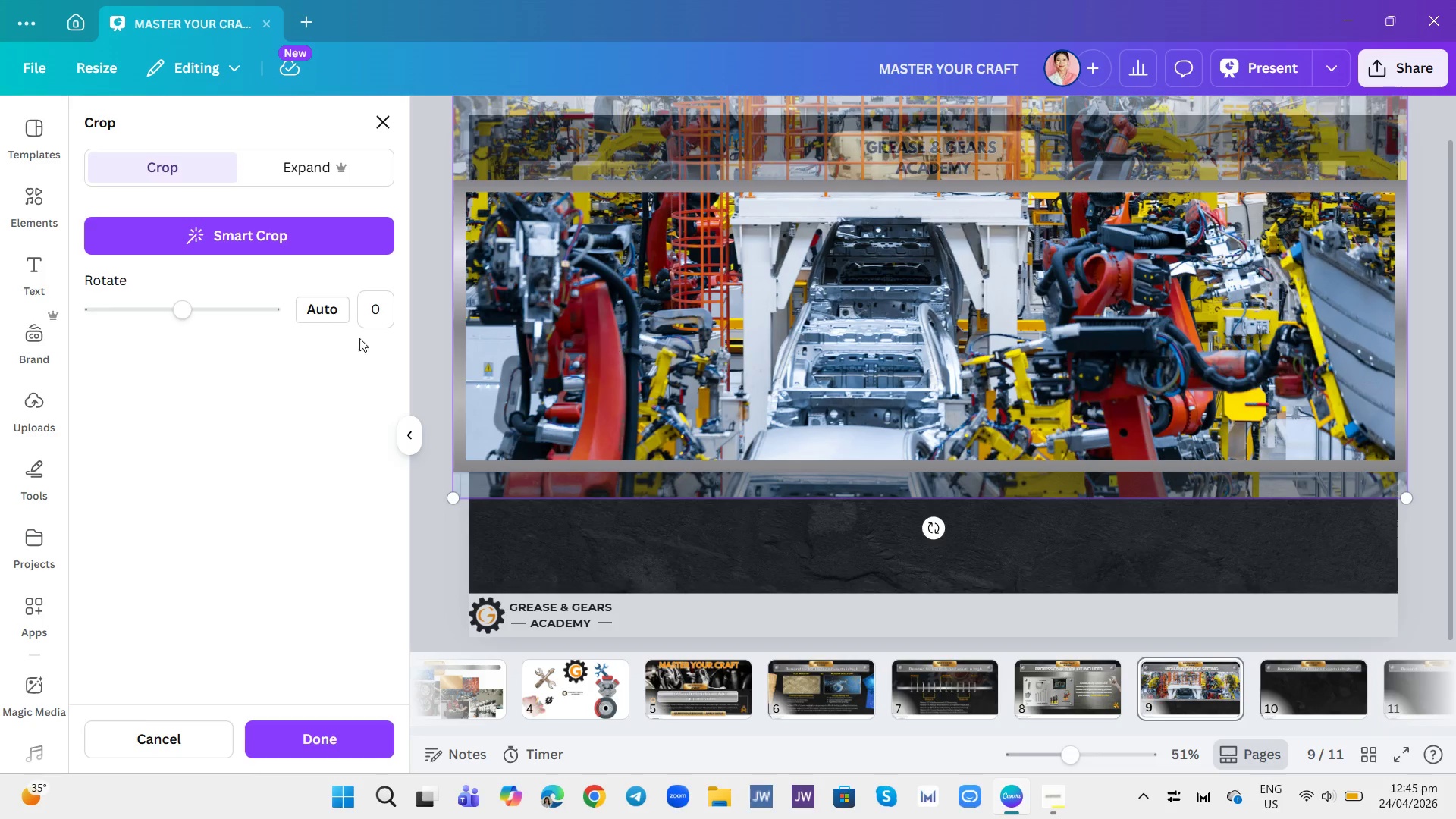 
left_click([336, 733])
 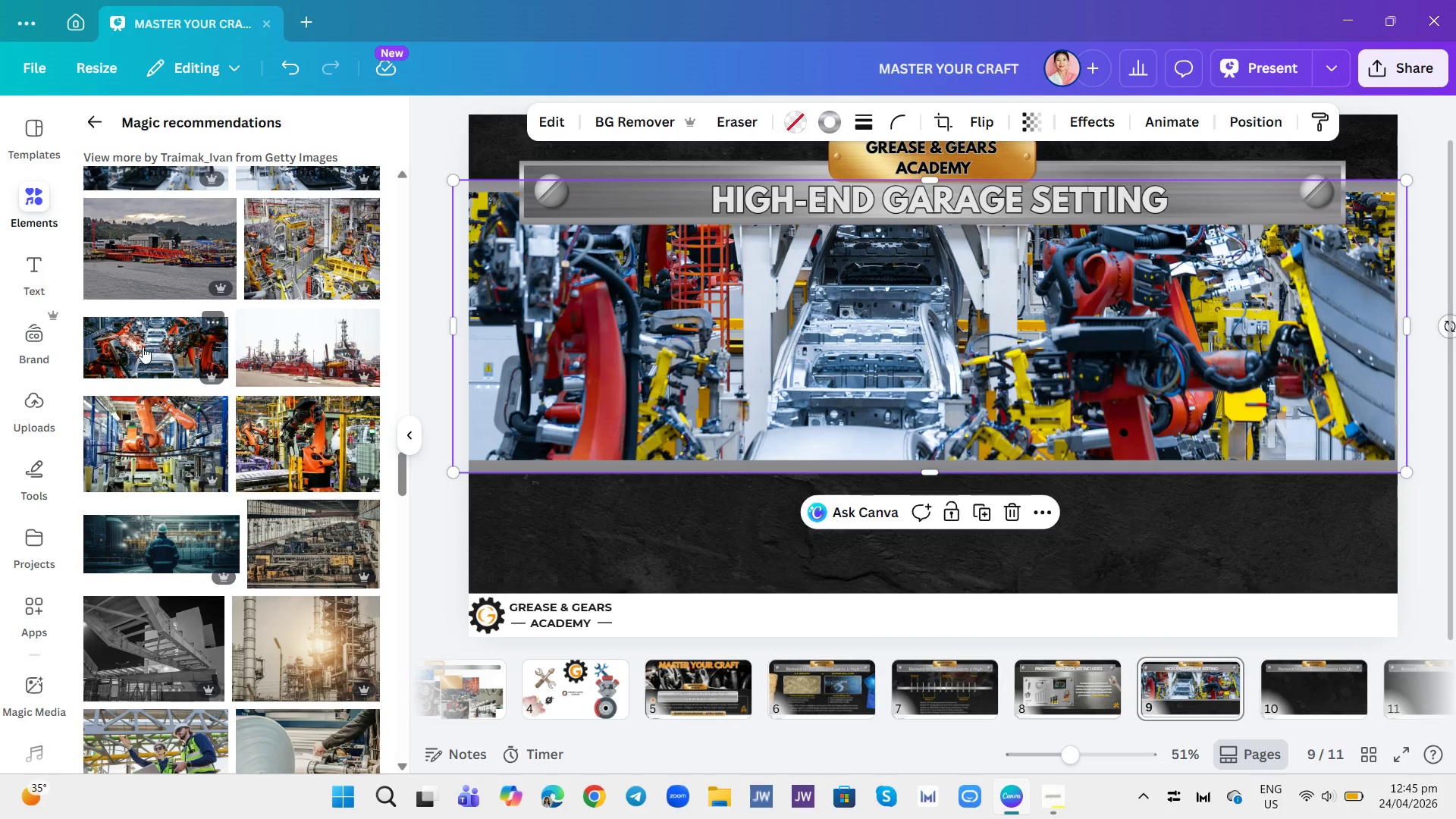 
scroll: coordinate [245, 421], scroll_direction: up, amount: 1.0
 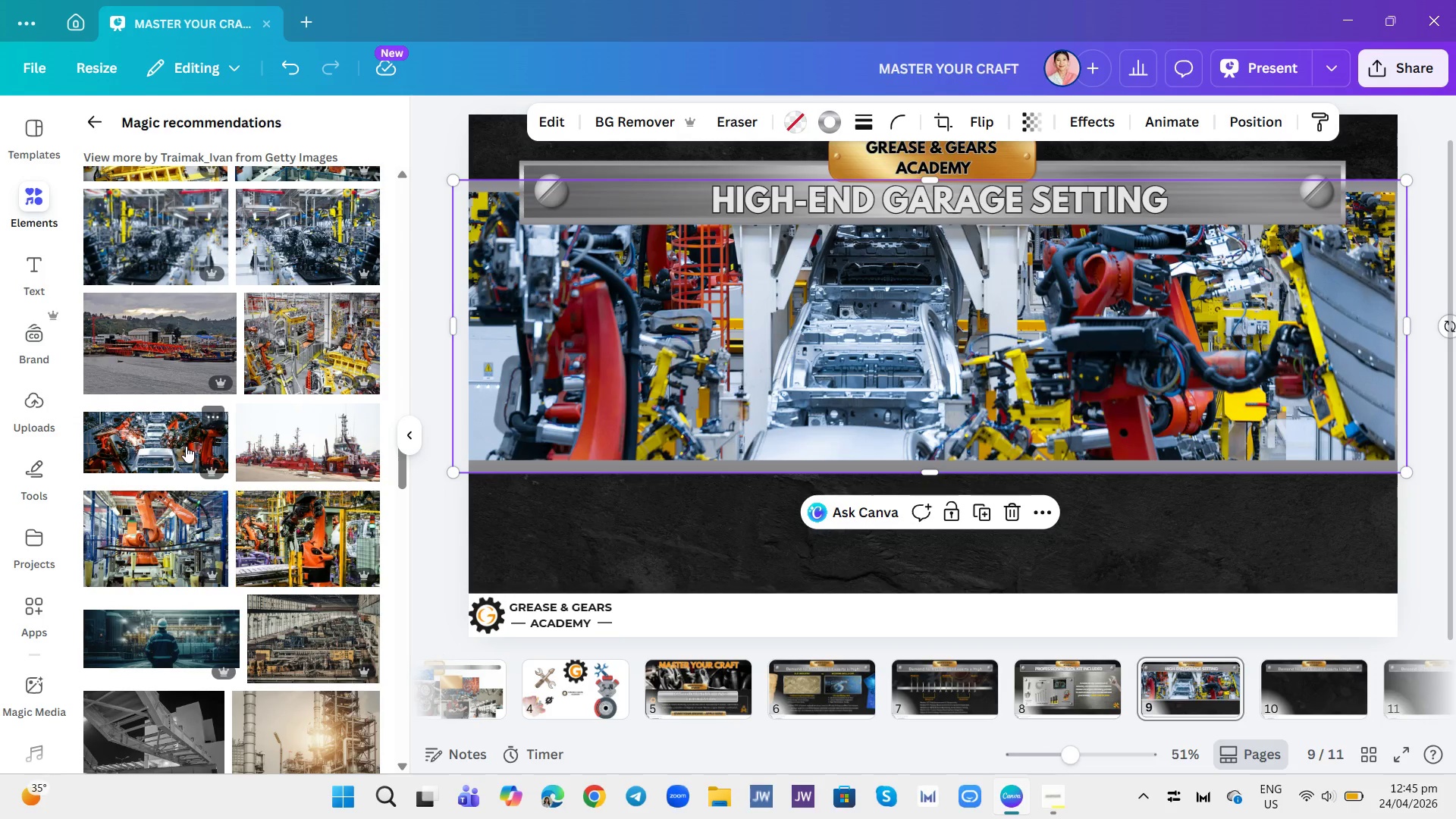 
left_click([184, 446])
 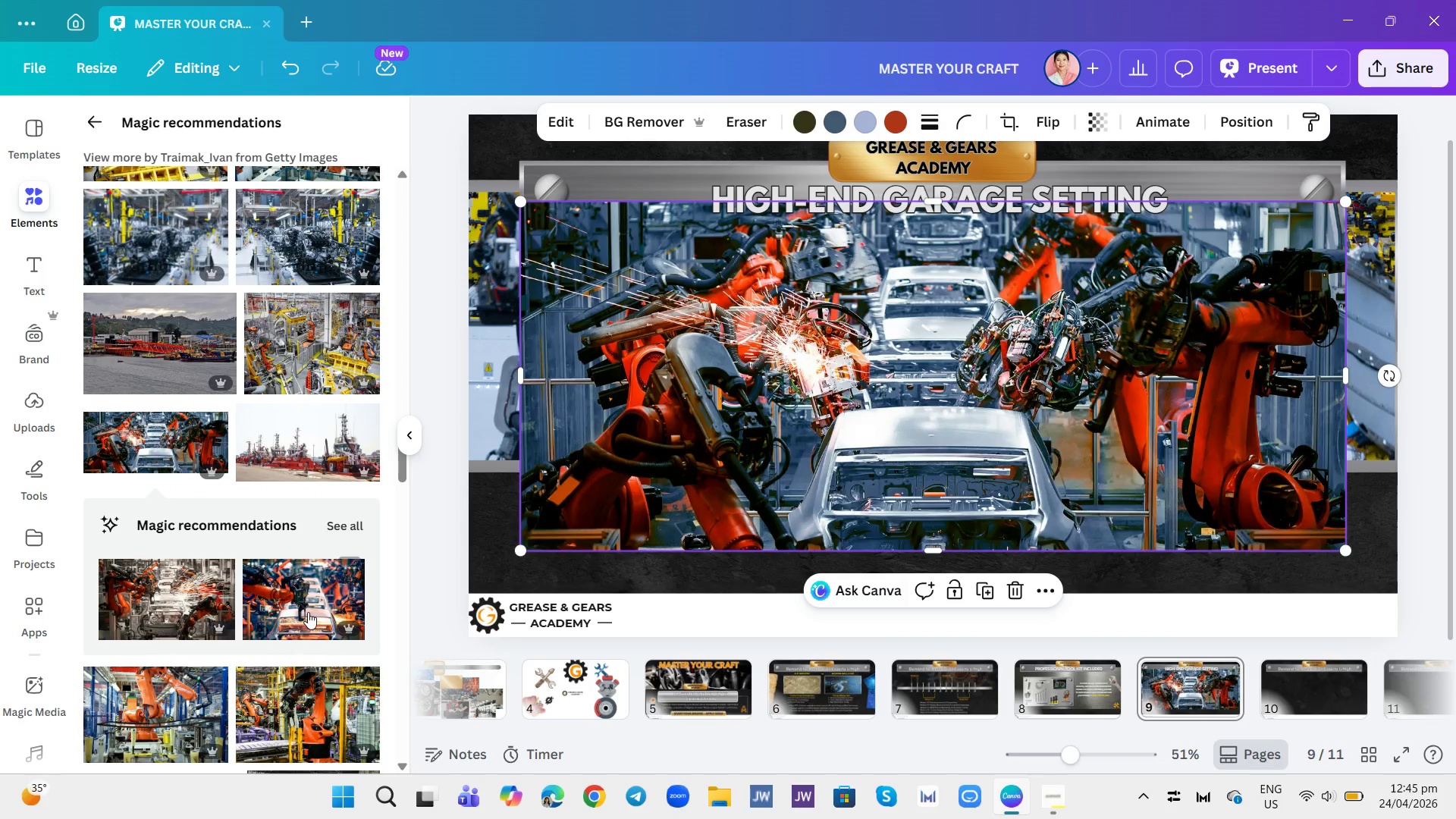 
wait(6.3)
 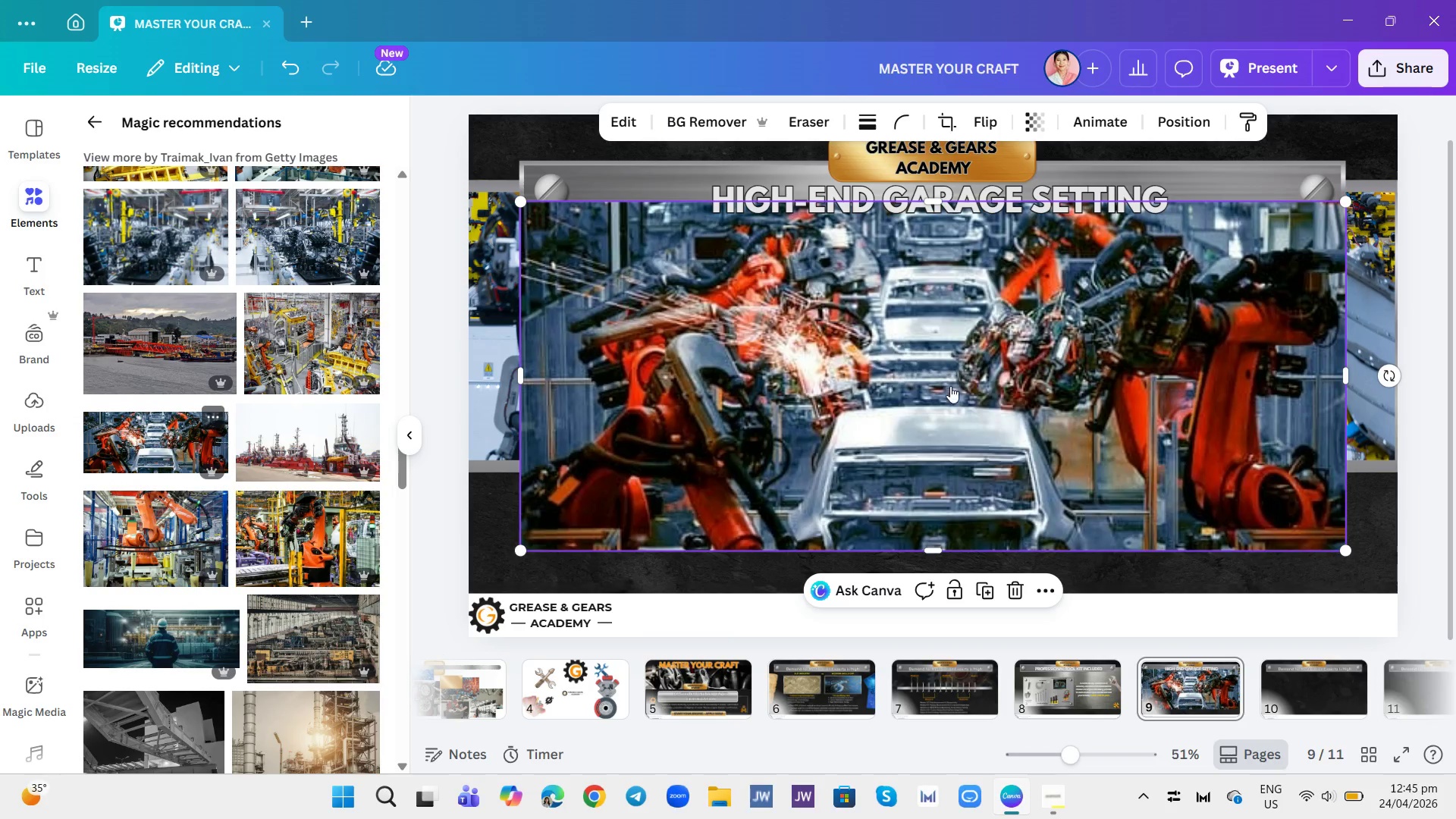 
left_click([1011, 591])
 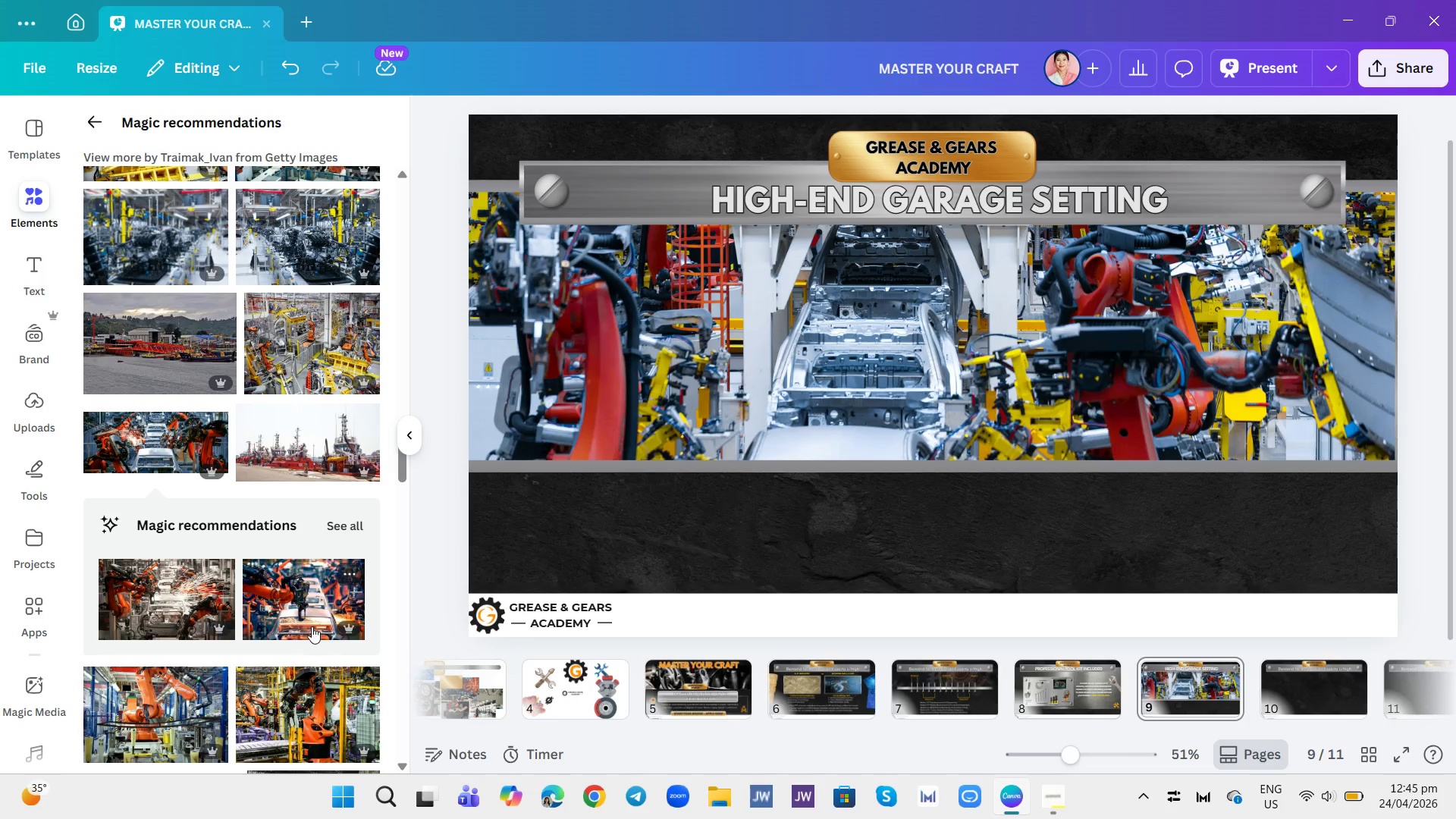 
double_click([310, 626])
 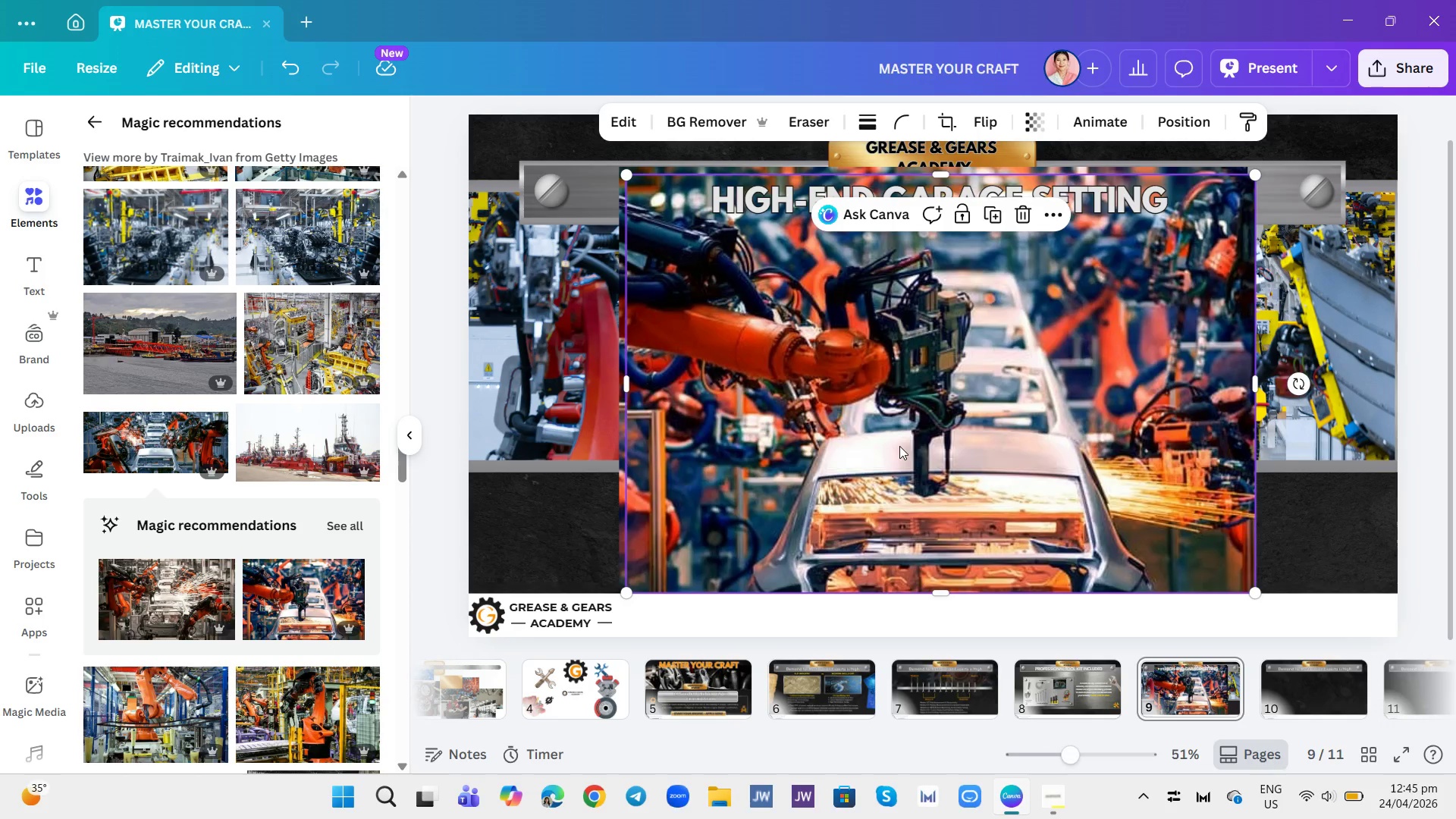 
left_click_drag(start_coordinate=[899, 446], to_coordinate=[906, 378])
 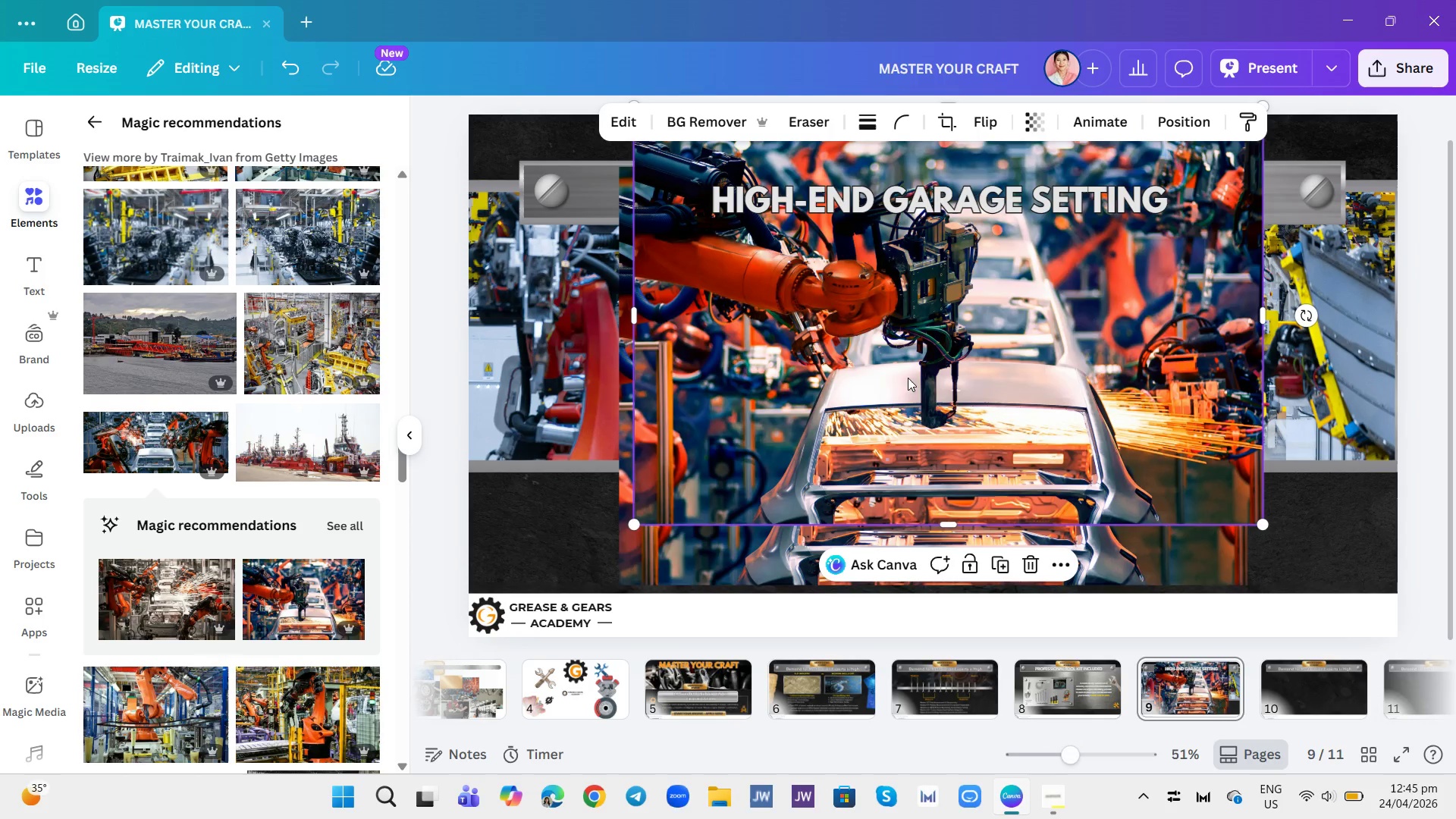 
left_click_drag(start_coordinate=[908, 378], to_coordinate=[905, 374])
 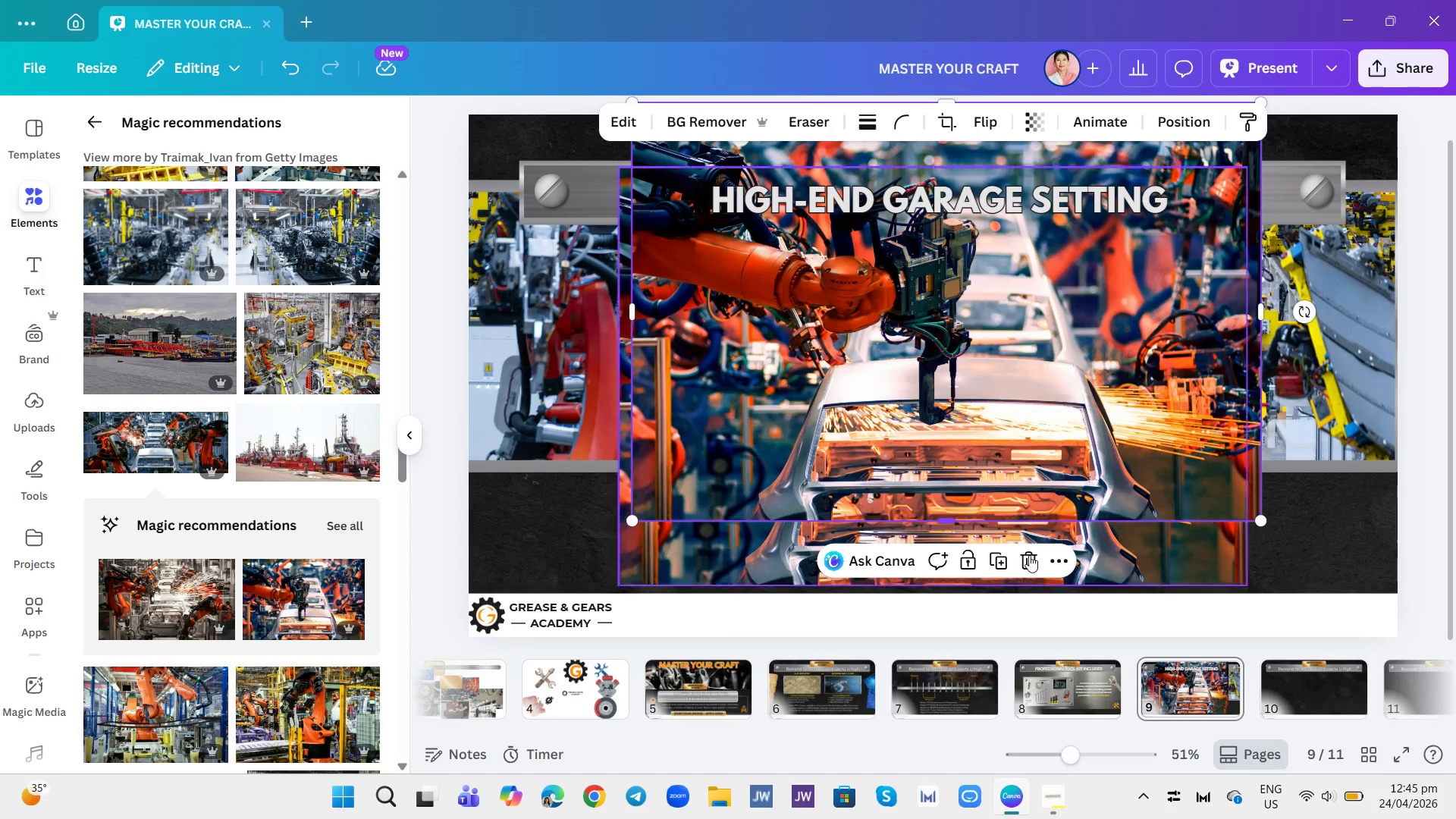 
left_click([1025, 562])
 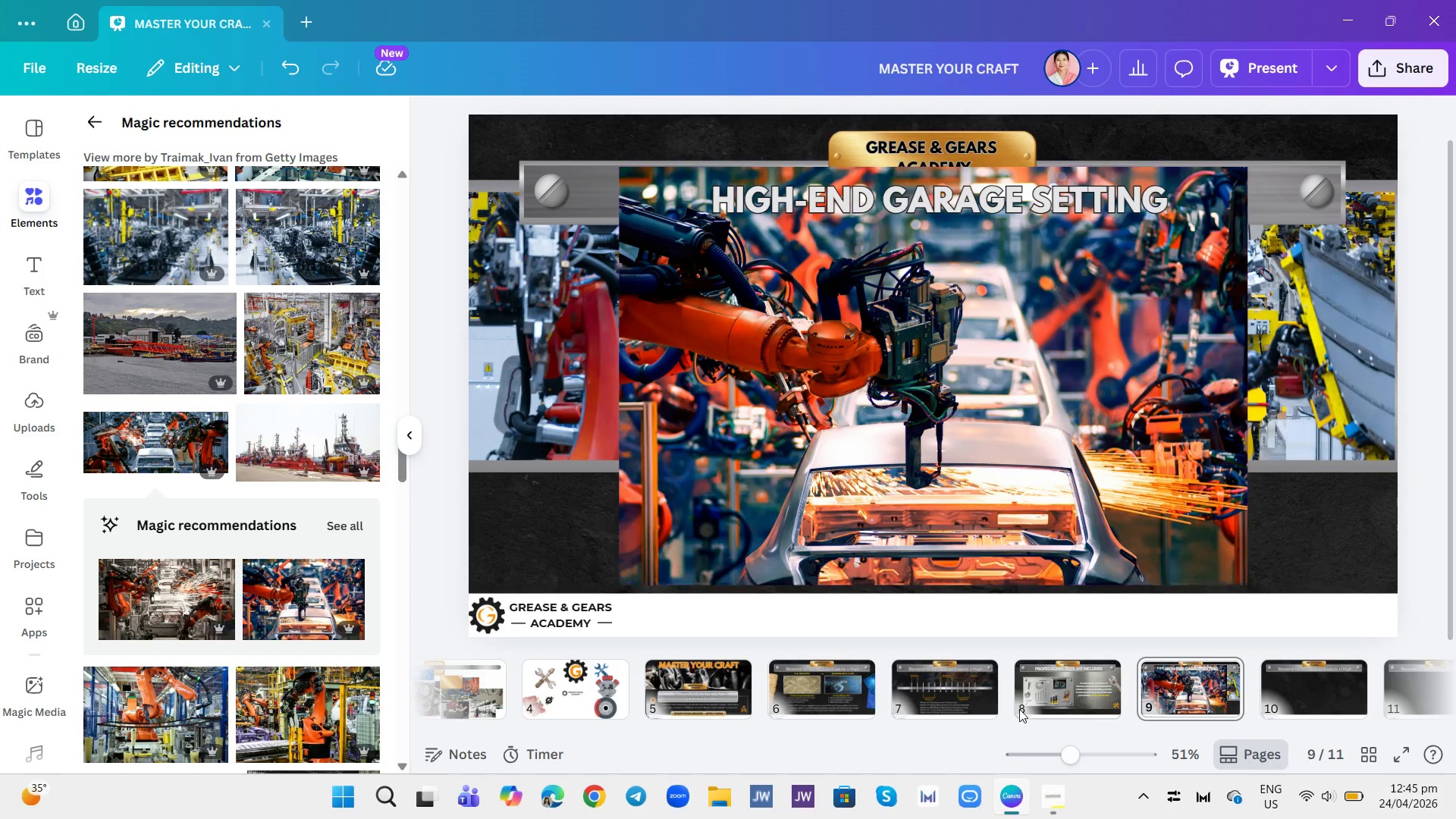 
left_click([996, 535])
 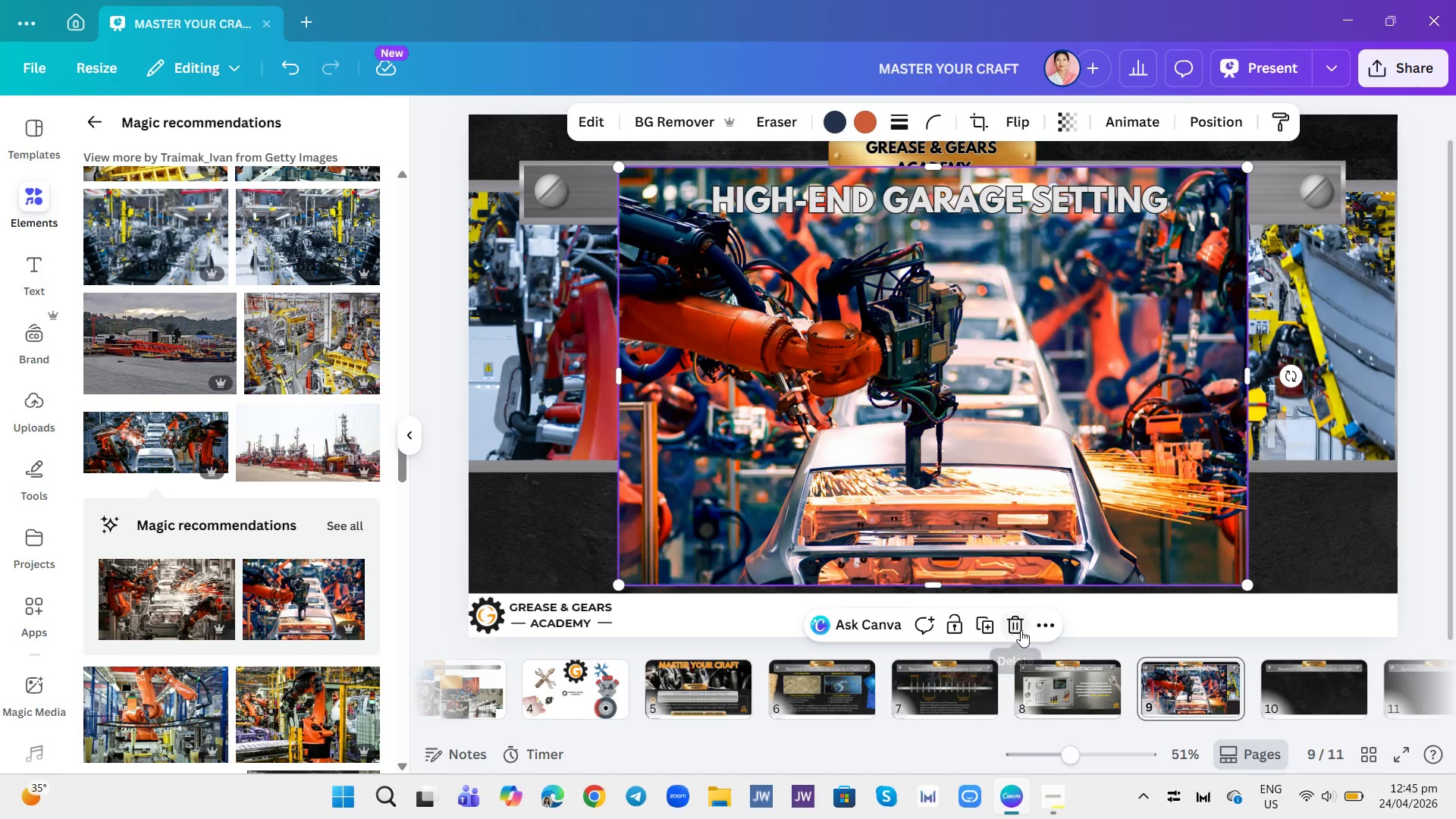 
left_click([1018, 626])
 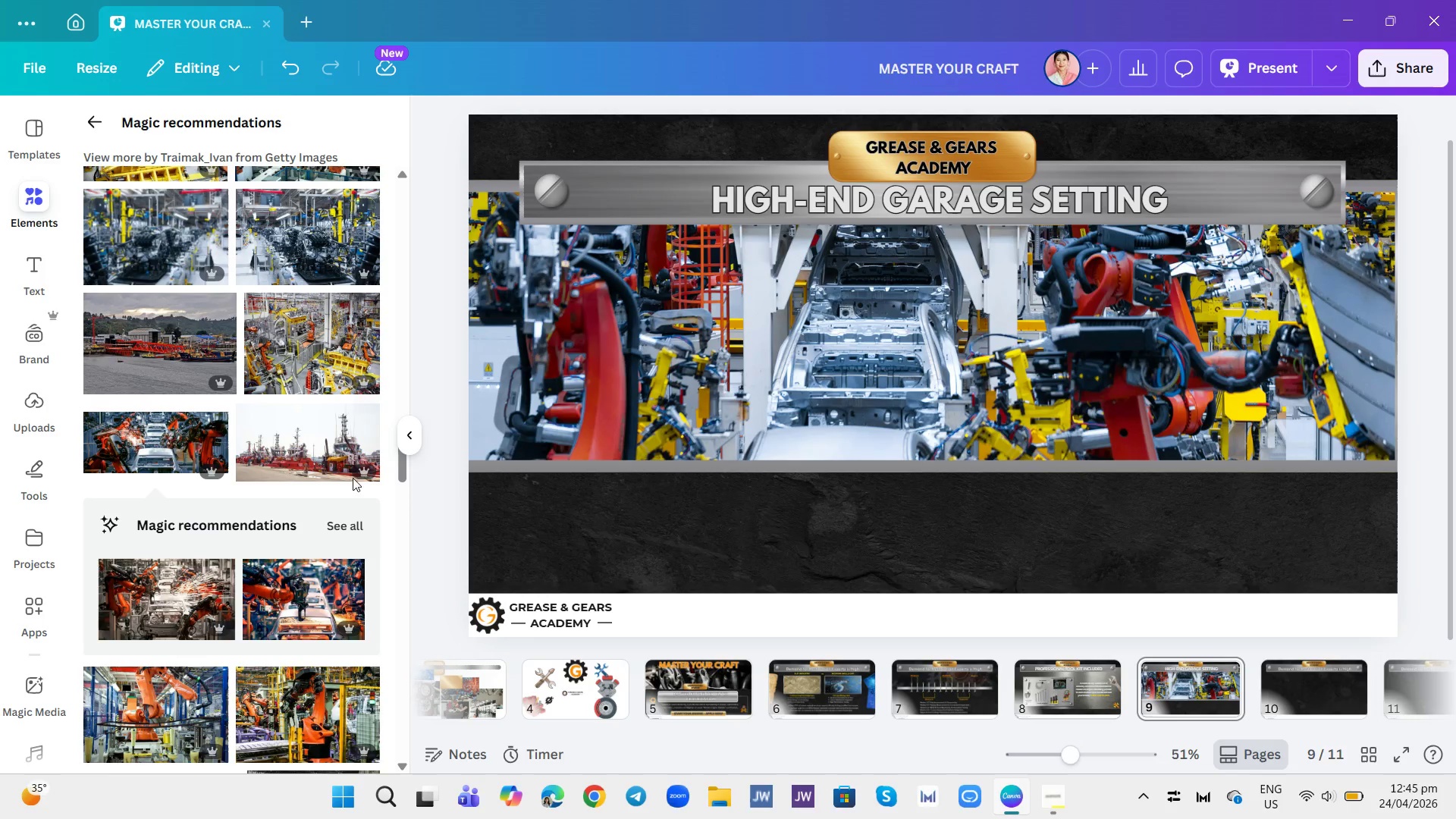 
scroll: coordinate [314, 475], scroll_direction: down, amount: 4.0
 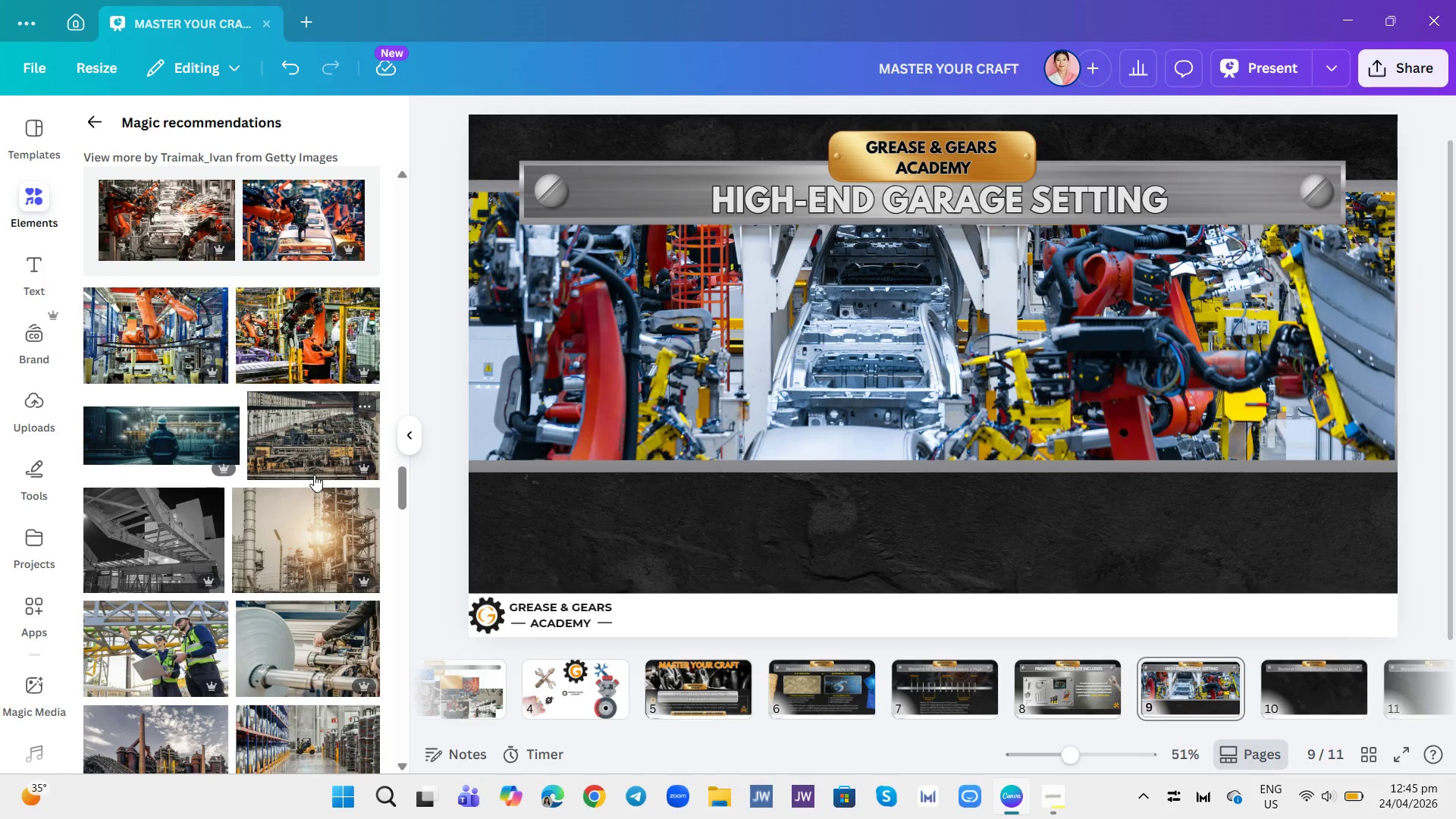 
scroll: coordinate [275, 337], scroll_direction: up, amount: 53.0
 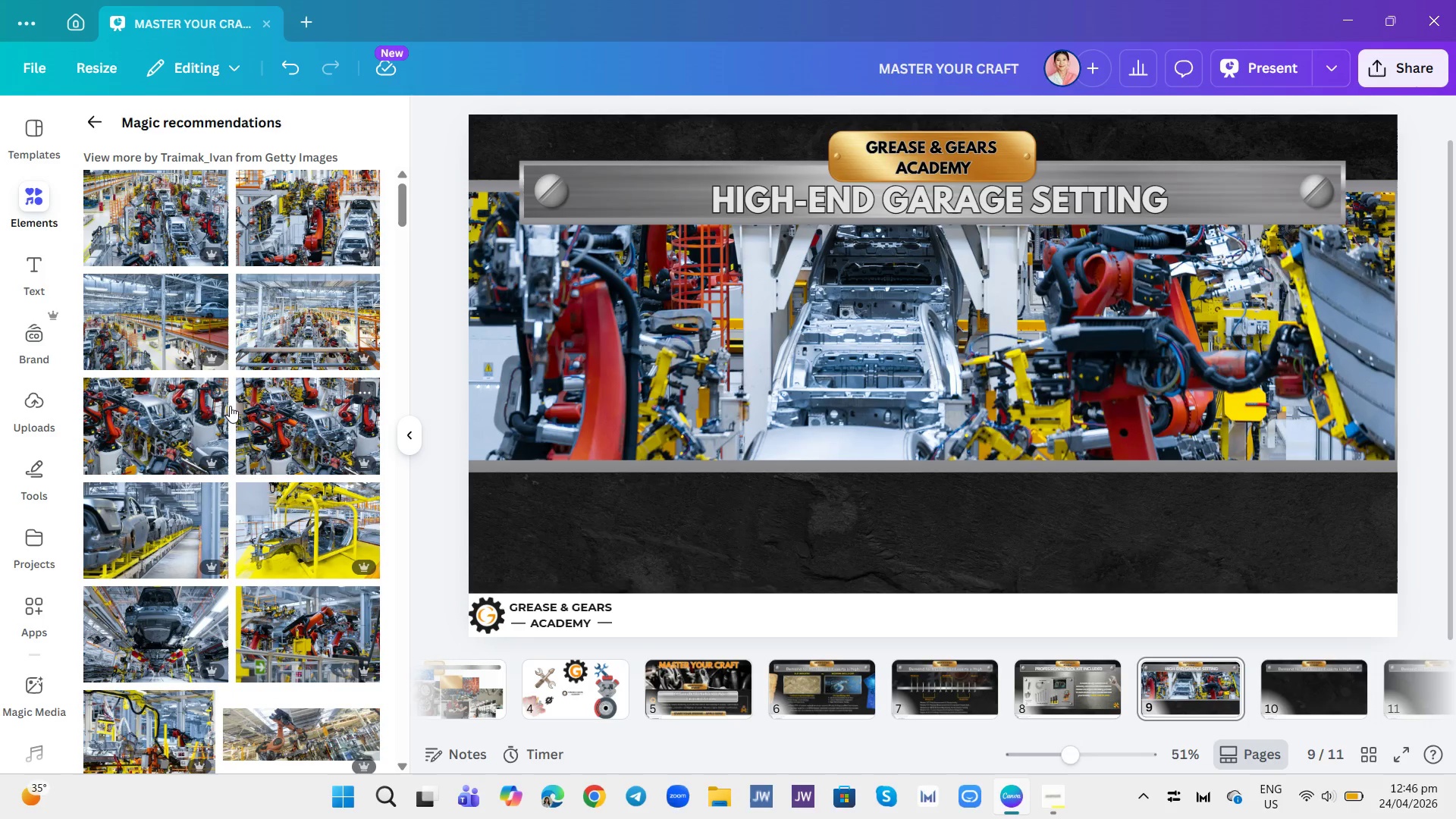 
left_click([170, 411])
 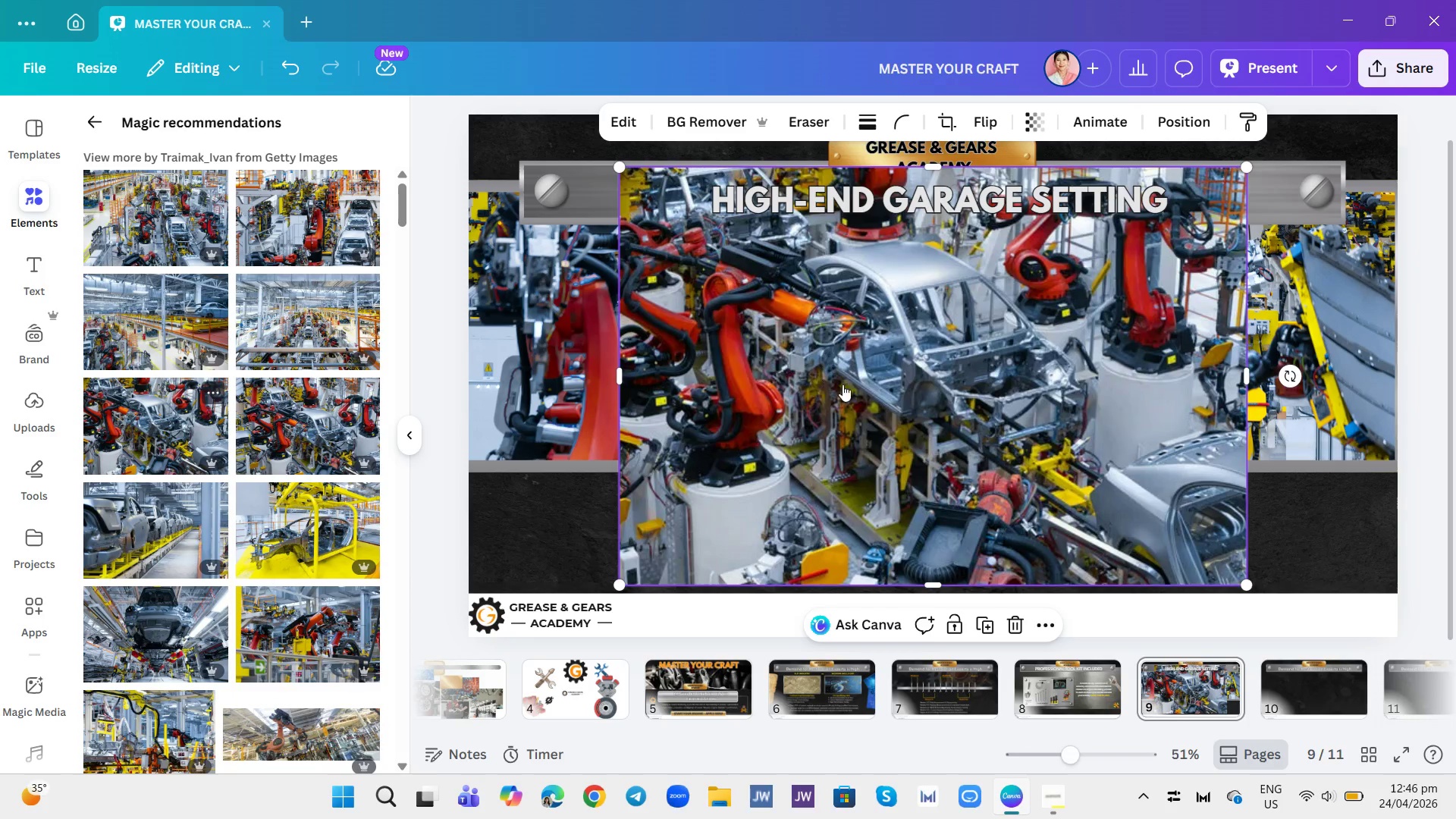 
left_click_drag(start_coordinate=[910, 346], to_coordinate=[1020, 372])
 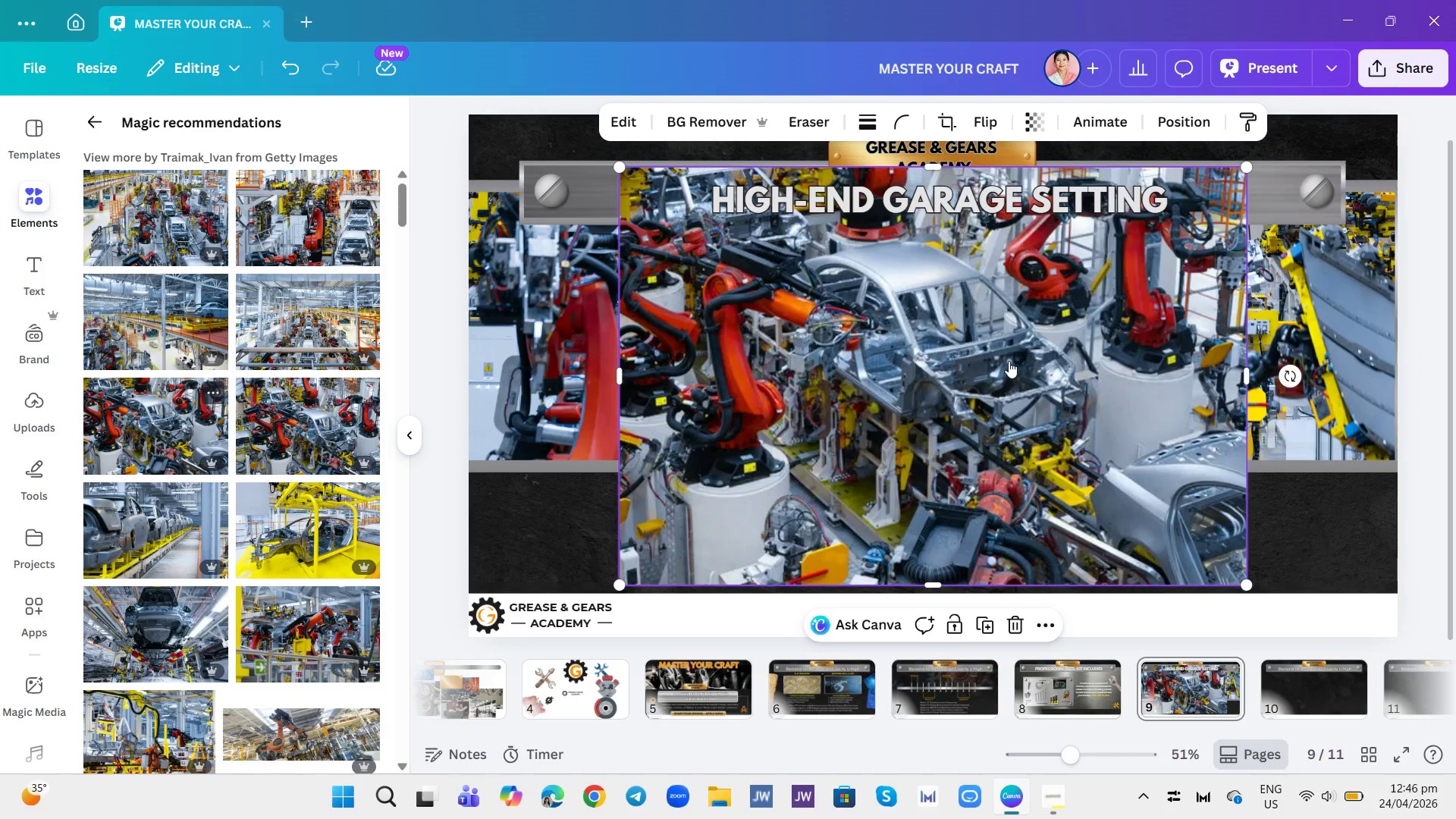 
left_click_drag(start_coordinate=[1015, 367], to_coordinate=[1030, 327])
 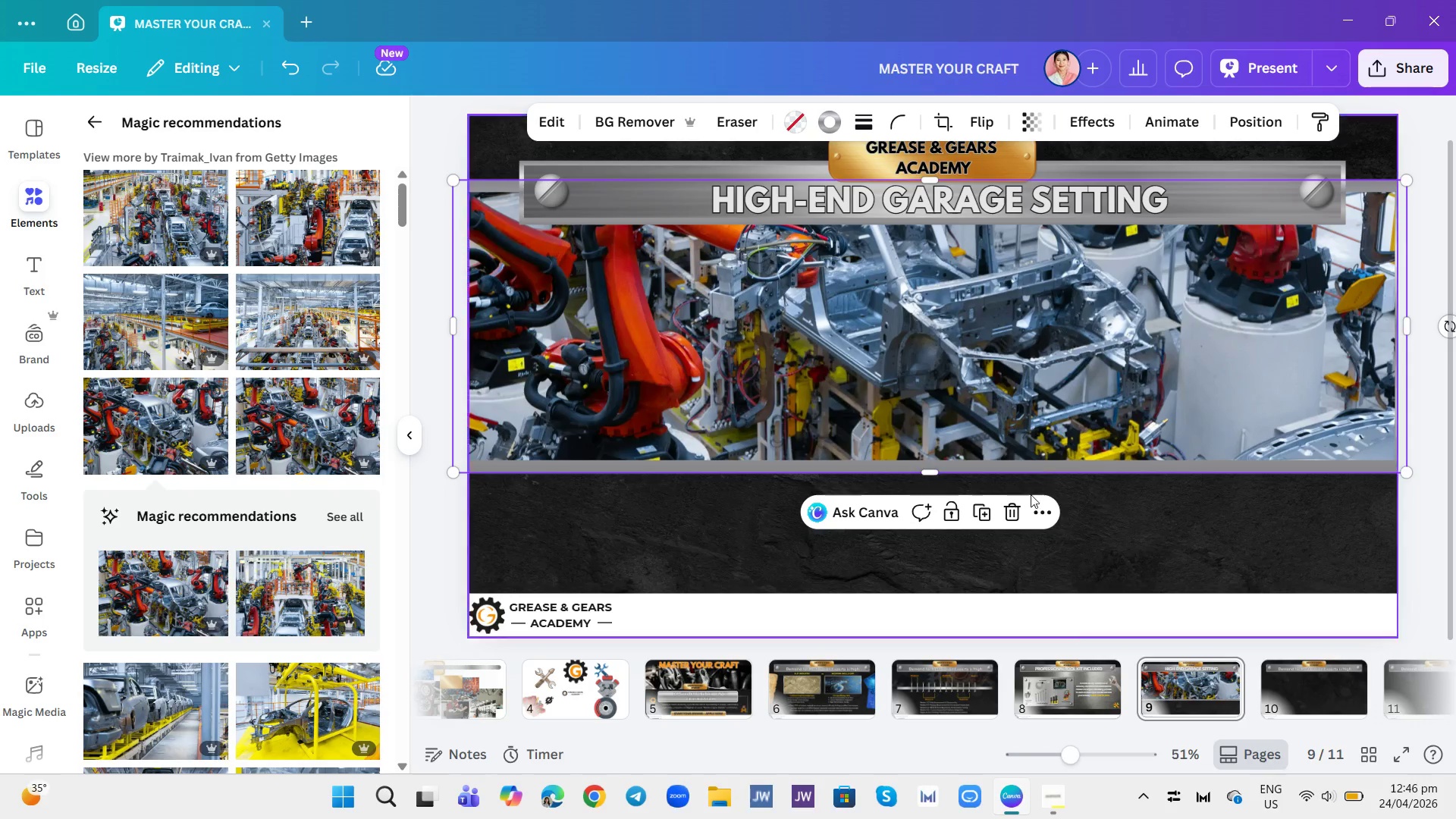 
left_click([1031, 511])
 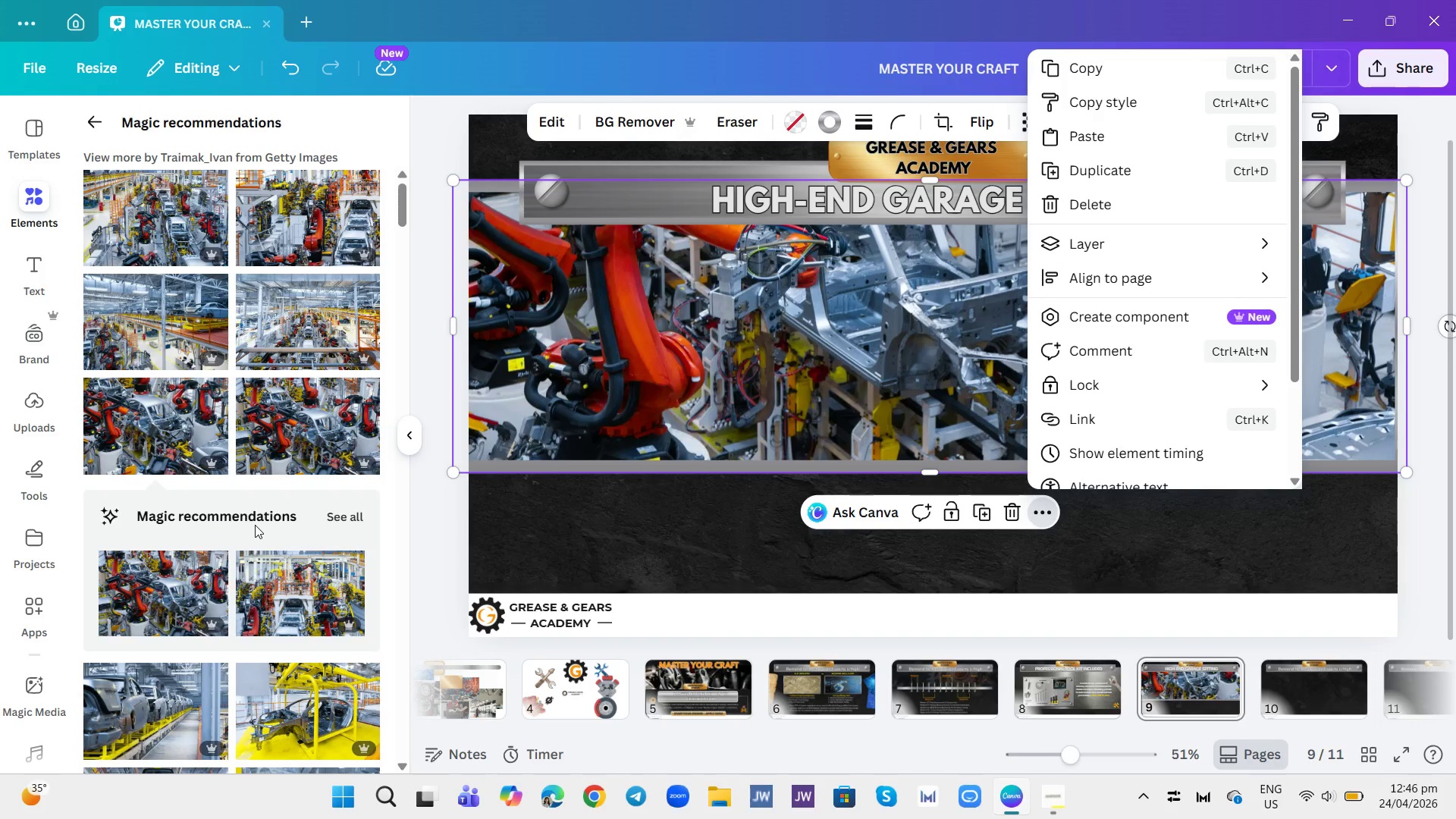 
scroll: coordinate [270, 449], scroll_direction: up, amount: 5.0
 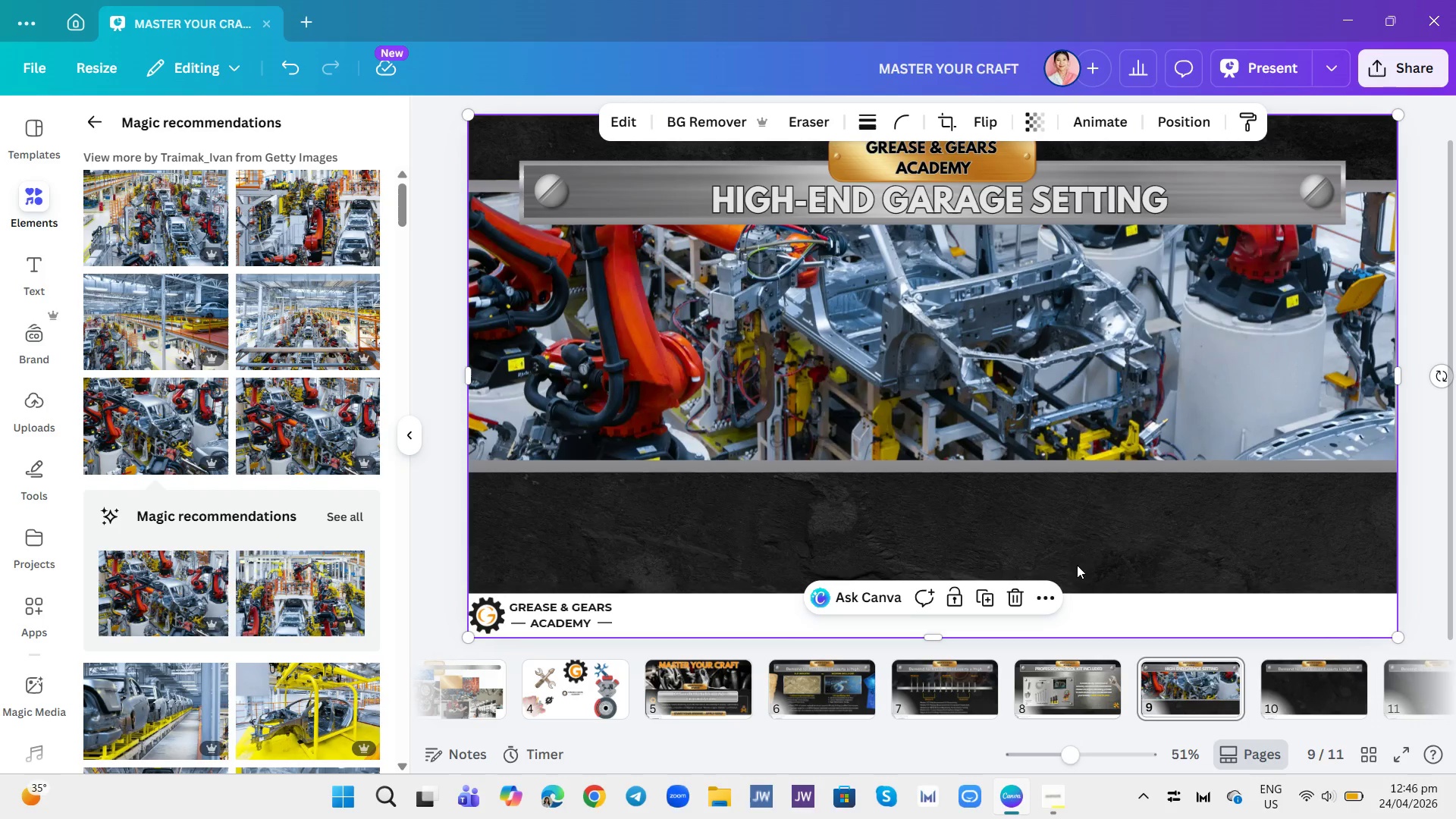 
left_click([1075, 410])
 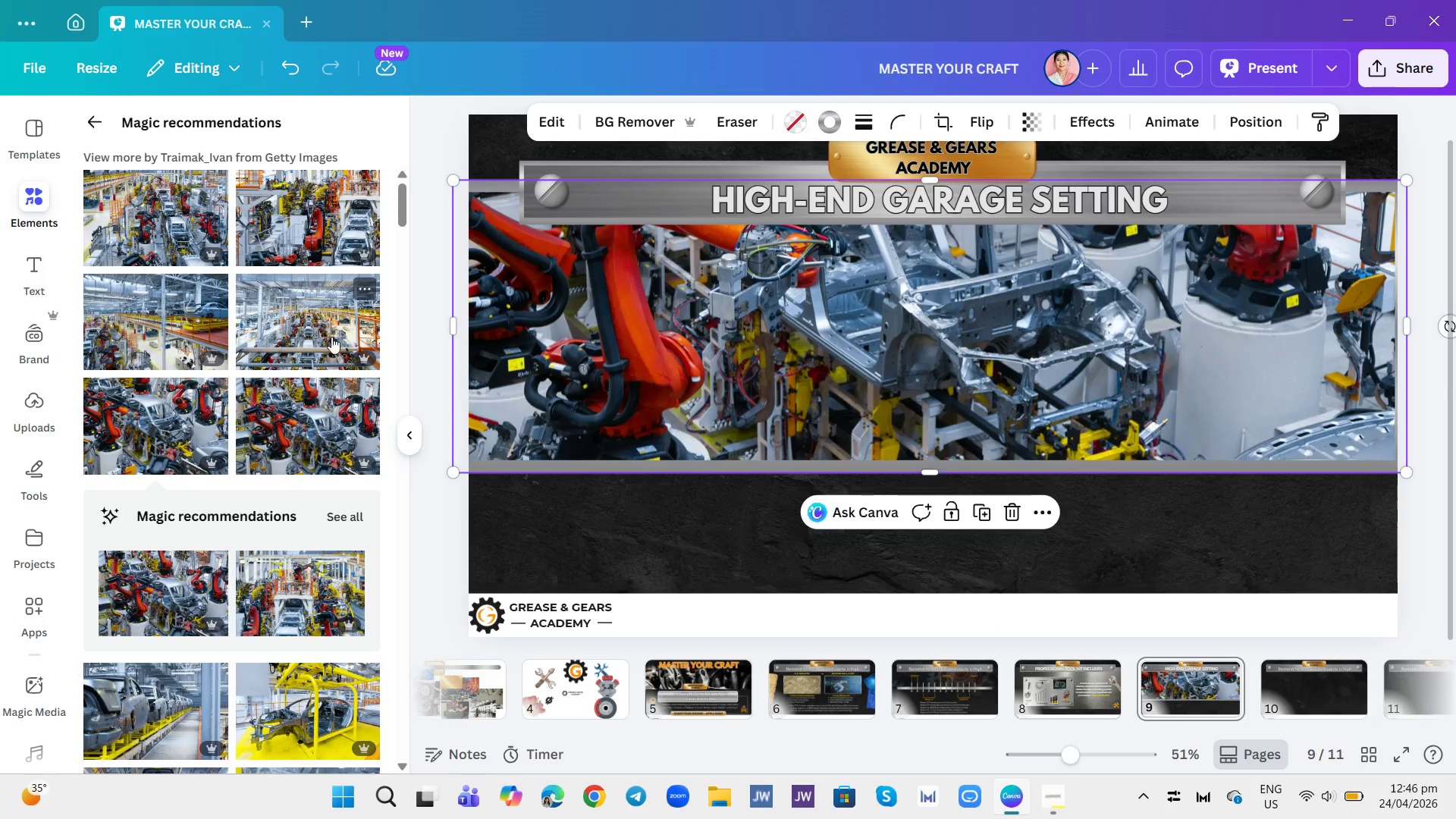 
left_click([764, 297])
 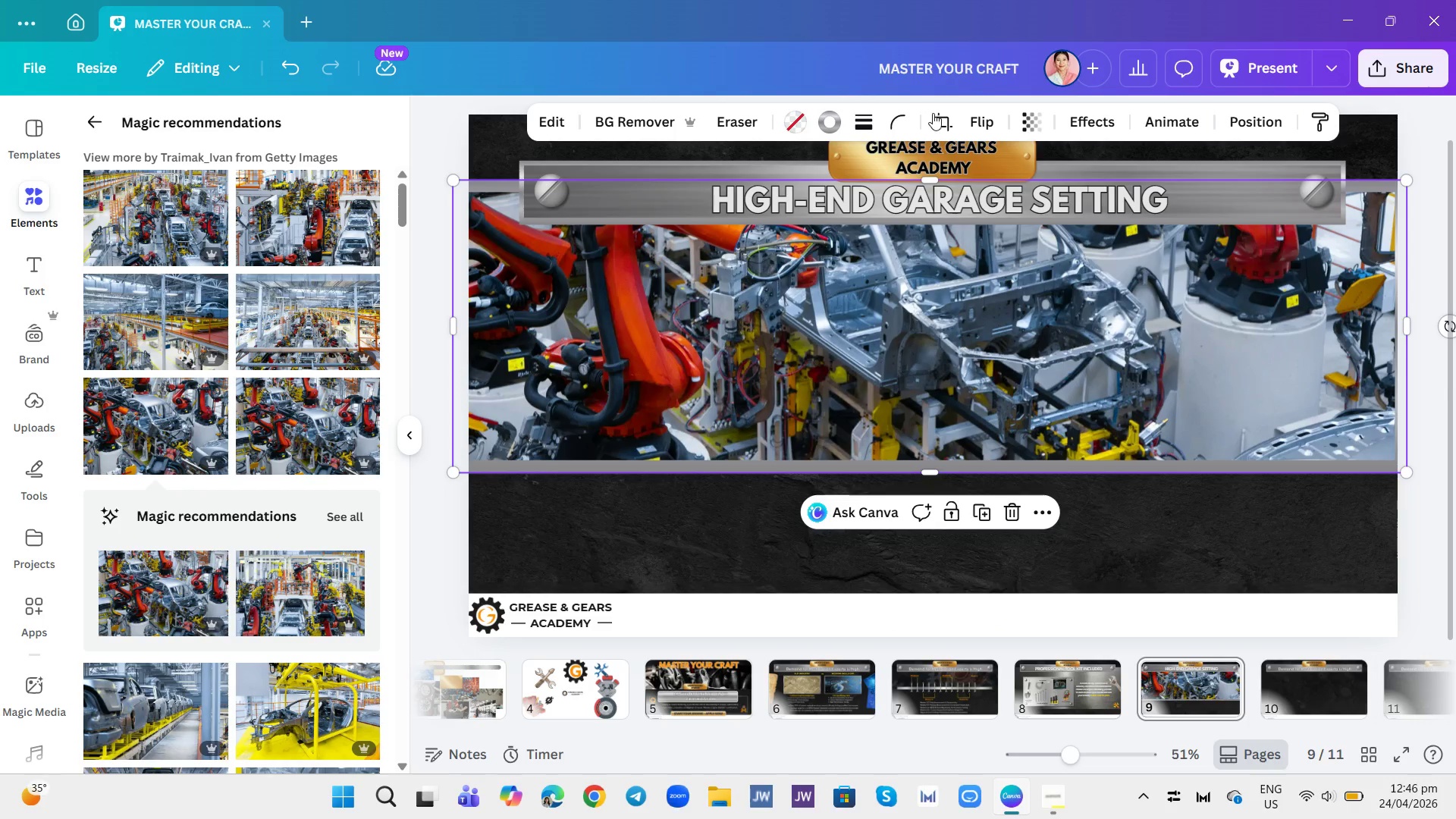 
left_click([935, 113])
 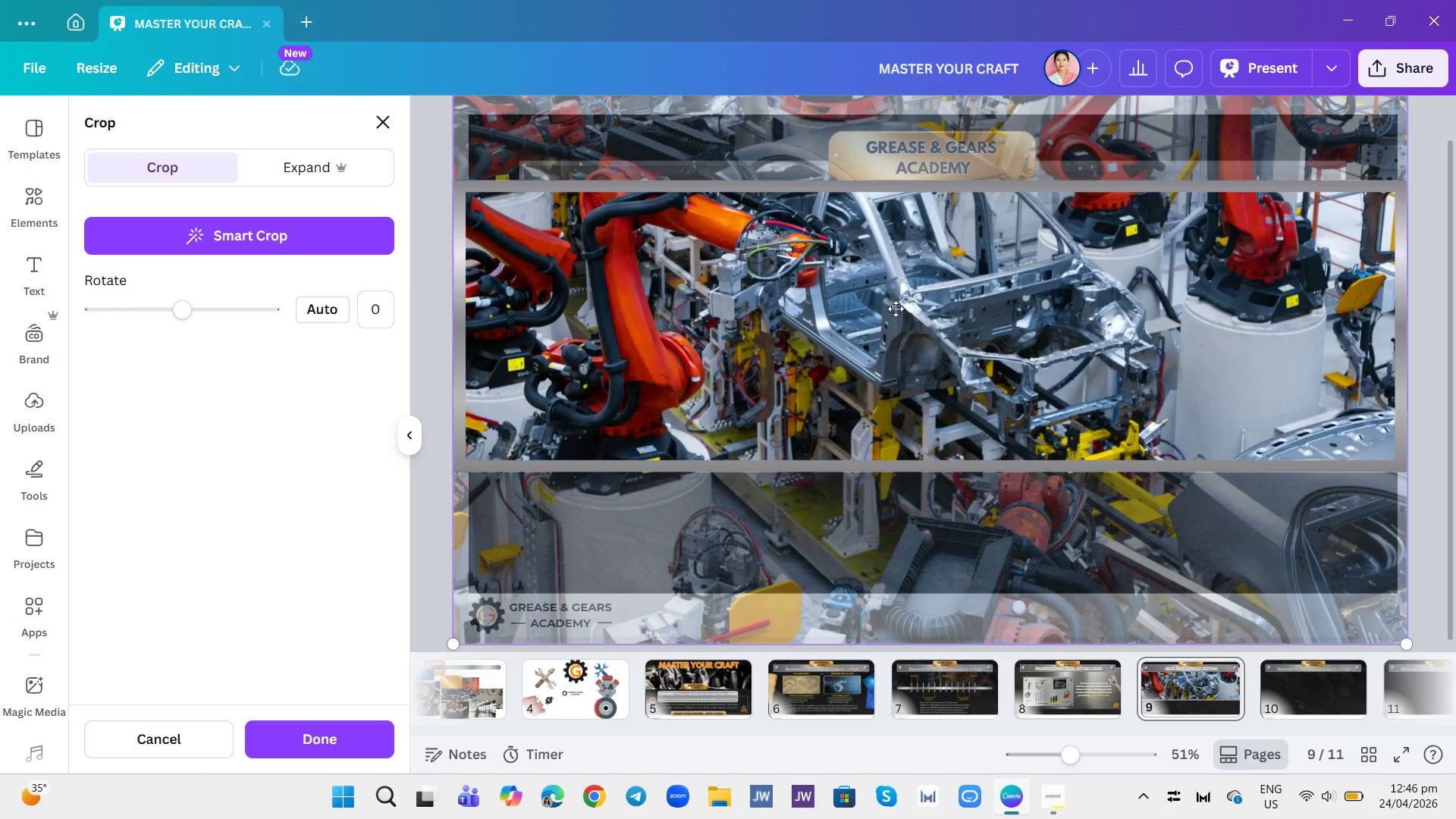 
left_click_drag(start_coordinate=[911, 311], to_coordinate=[912, 361])
 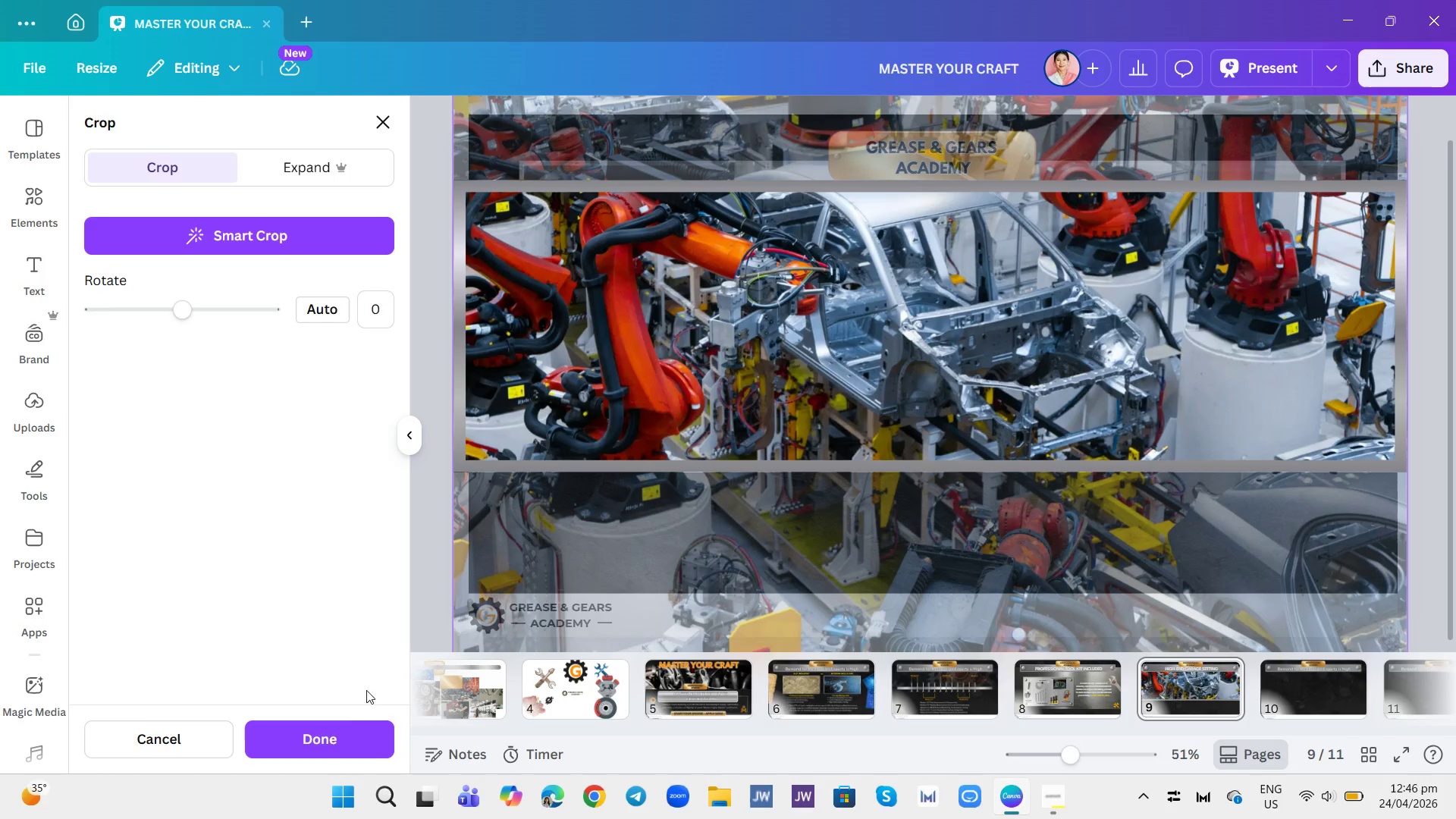 
left_click([350, 727])
 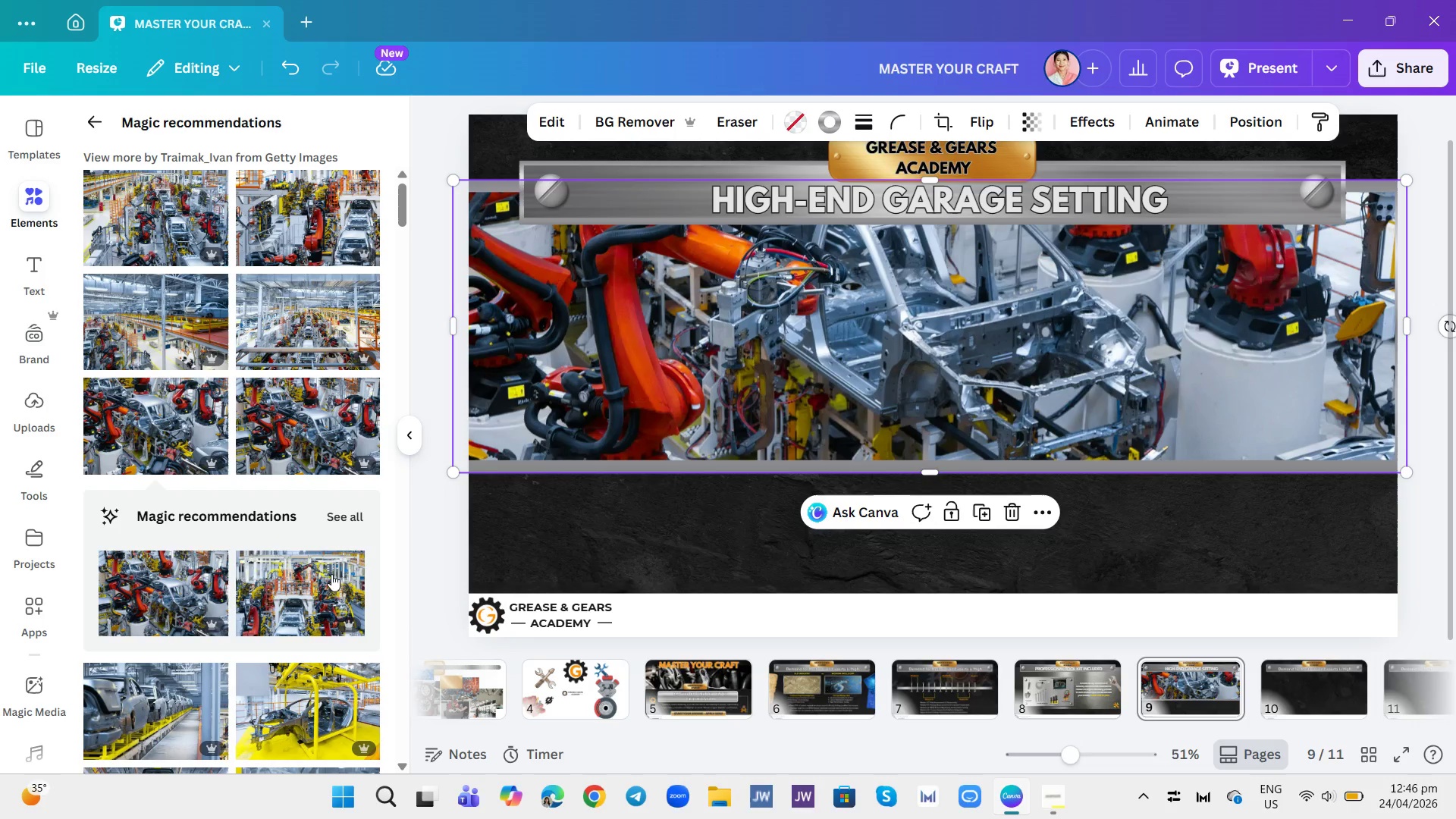 
left_click([46, 287])
 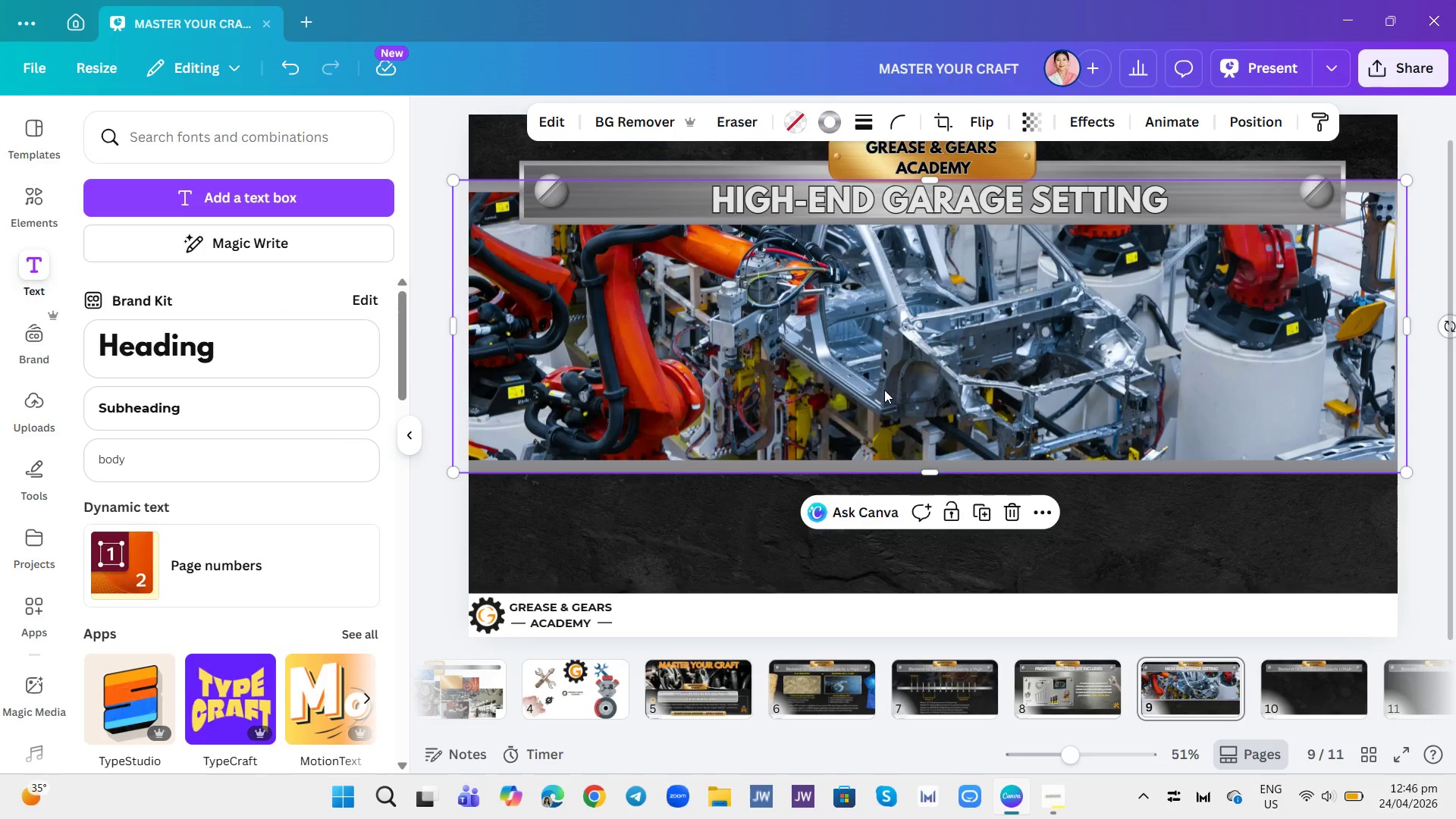 
left_click([333, 459])
 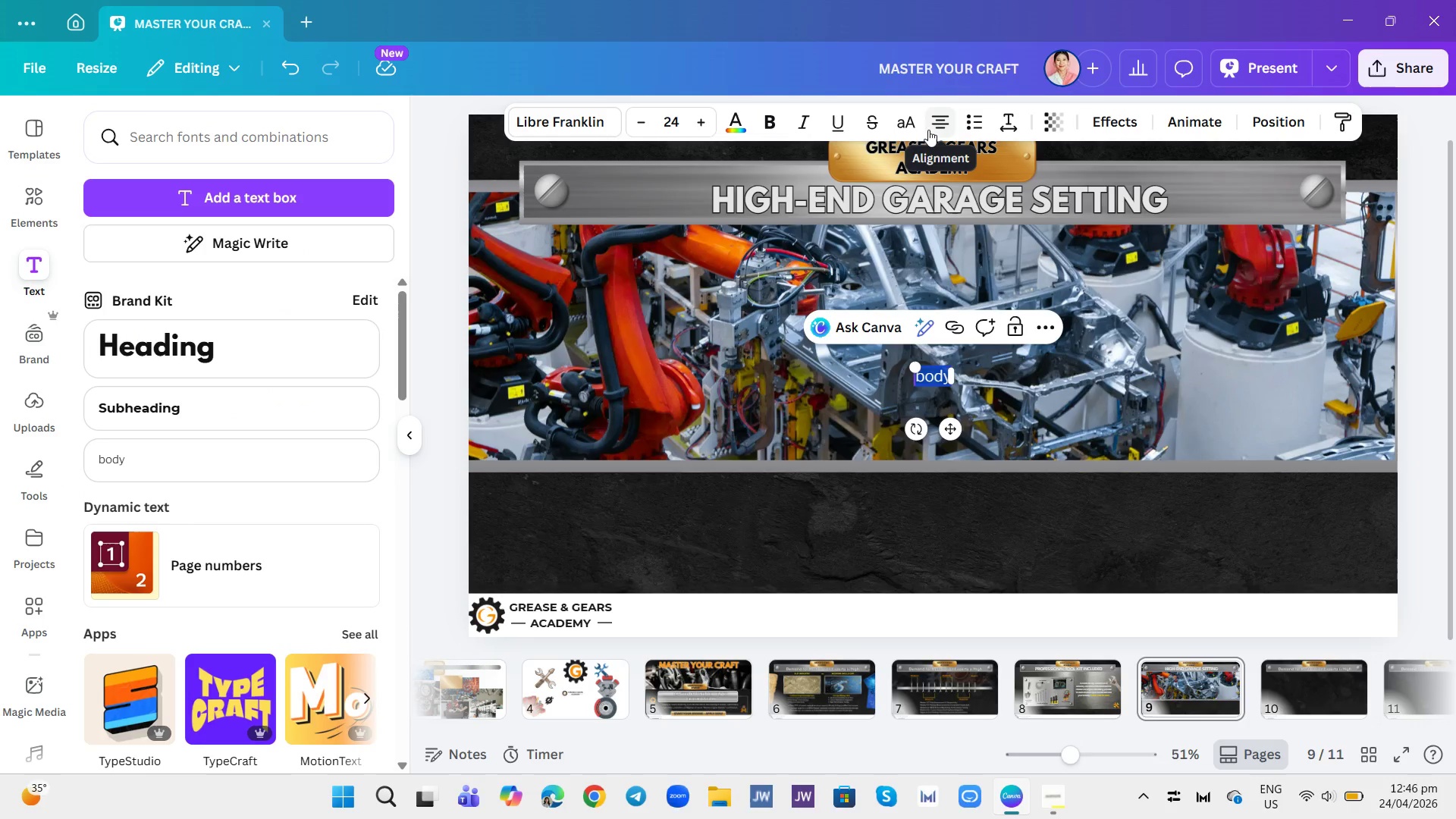 
left_click([962, 122])
 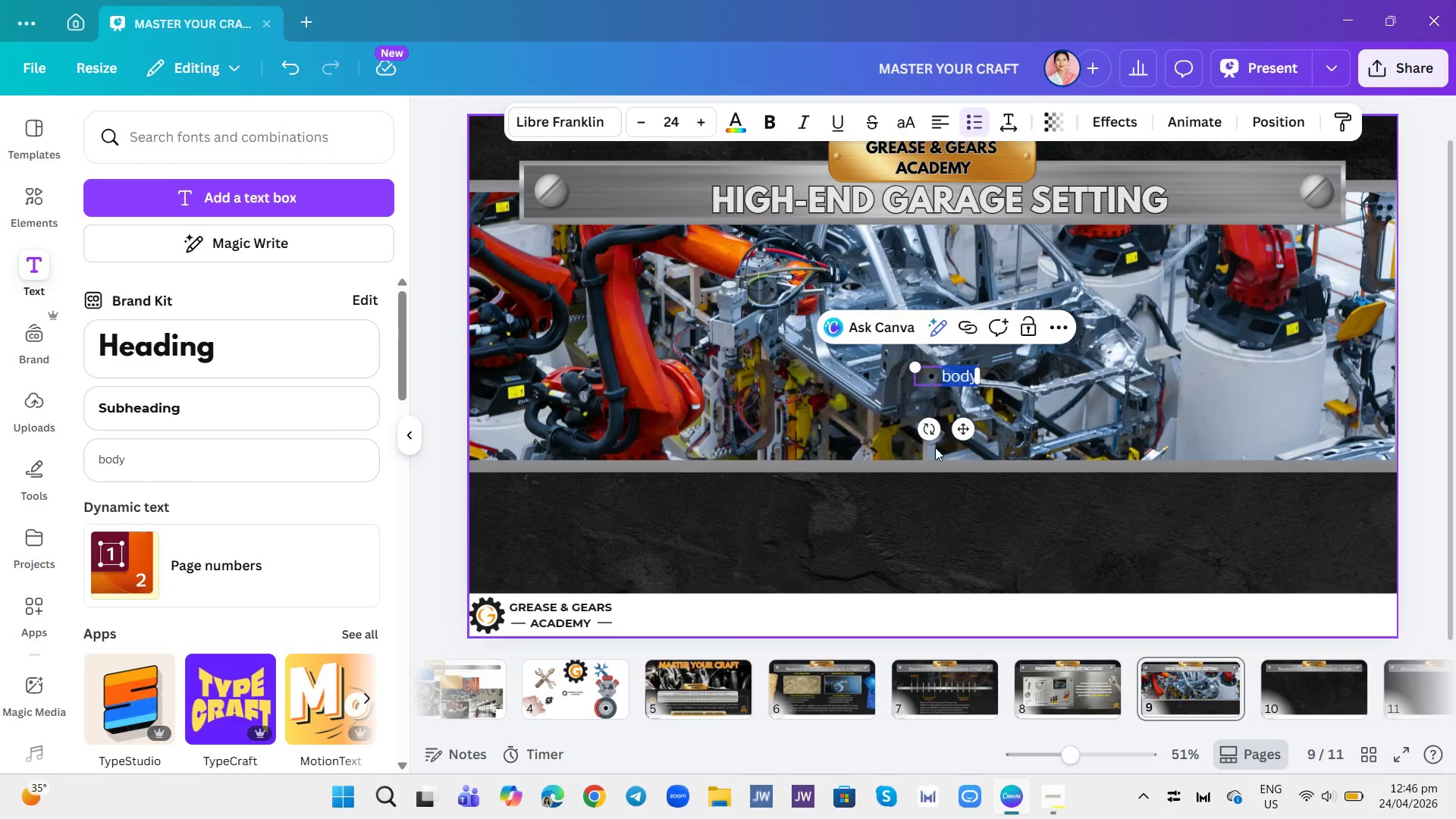 
left_click([937, 383])
 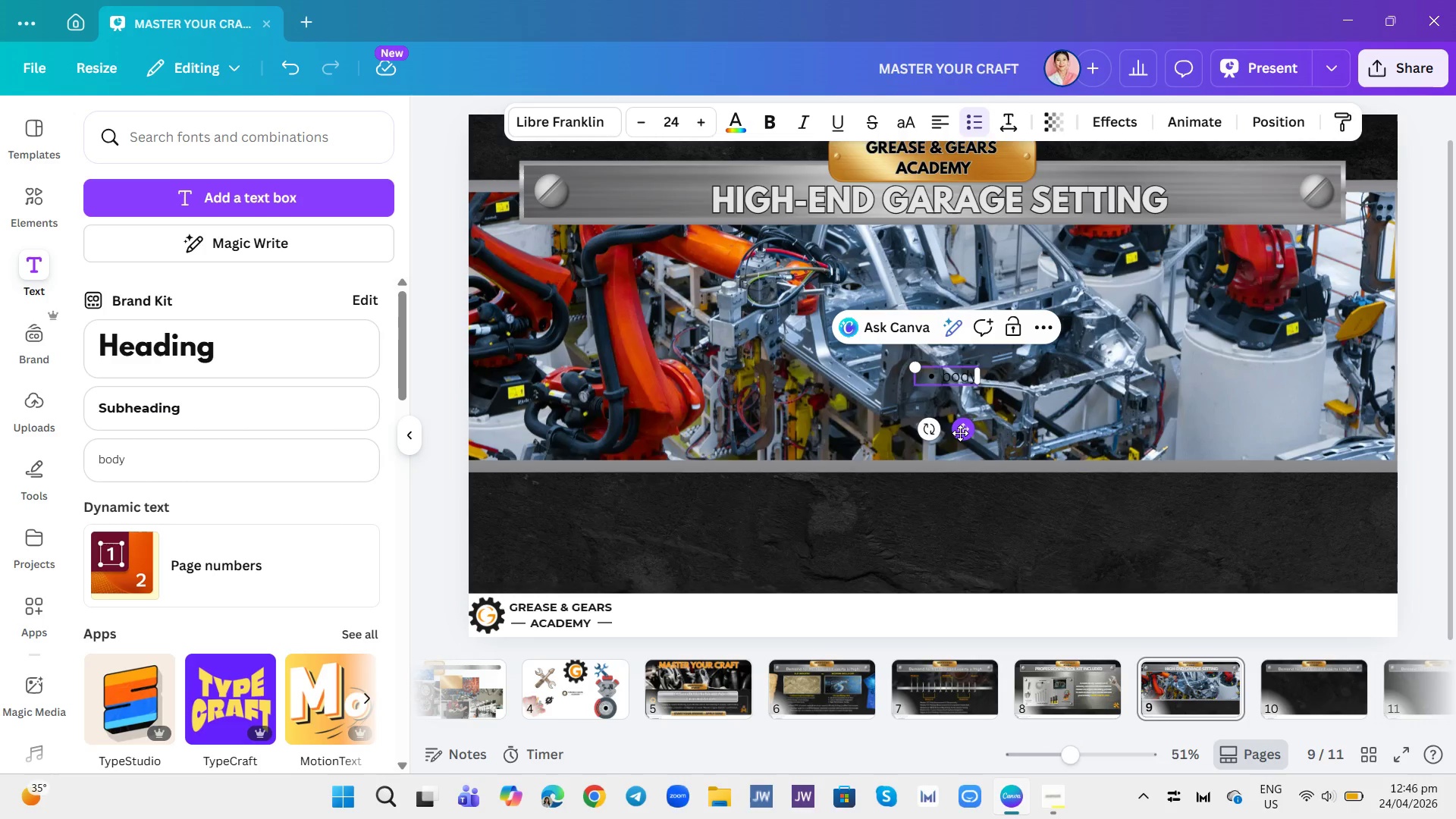 
double_click([952, 376])
 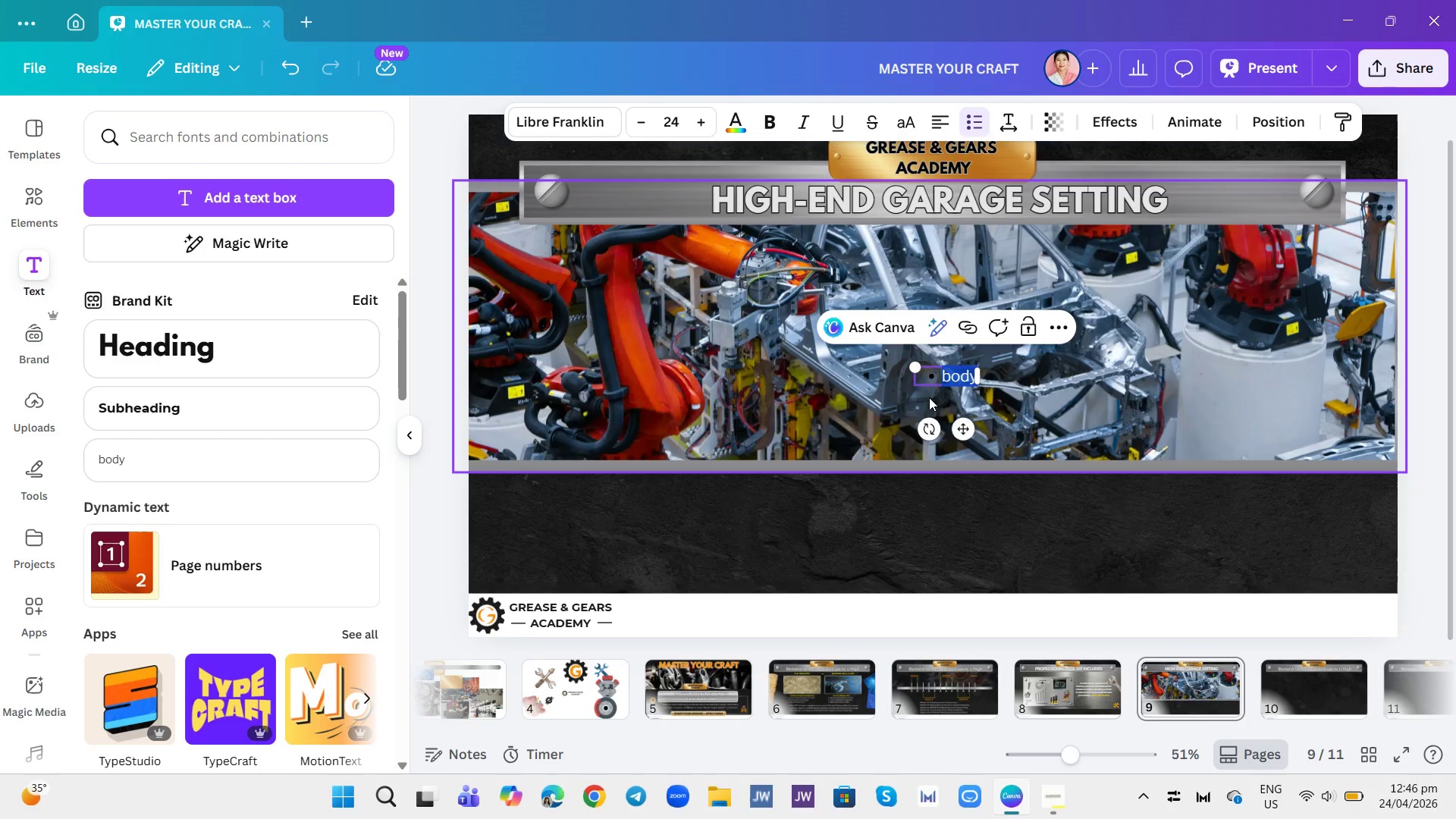 
type(State-of-the )
key(Backspace)
type(-AR)
 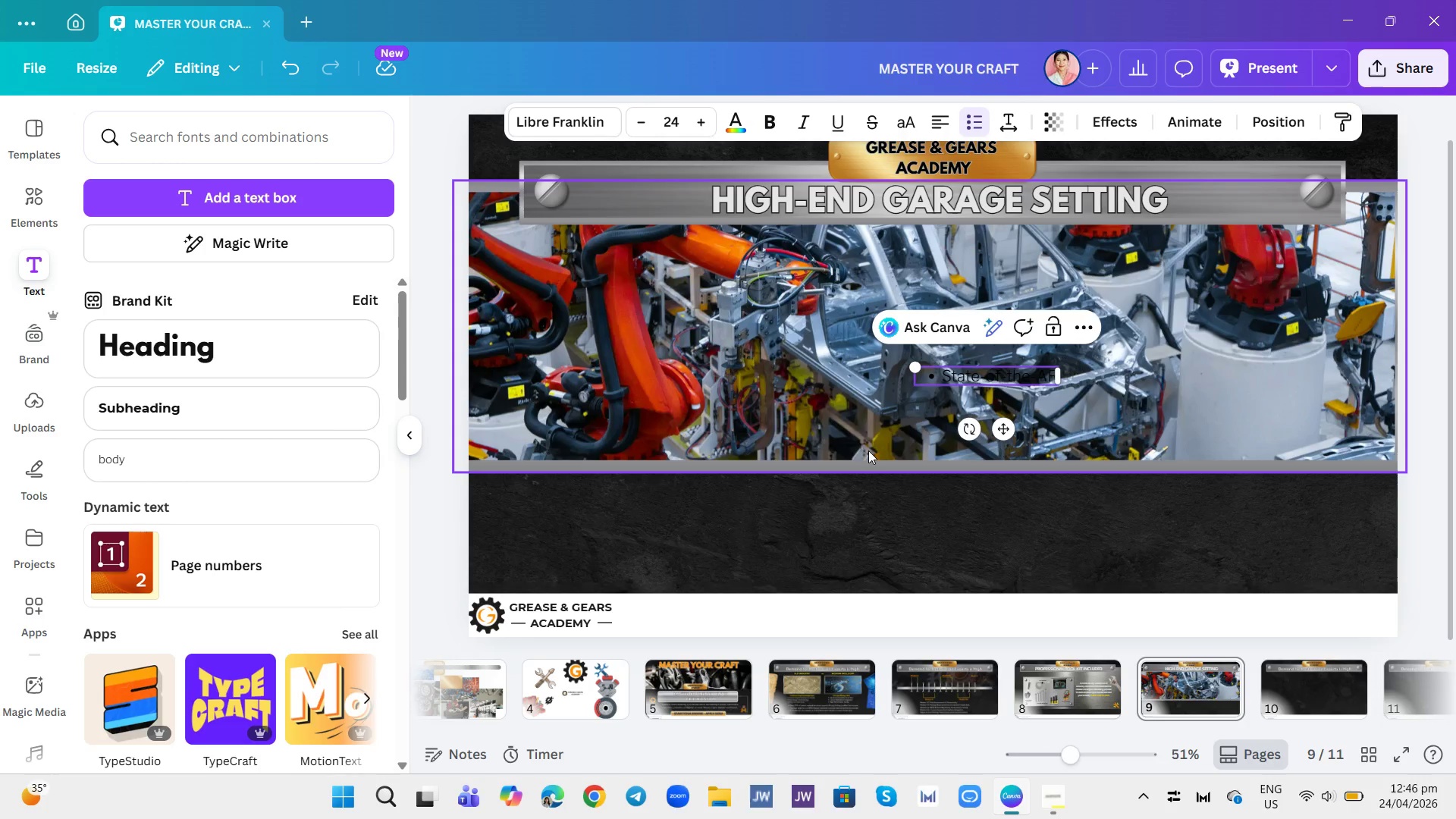 
key(Backspace)
type(rt)
 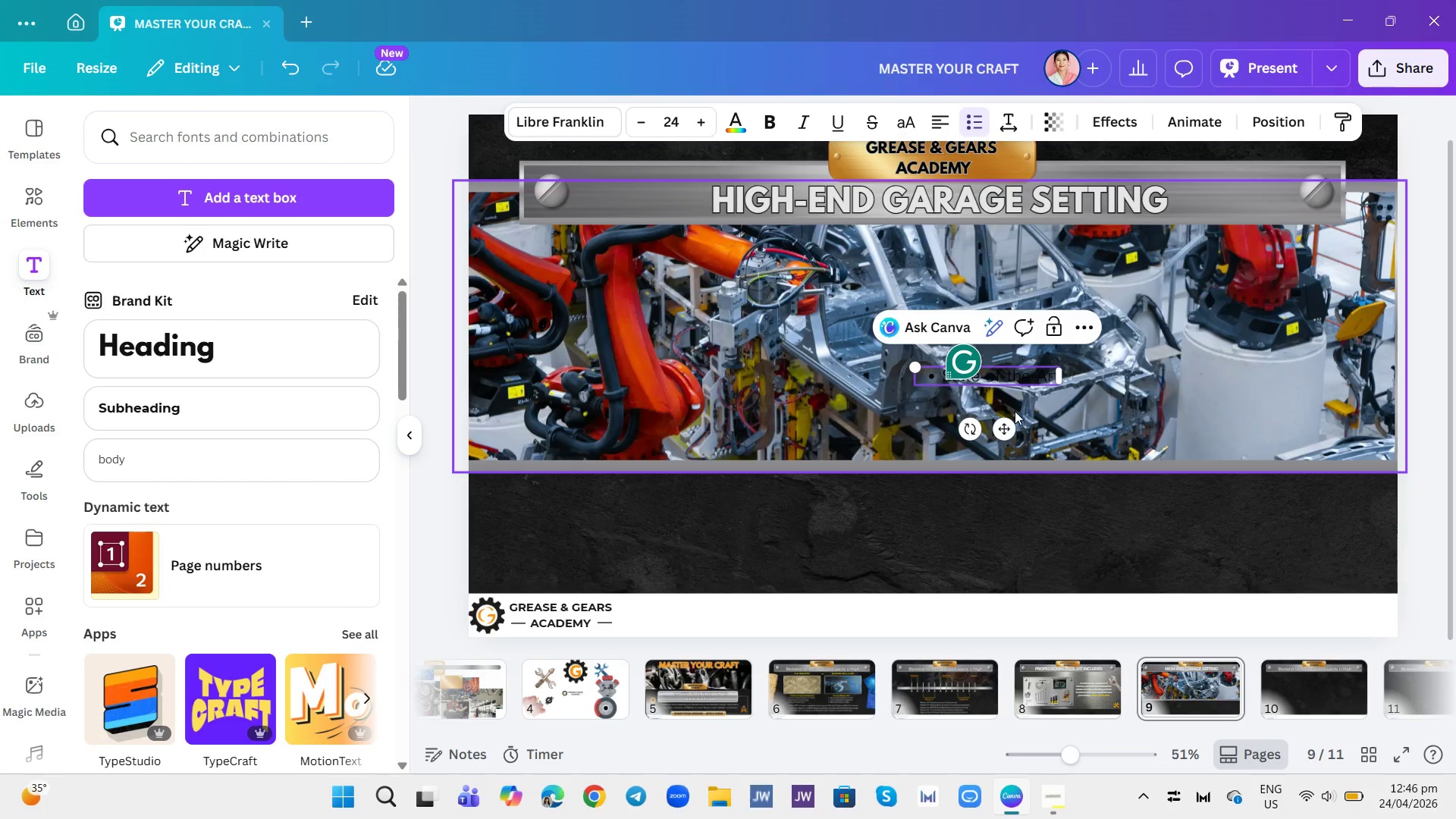 
left_click([1013, 476])
 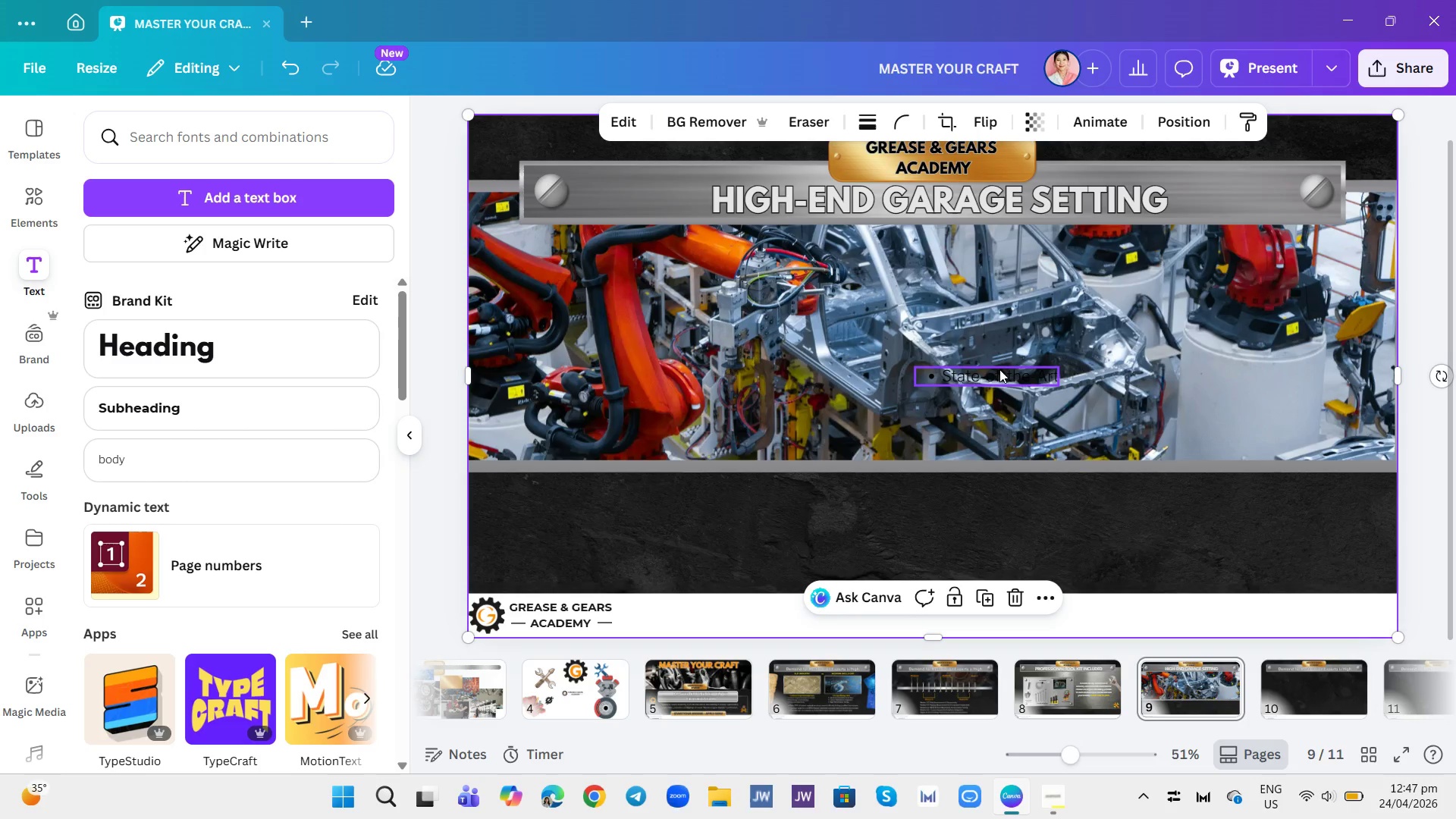 
left_click([999, 369])
 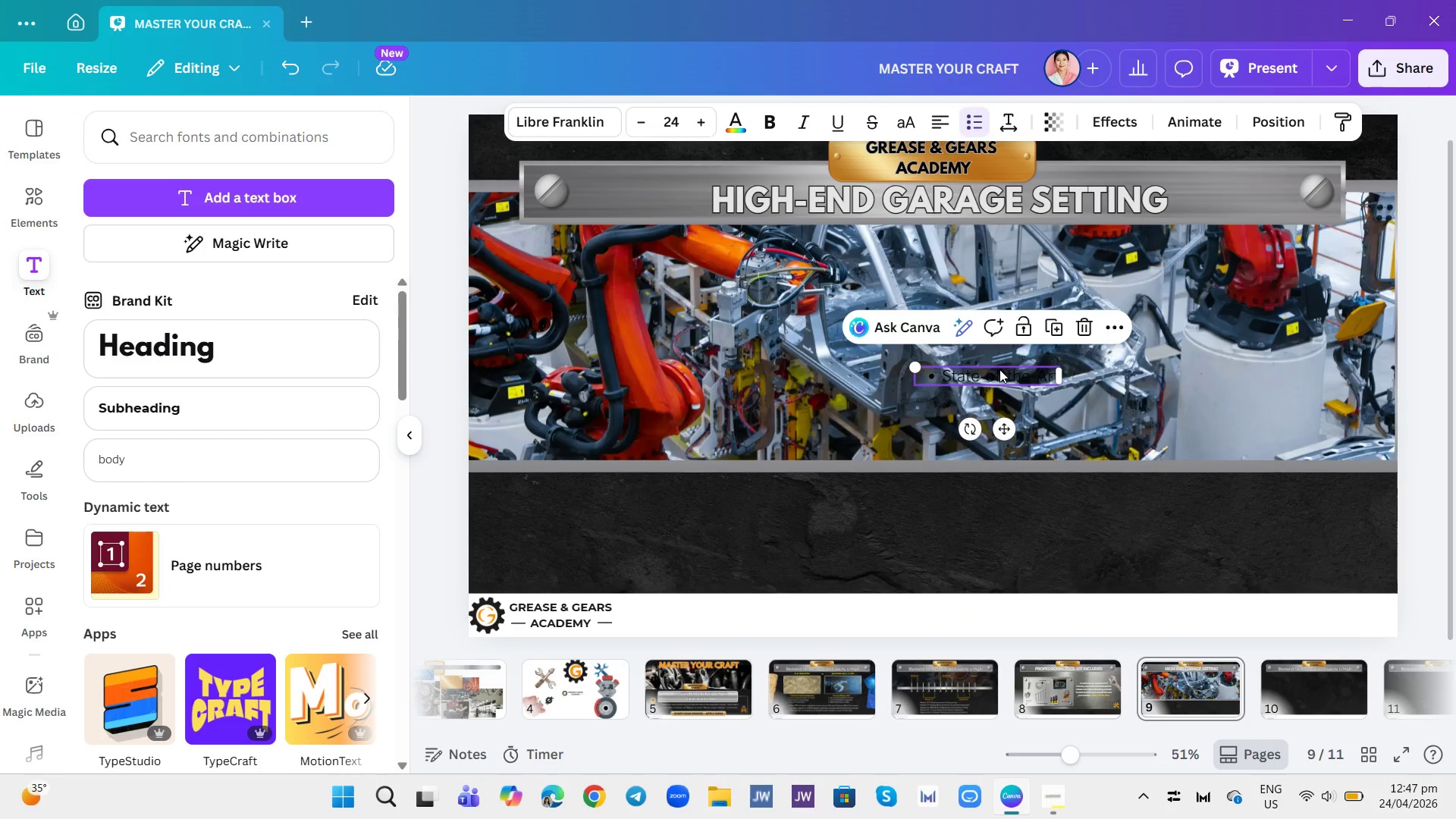 
left_click_drag(start_coordinate=[999, 369], to_coordinate=[914, 506])
 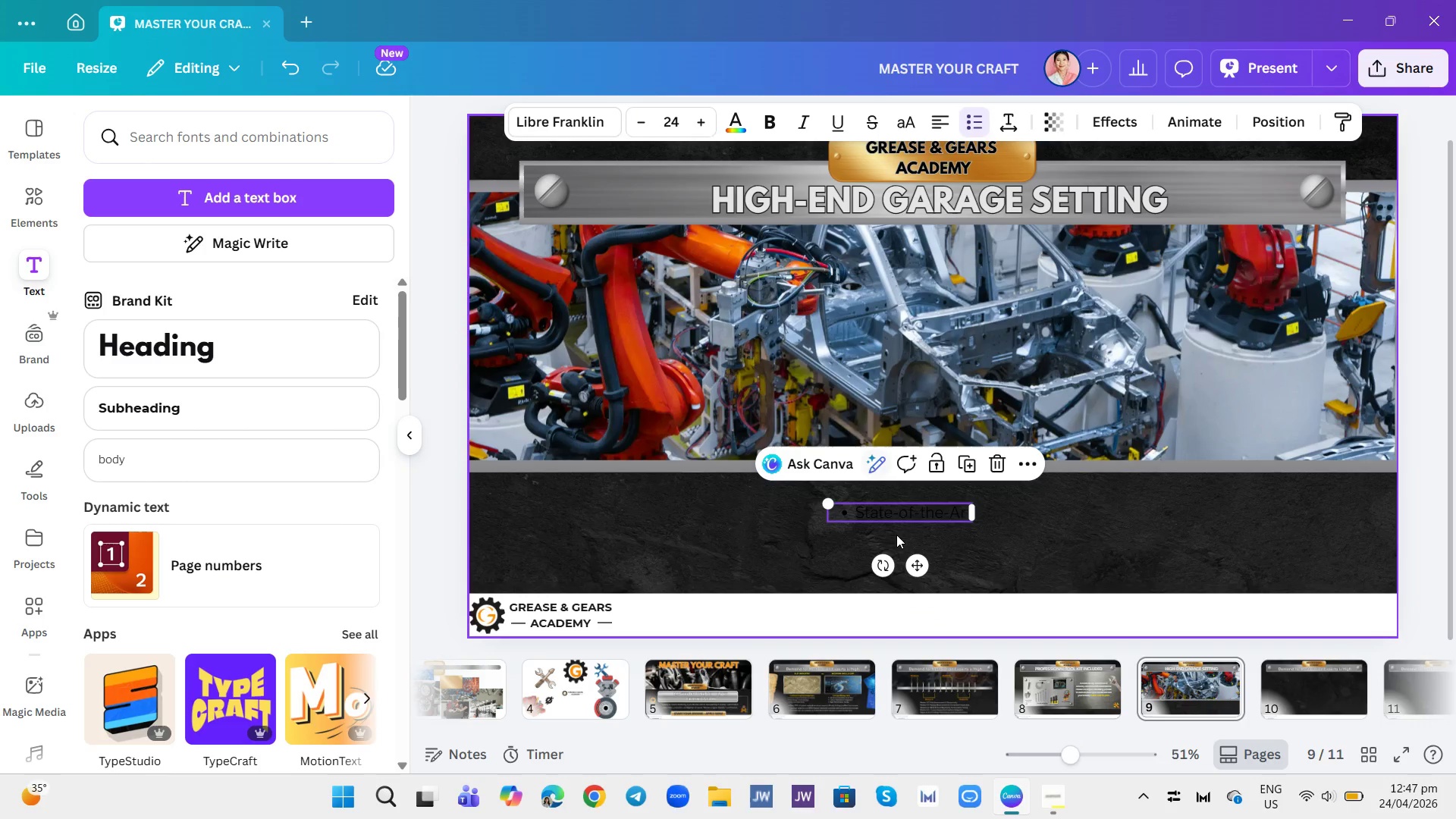 
double_click([899, 517])
 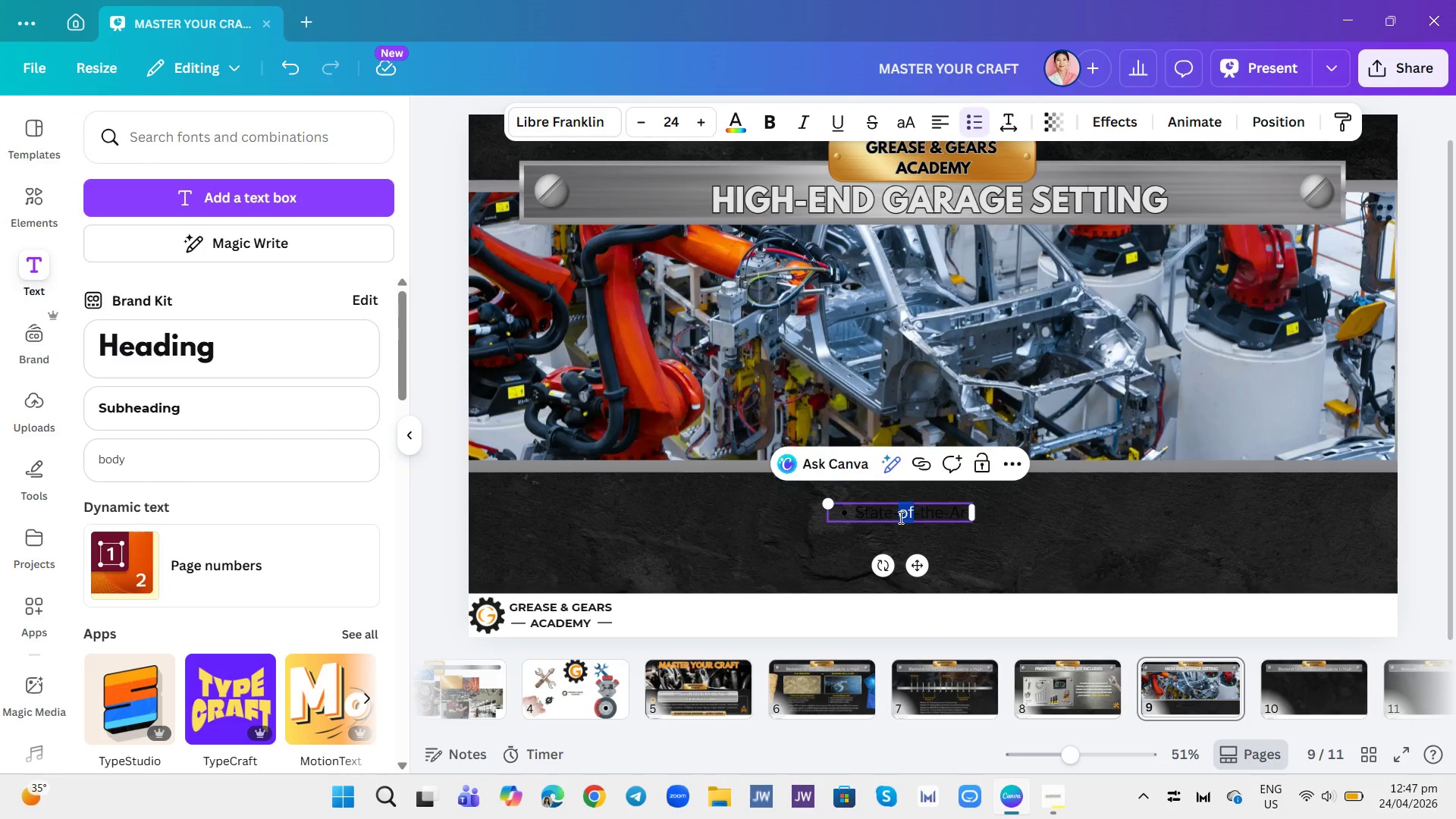 
triple_click([899, 517])
 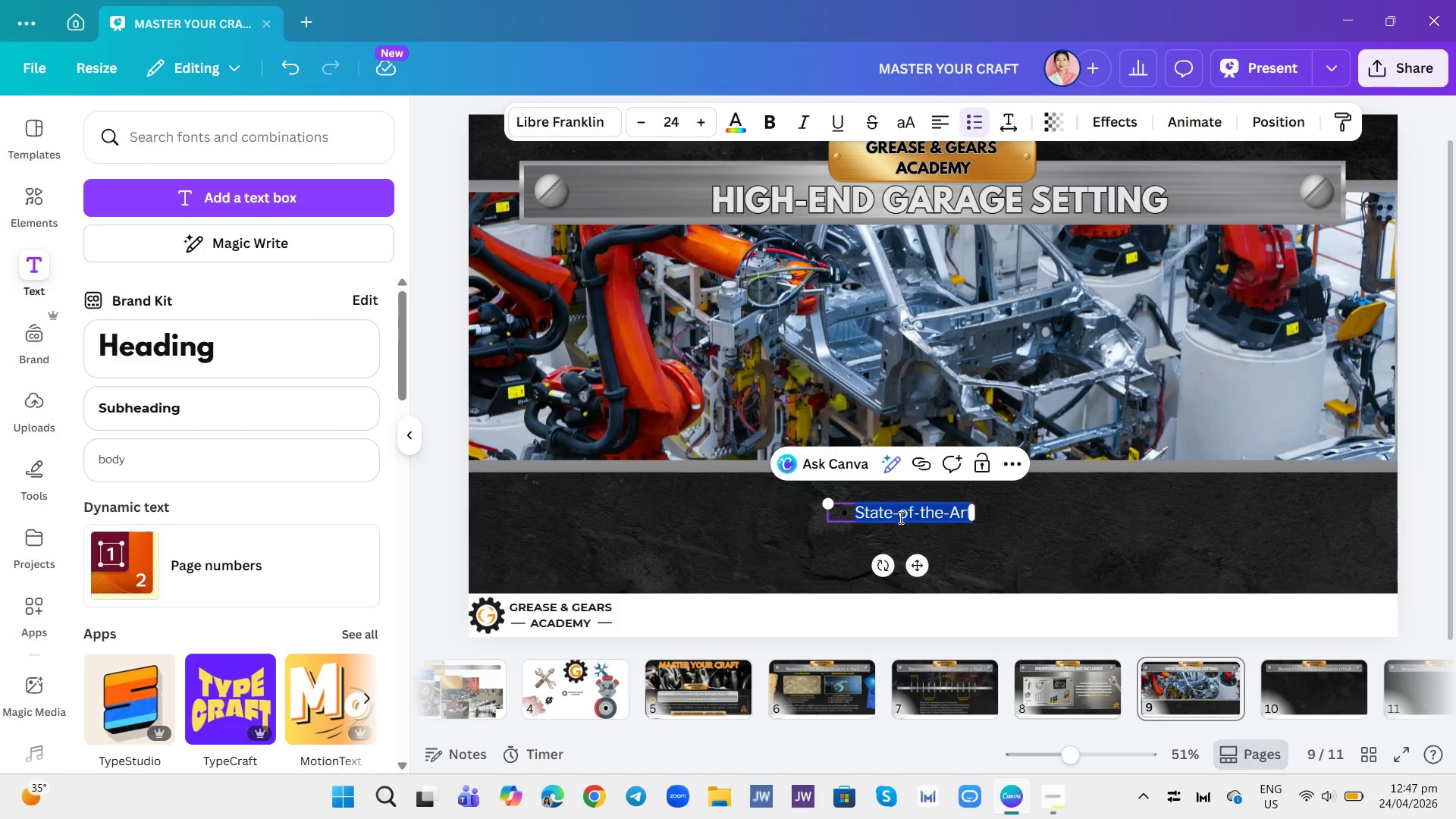 
triple_click([899, 517])
 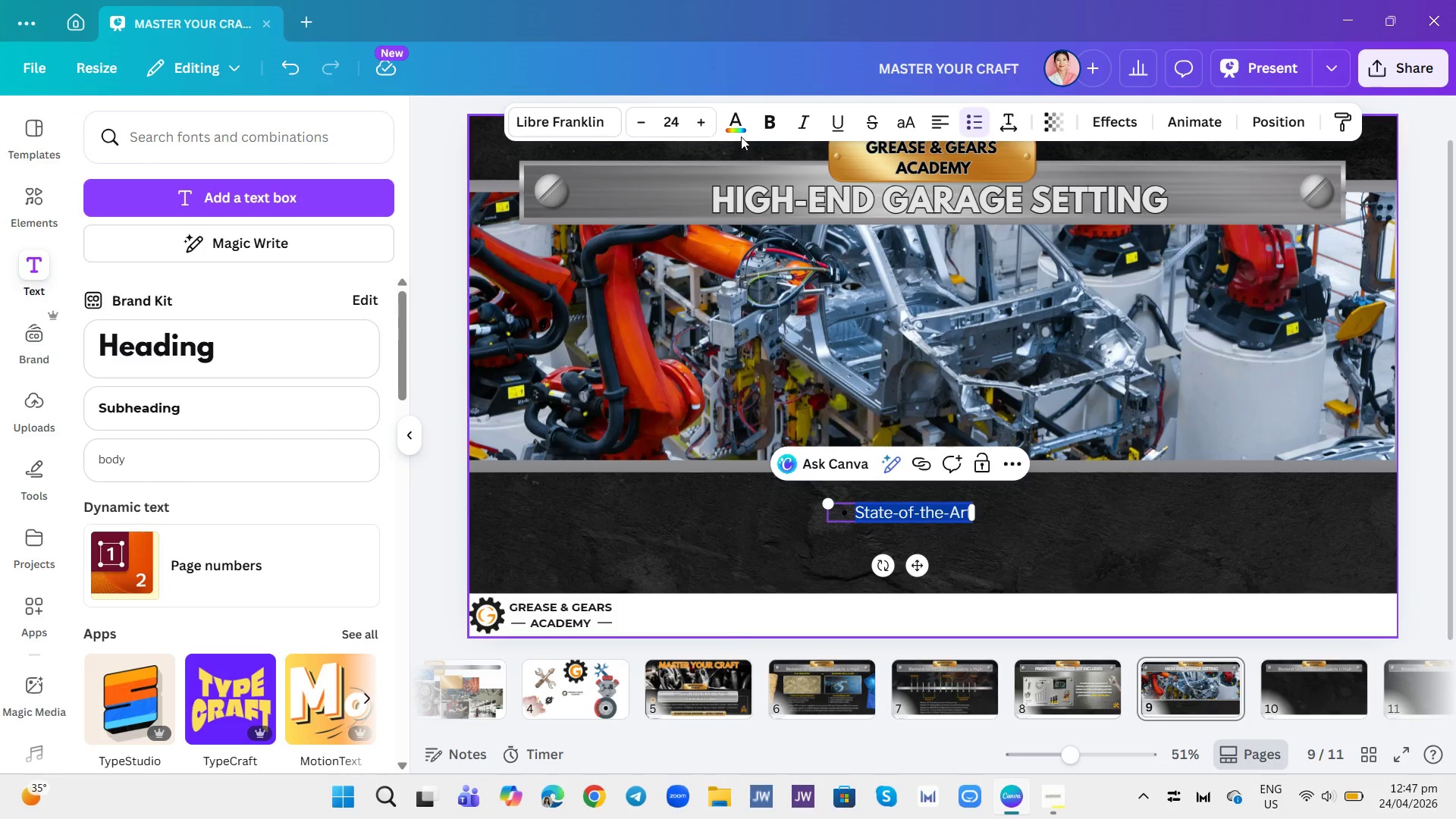 
left_click([742, 125])
 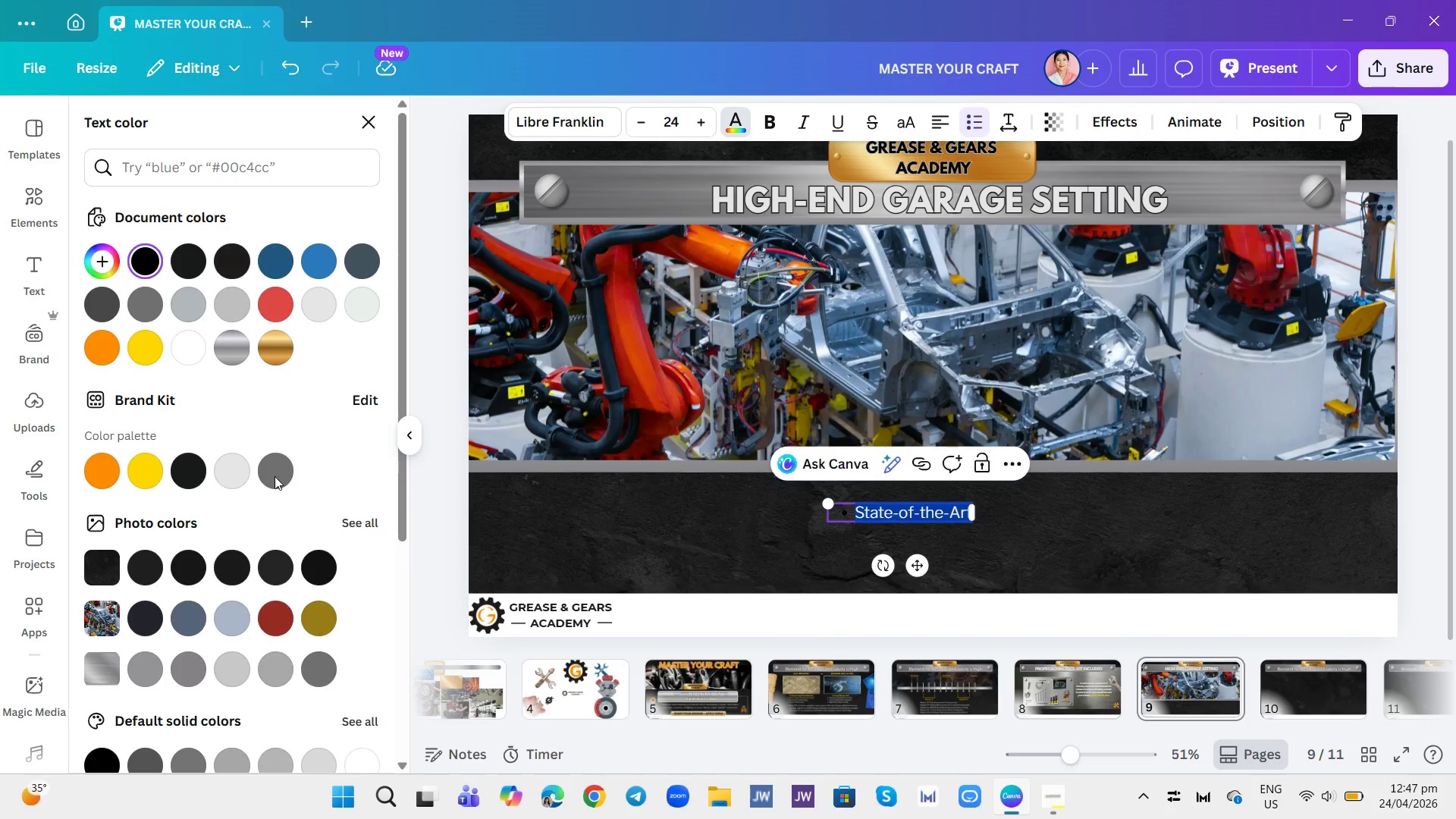 
left_click([247, 463])
 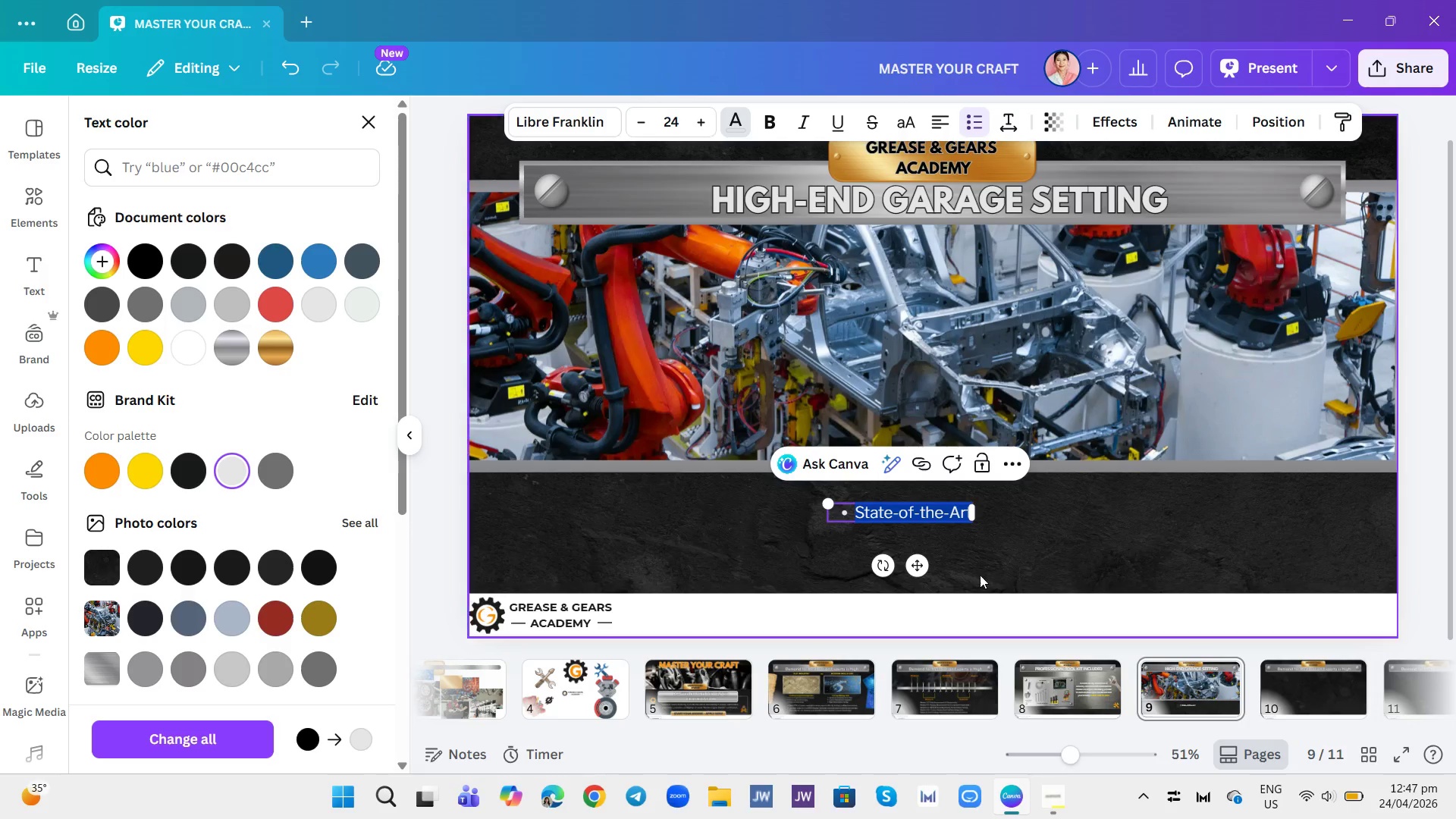 
left_click([1015, 507])
 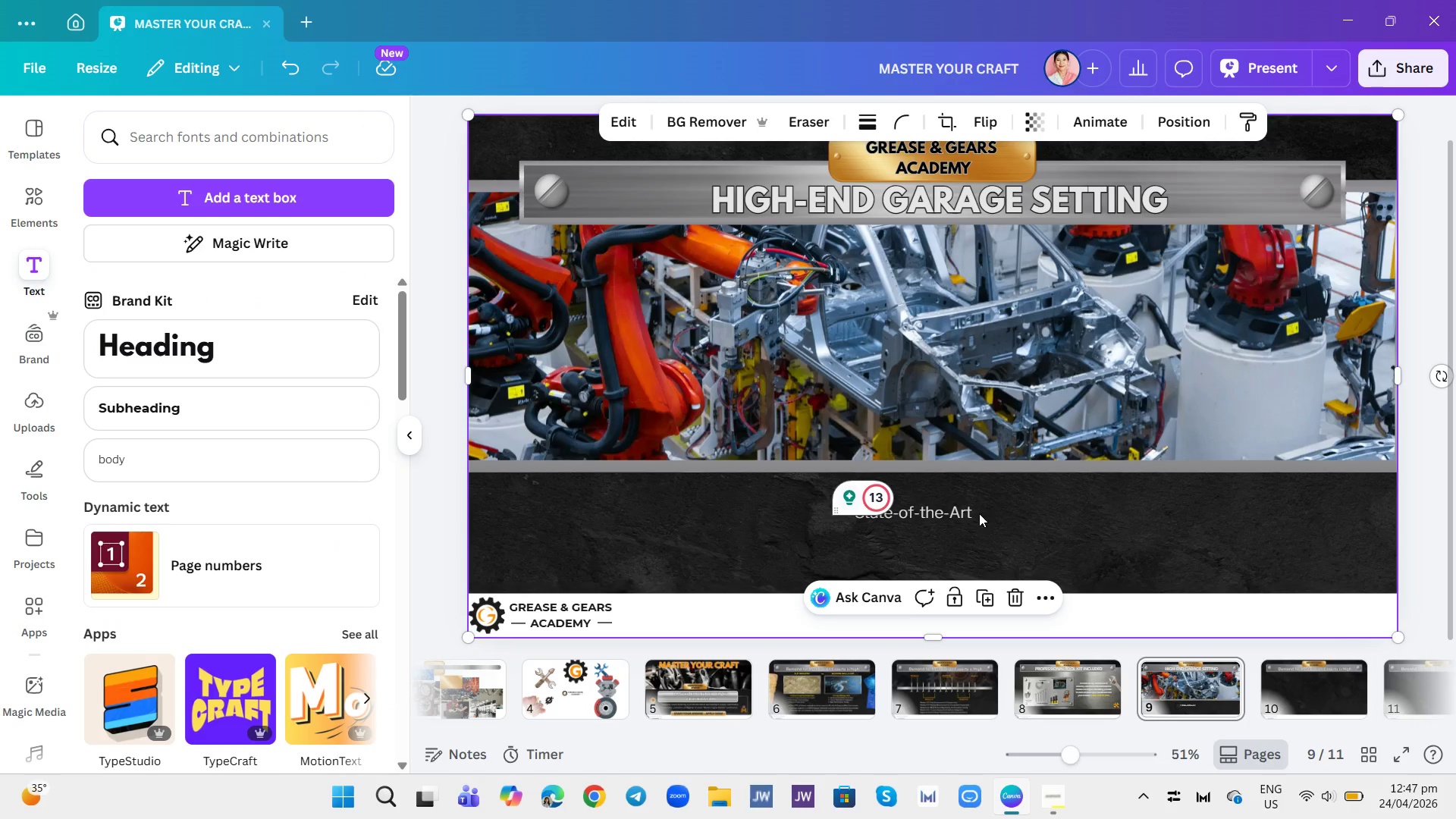 
left_click([1009, 513])
 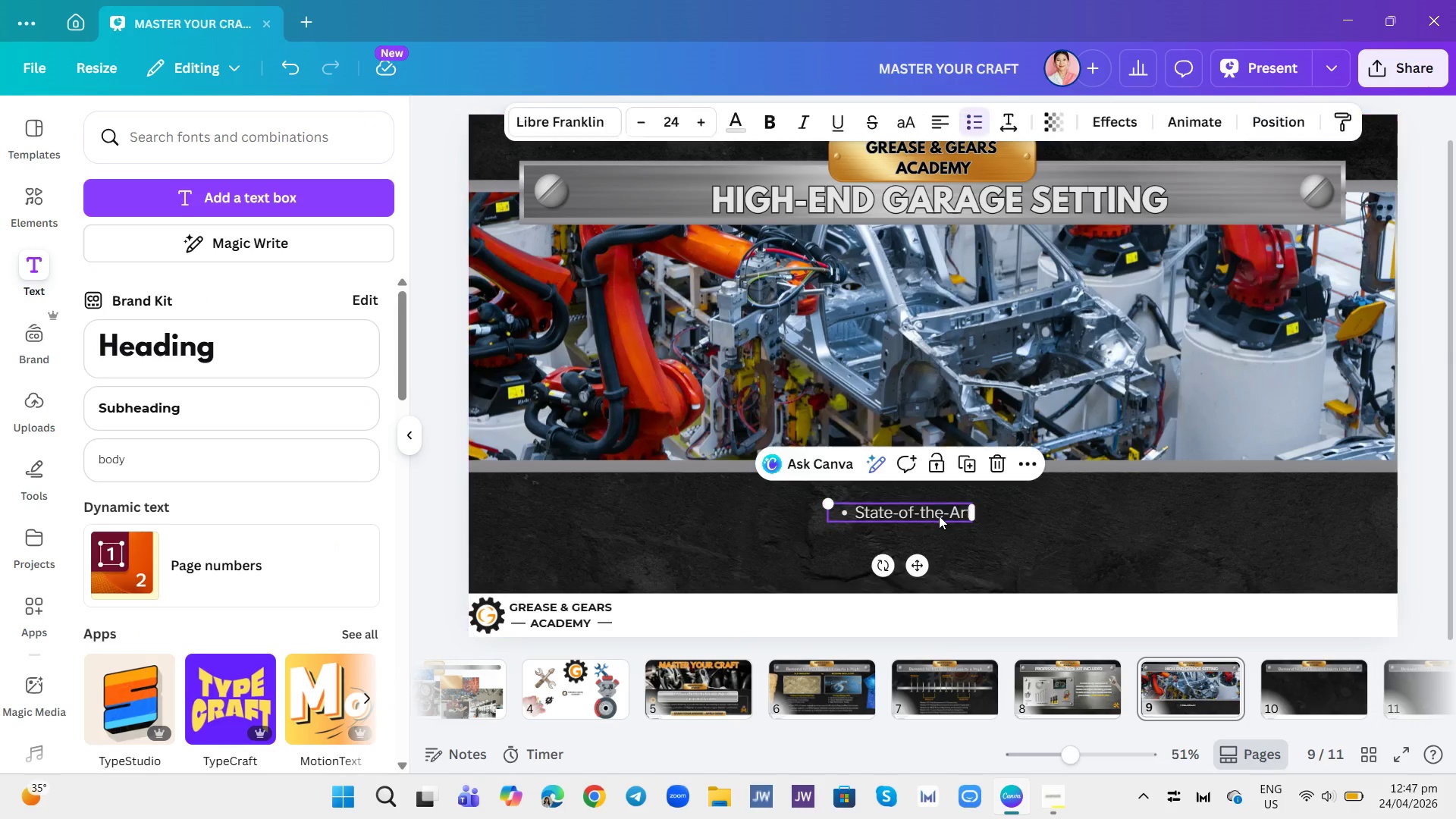 
double_click([939, 516])
 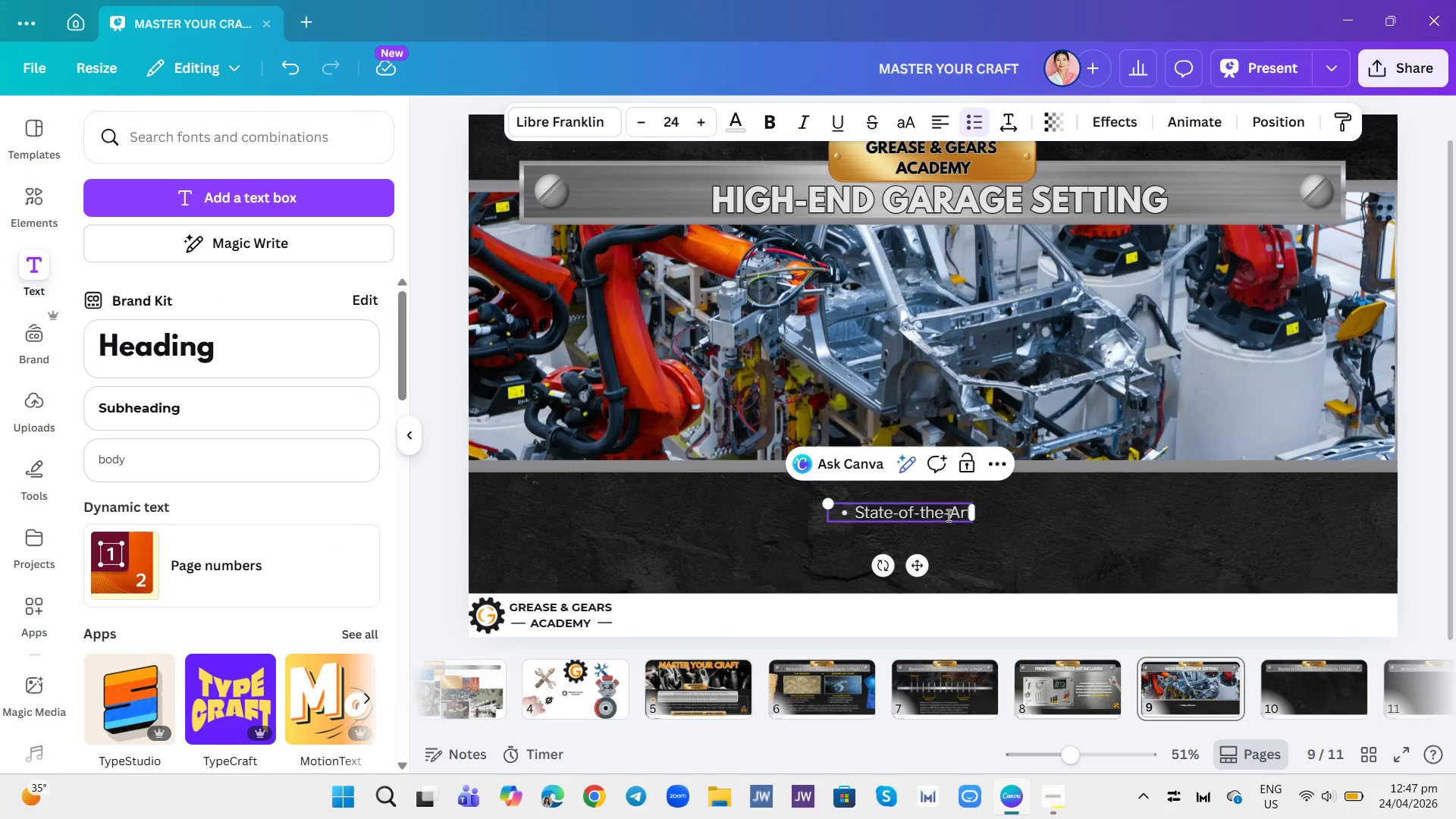 
key(ArrowRight)
 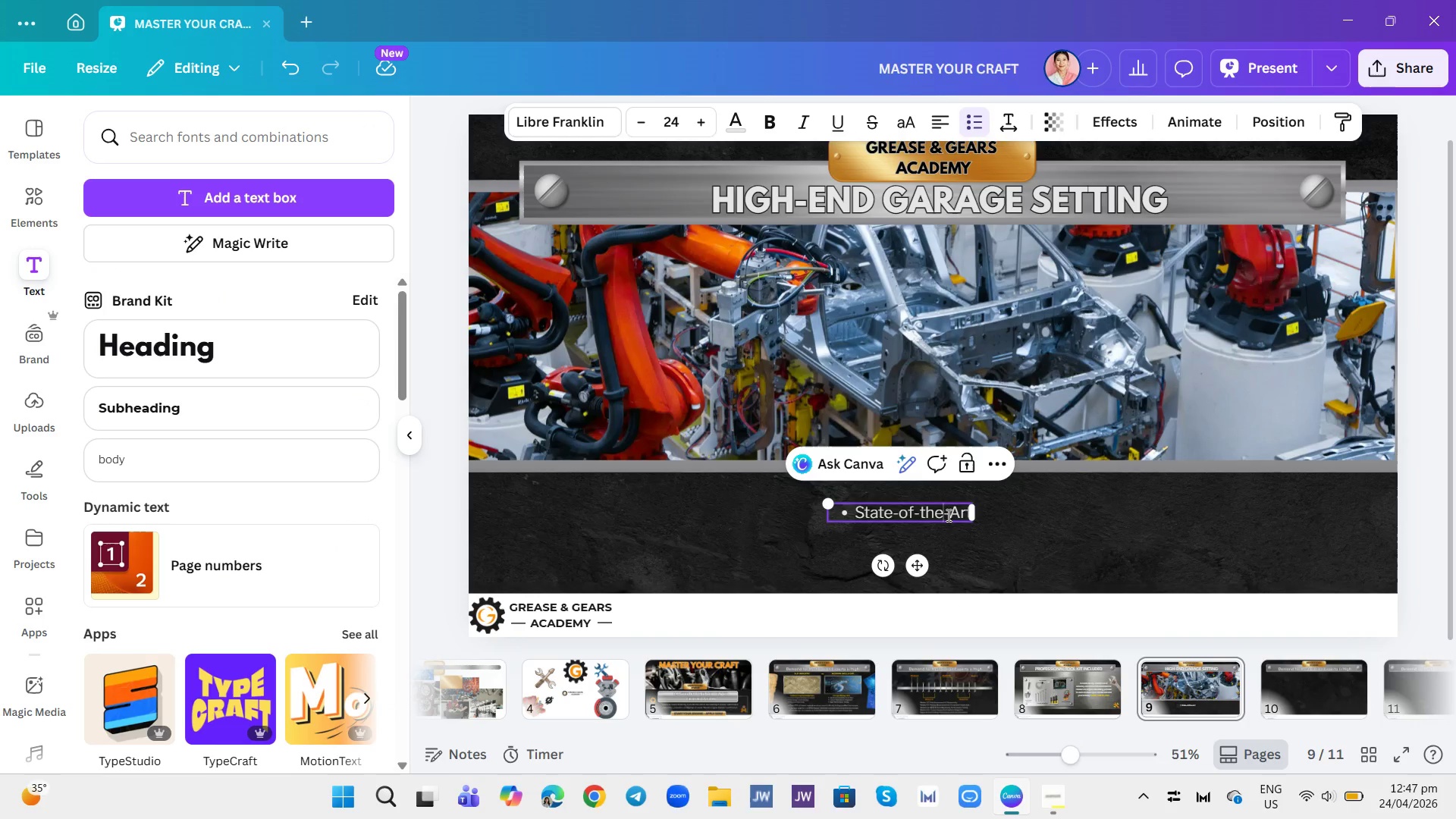 
key(ArrowRight)
 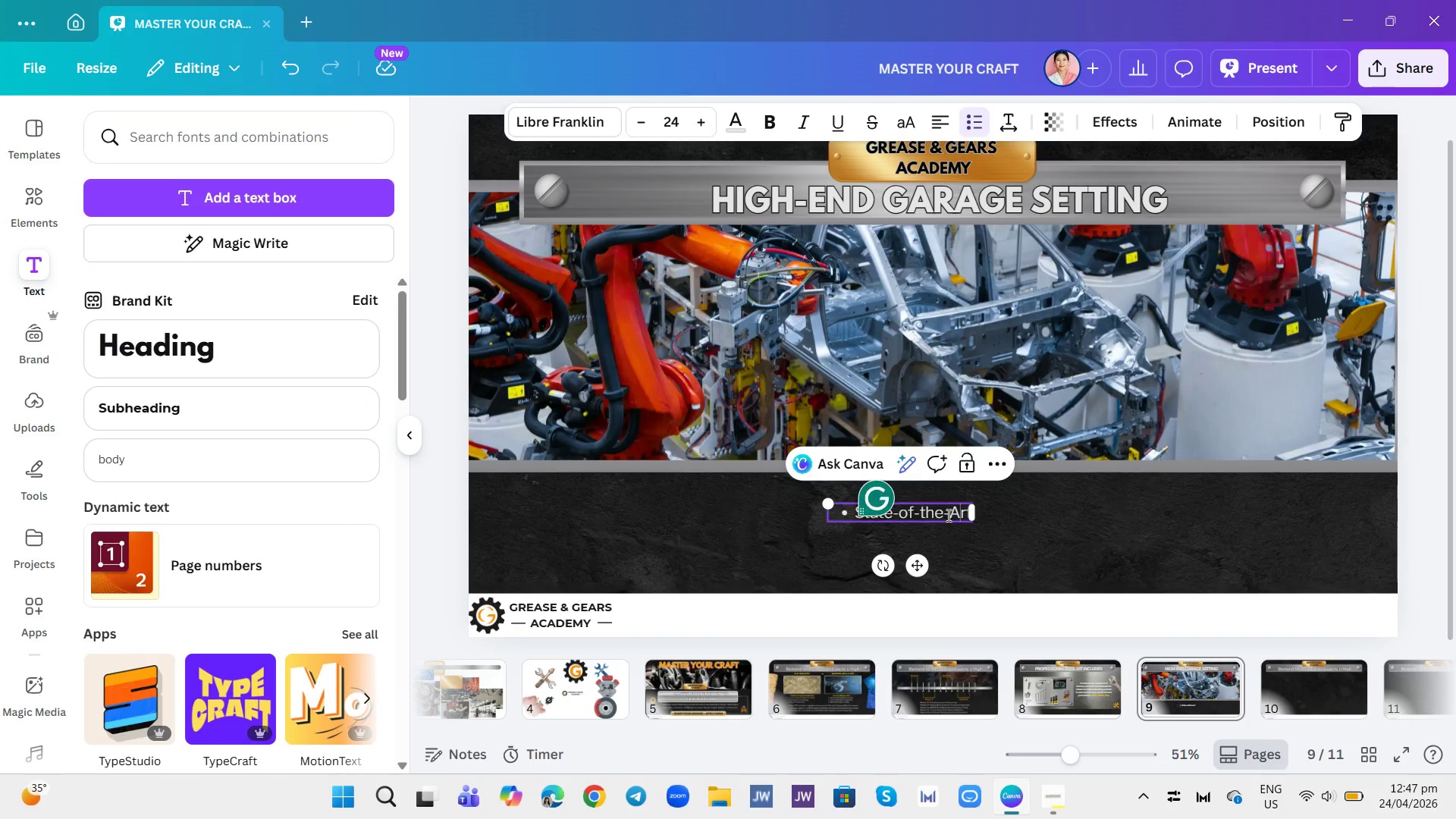 
key(ArrowRight)
 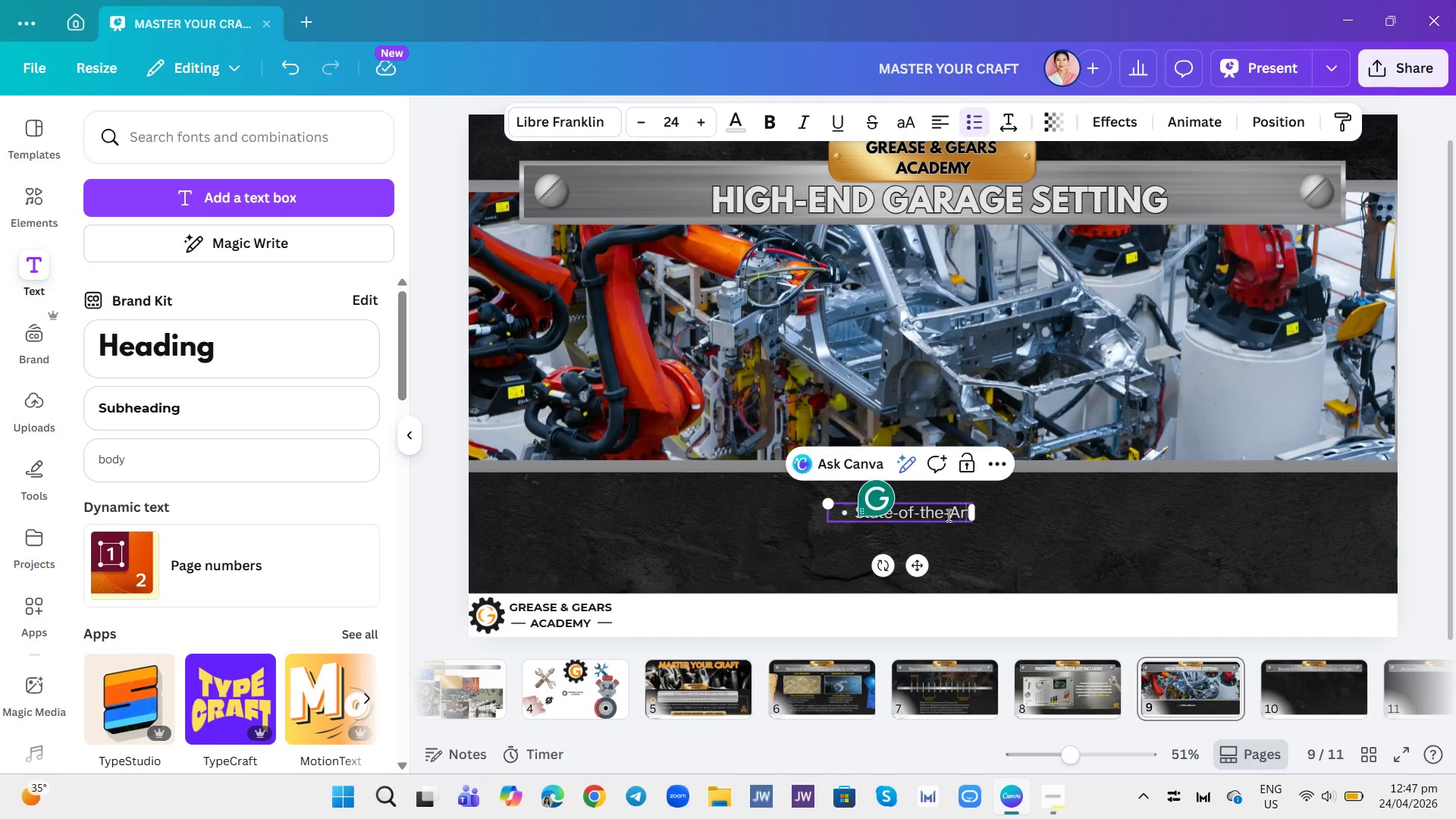 
key(ArrowRight)
 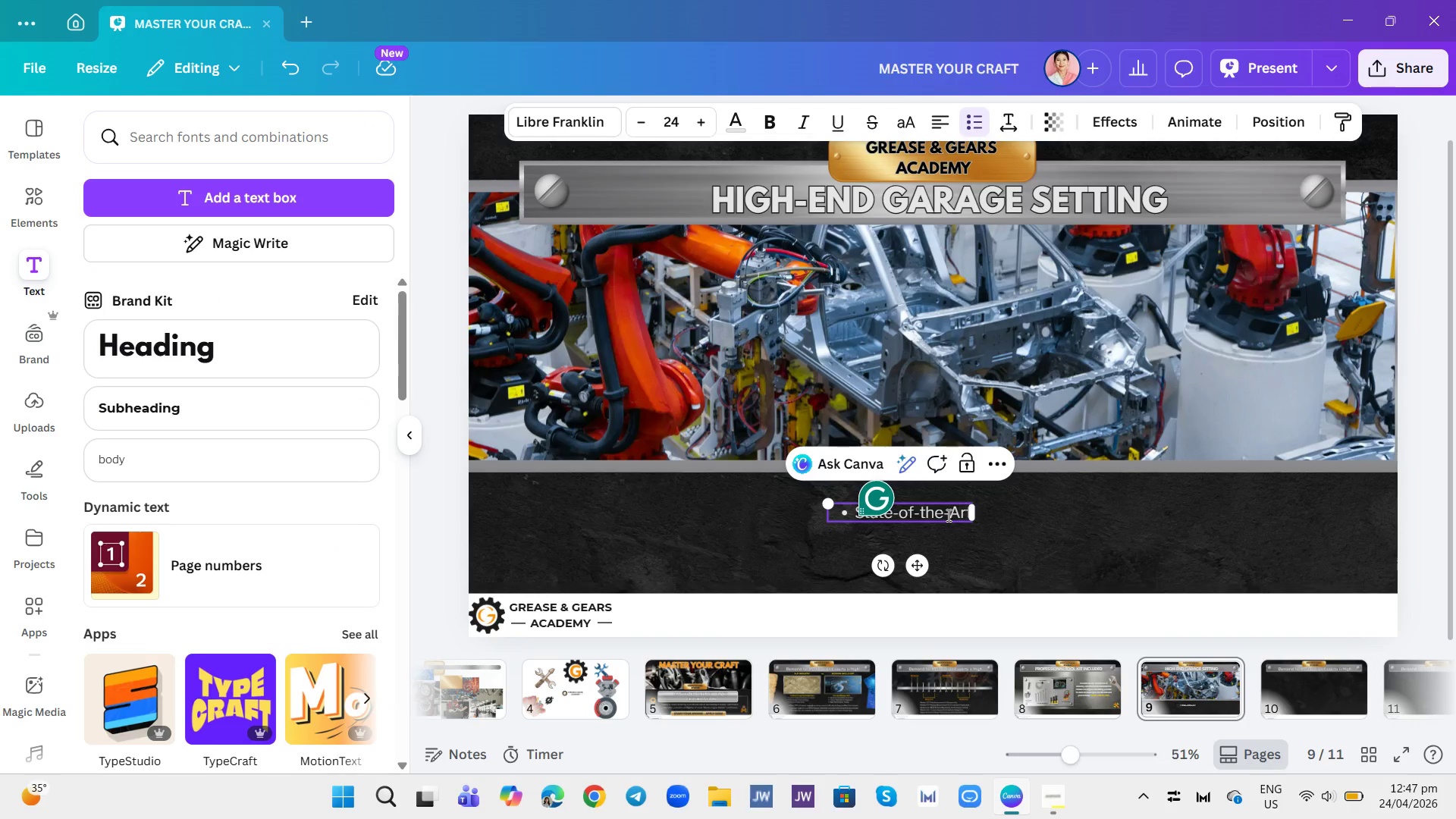 
key(ArrowRight)
 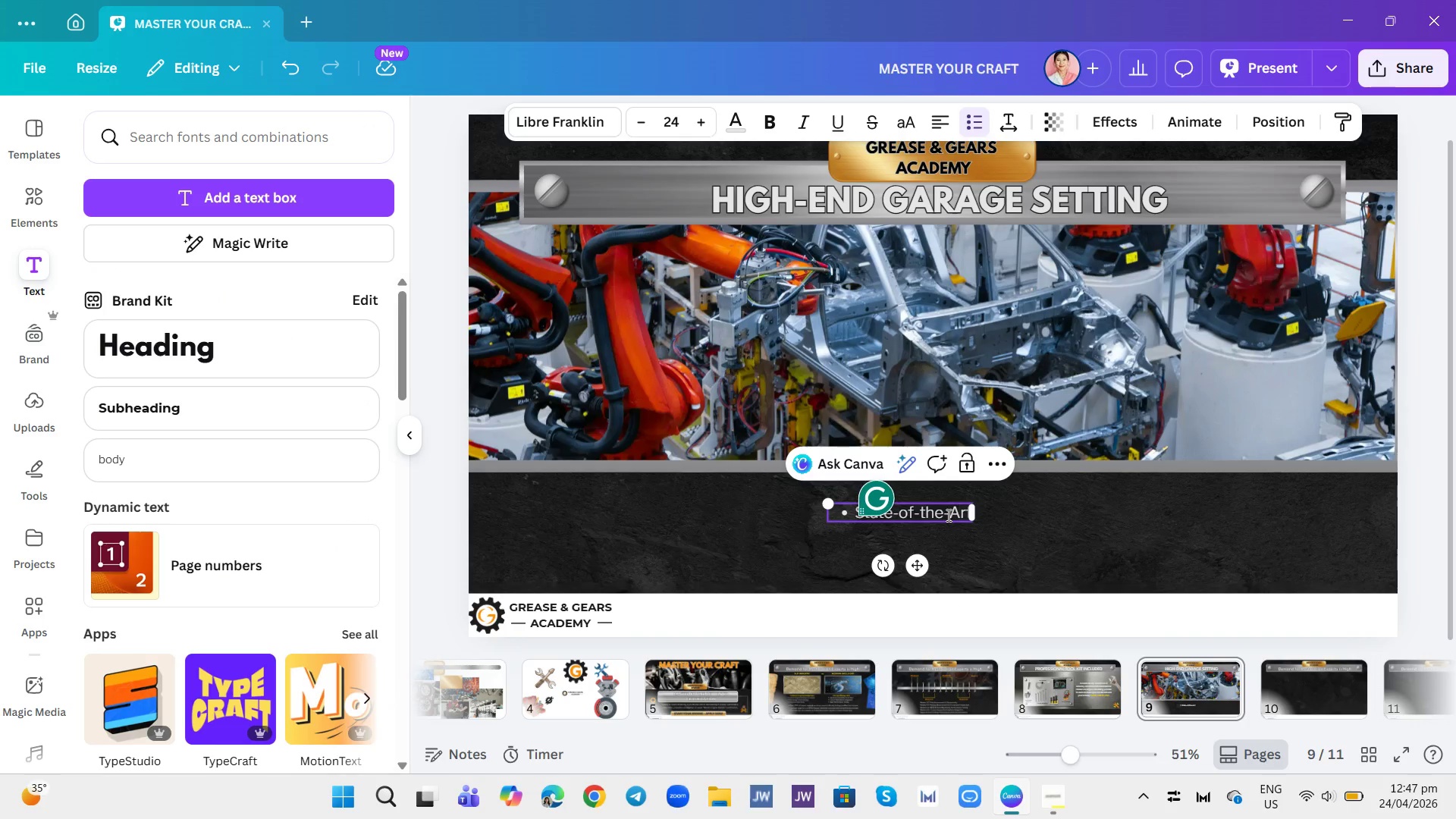 
key(ArrowRight)
 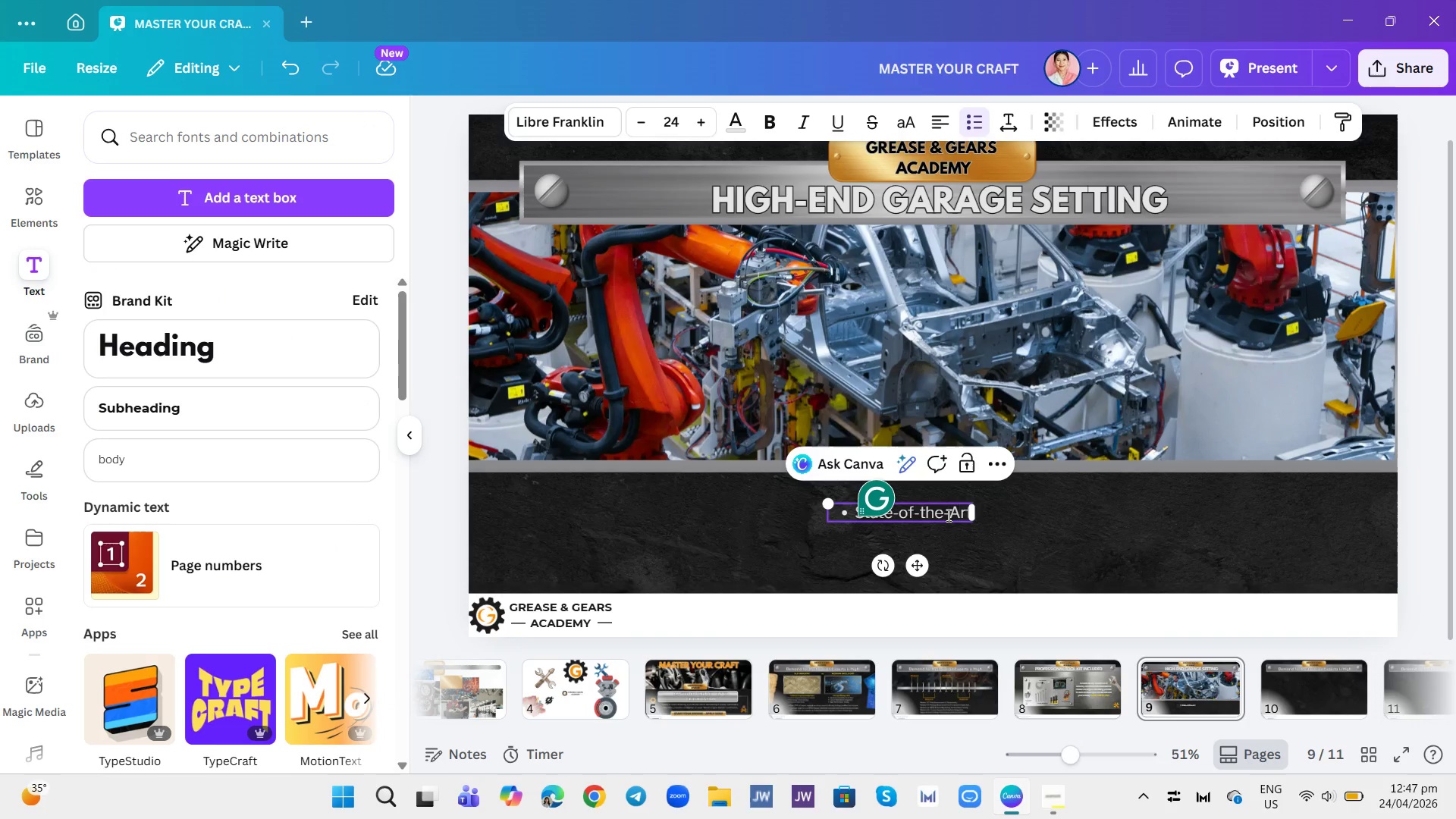 
type( Marchin)
key(Backspace)
key(Backspace)
key(Backspace)
key(Backspace)
key(Backspace)
type(chining & Rebuild Stations.)
 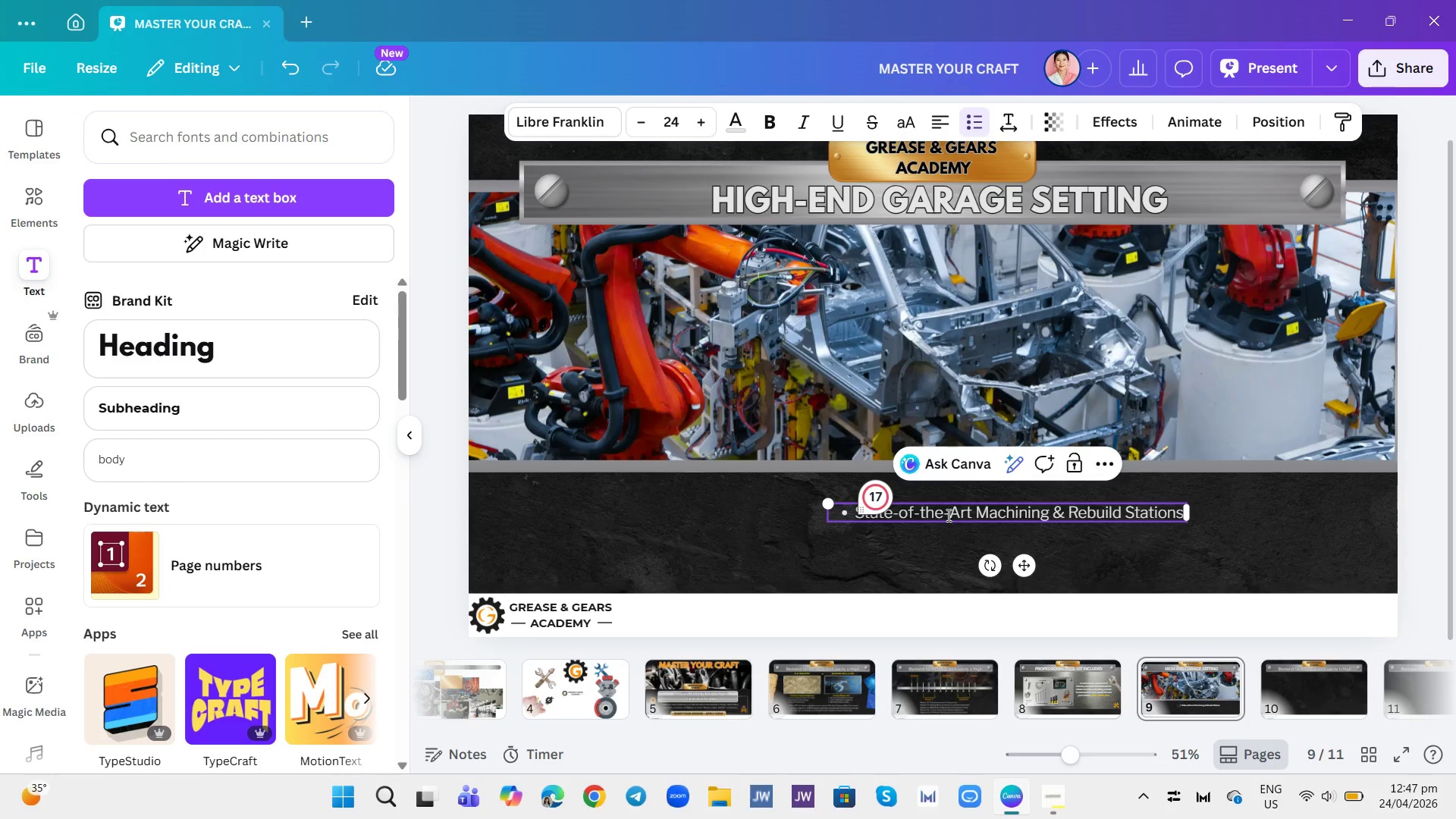 
key(Enter)
 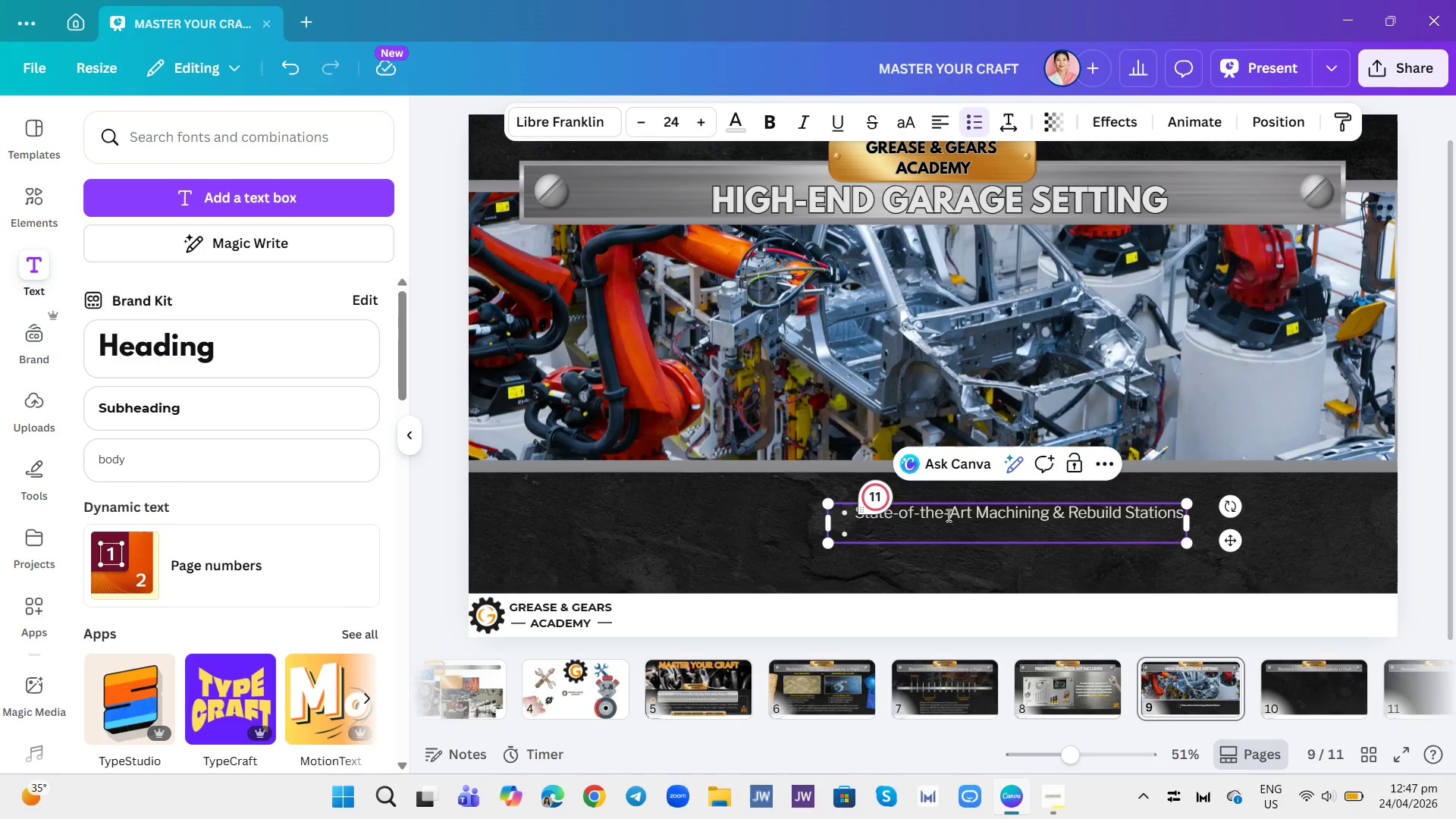 
type(Precision Measrue)
key(Backspace)
key(Backspace)
key(Backspace)
type(urement & Testing Equipmenst)
key(Backspace)
key(Backspace)
type(ts.)
 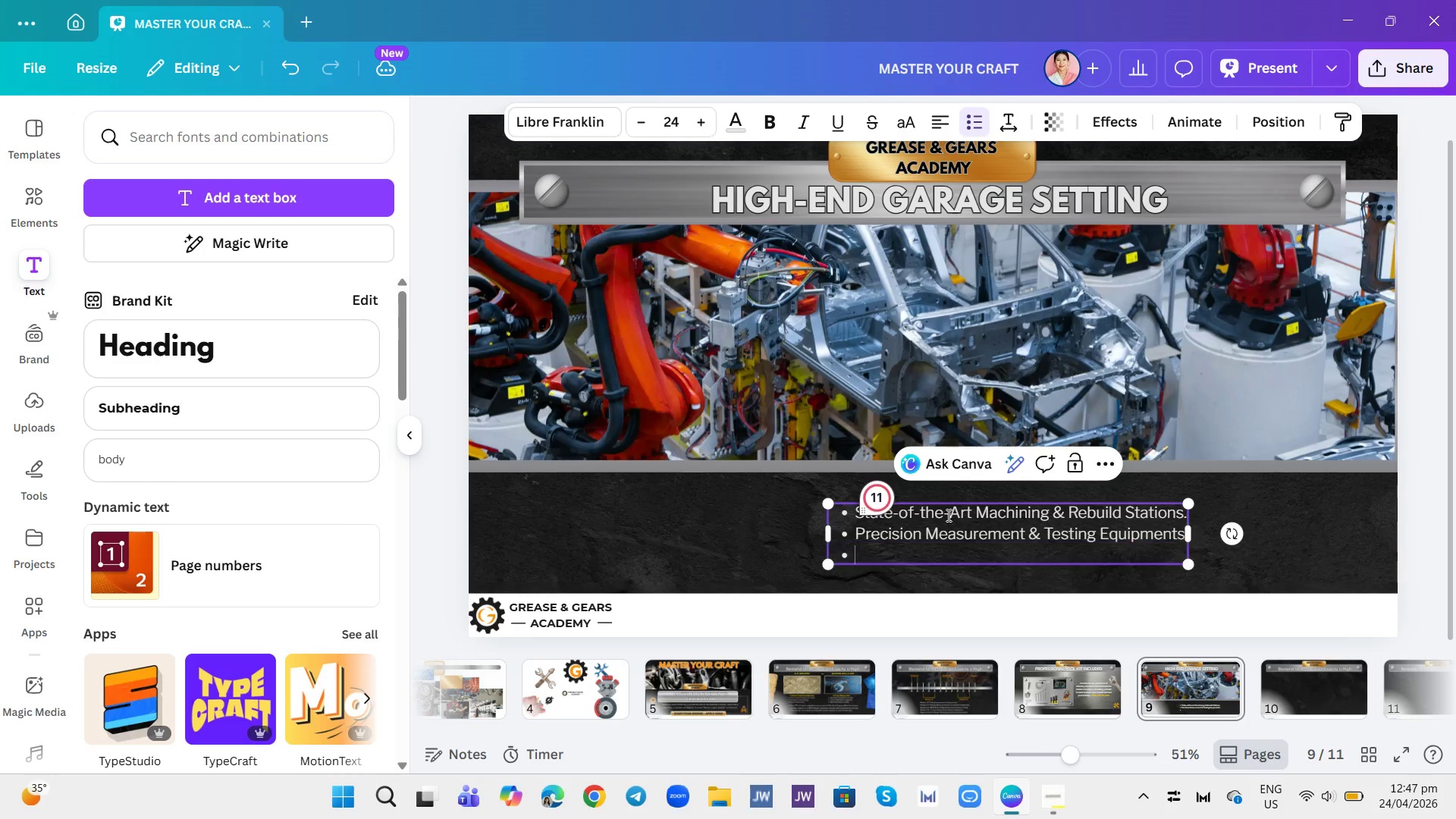 
 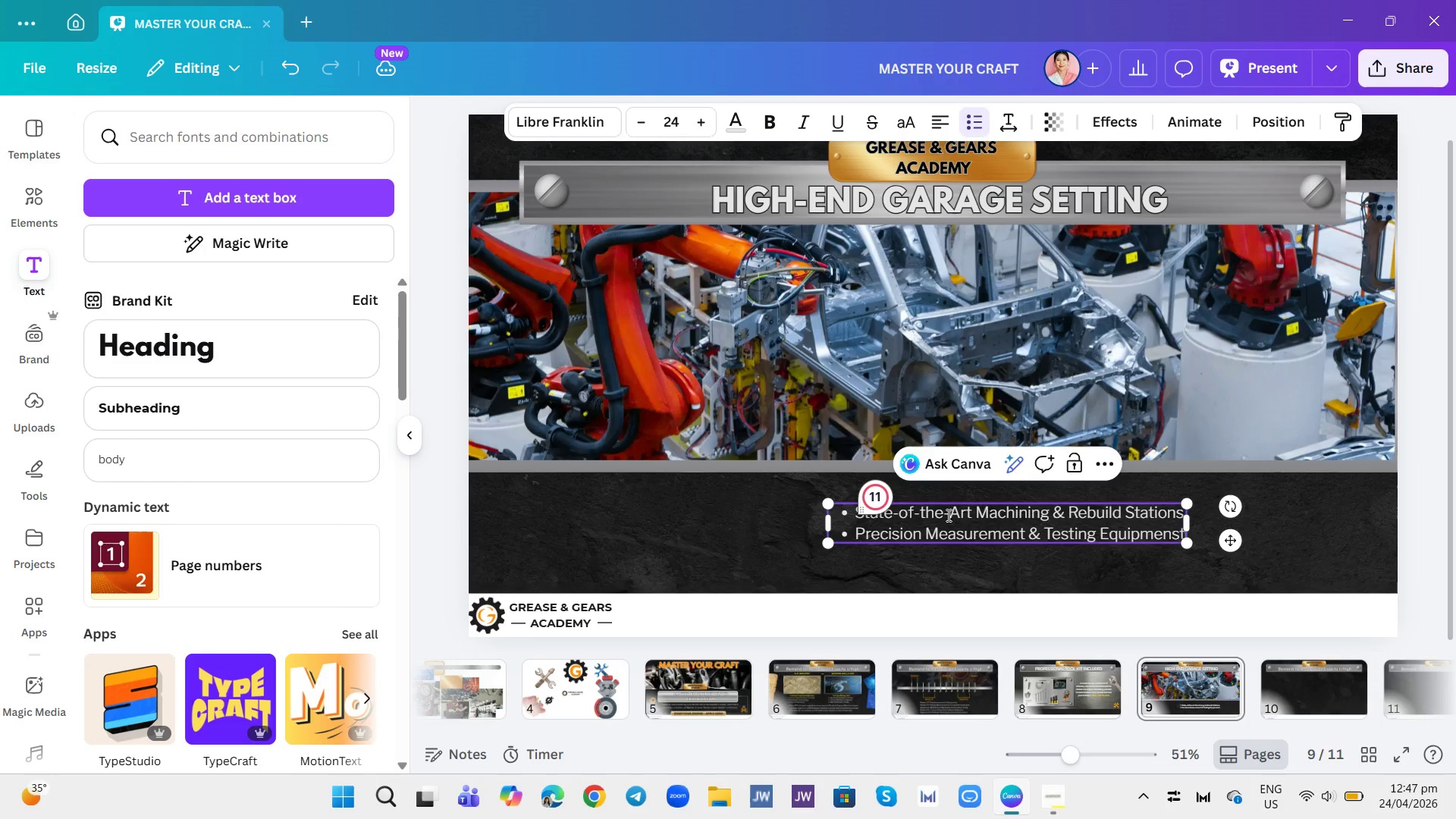 
key(Enter)
 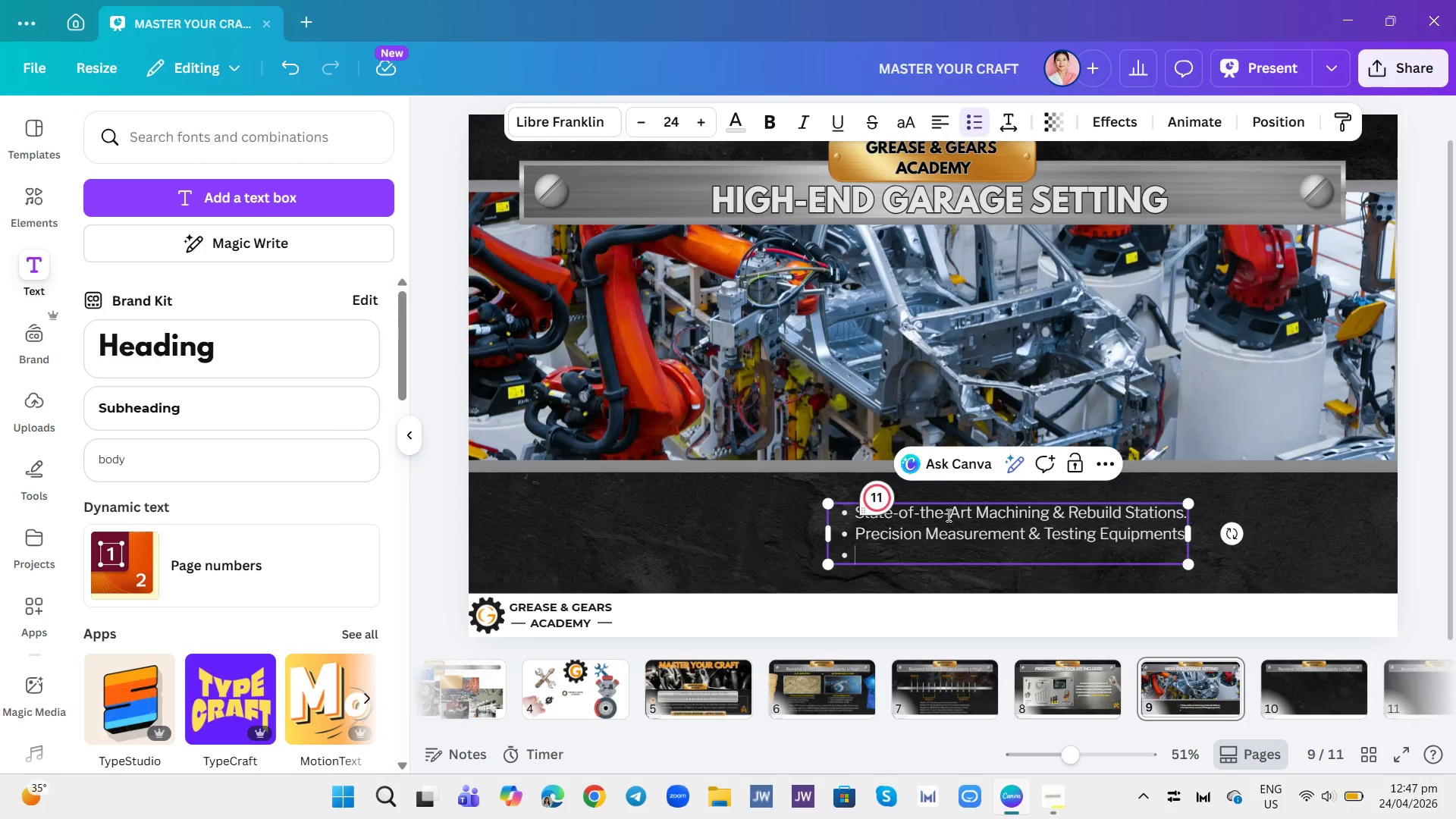 
key(Backspace)
 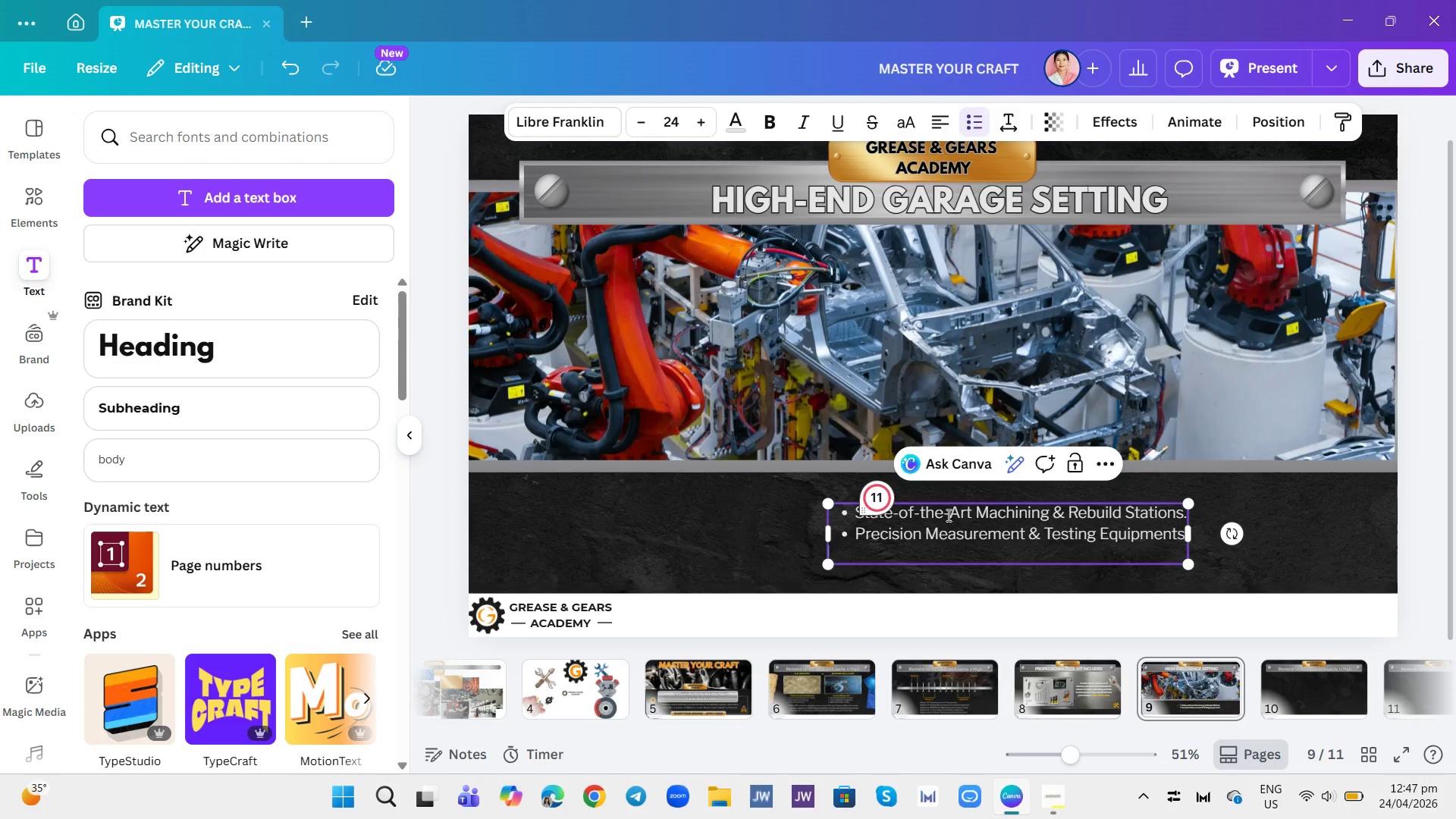 
key(Backspace)
 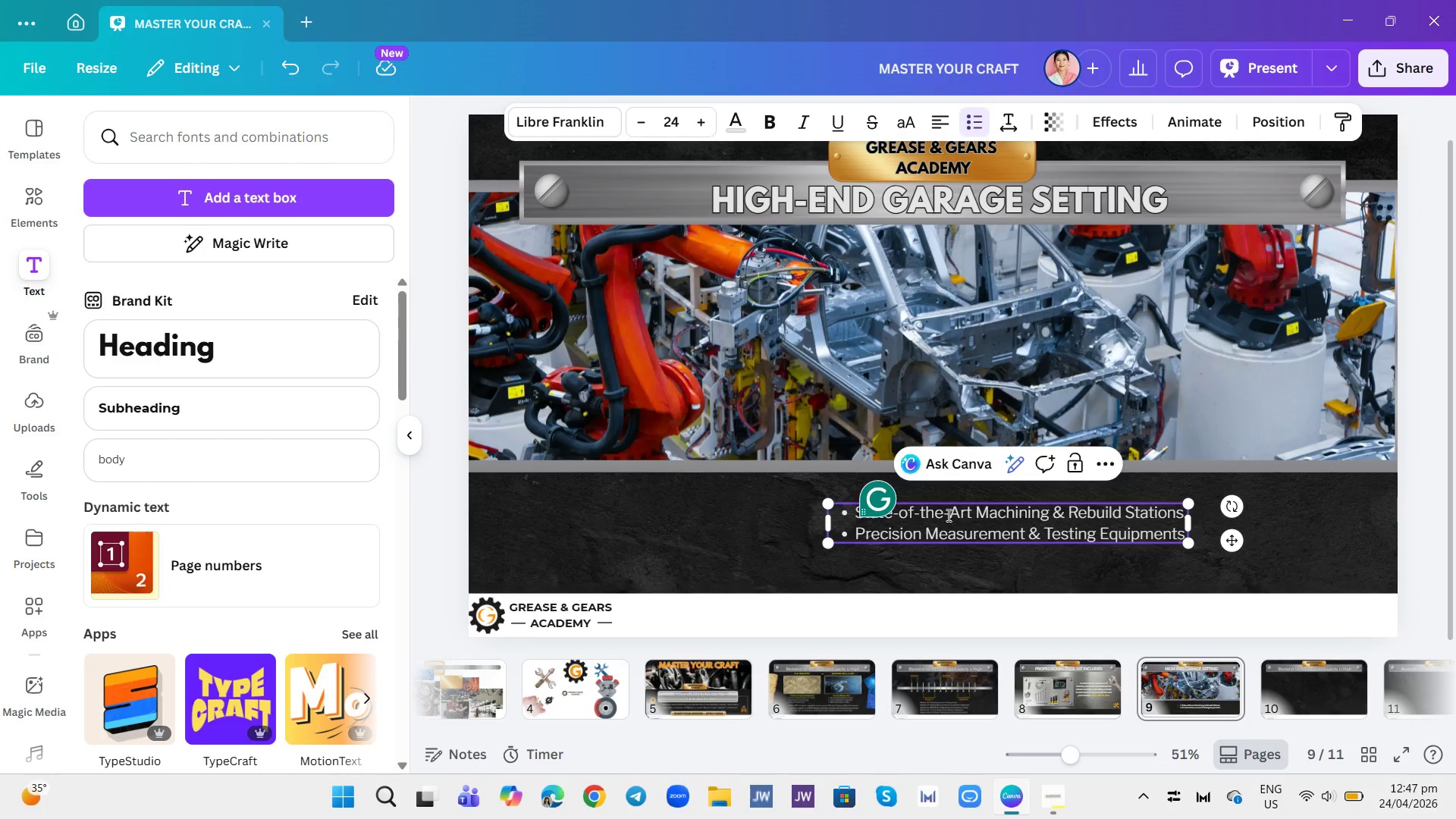 
key(Backspace)
 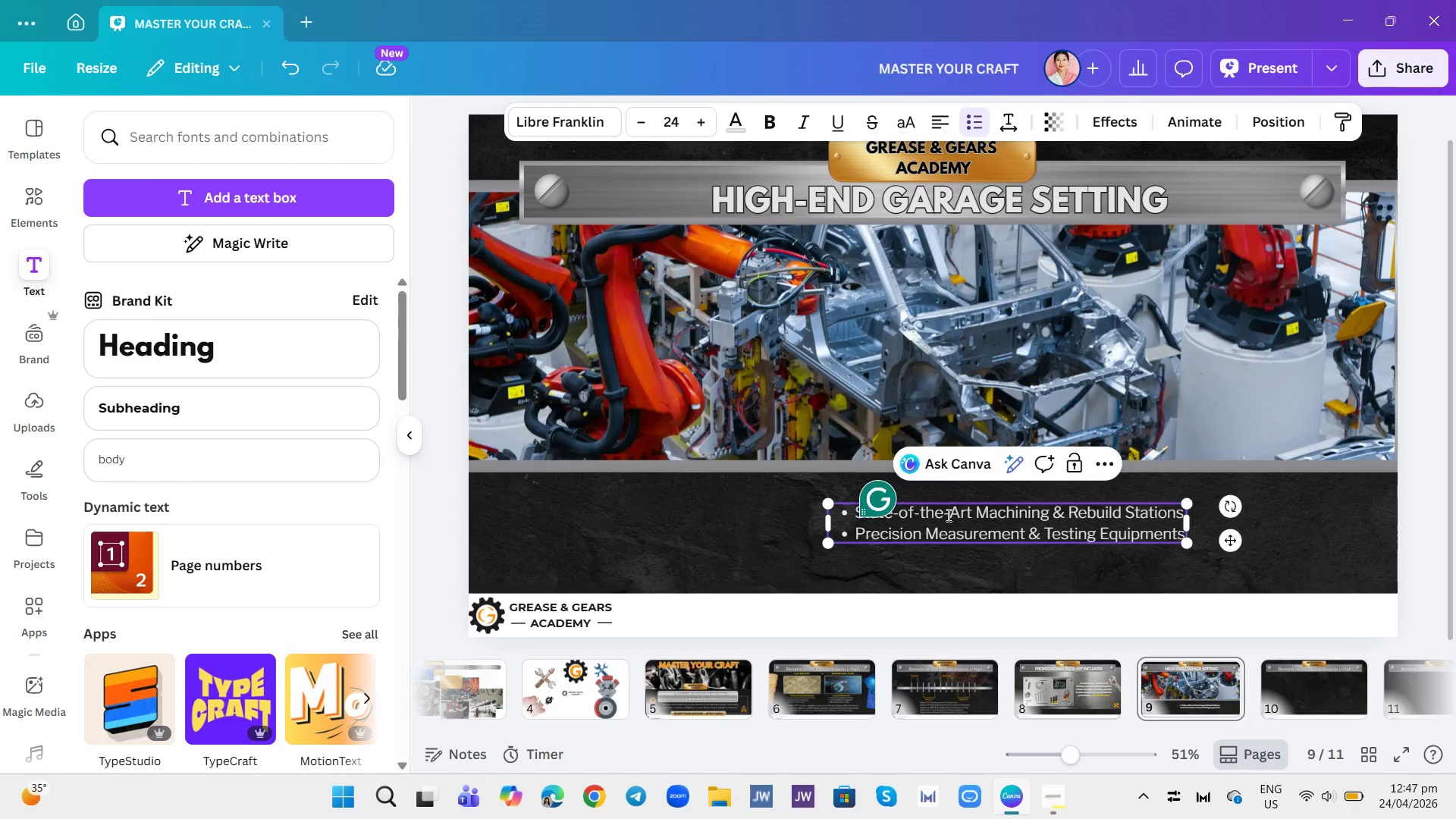 
key(Period)
 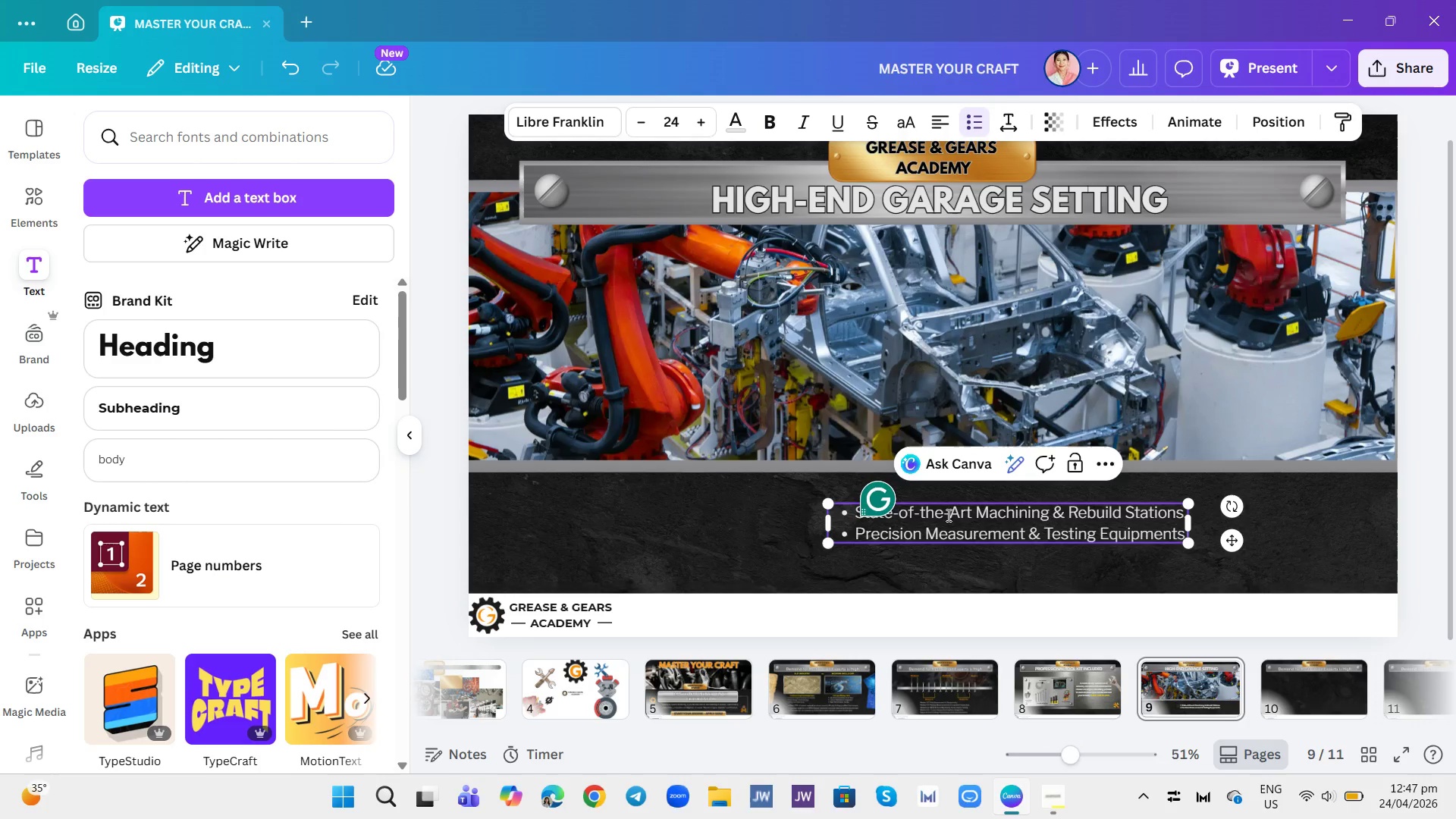 
key(Backspace)
 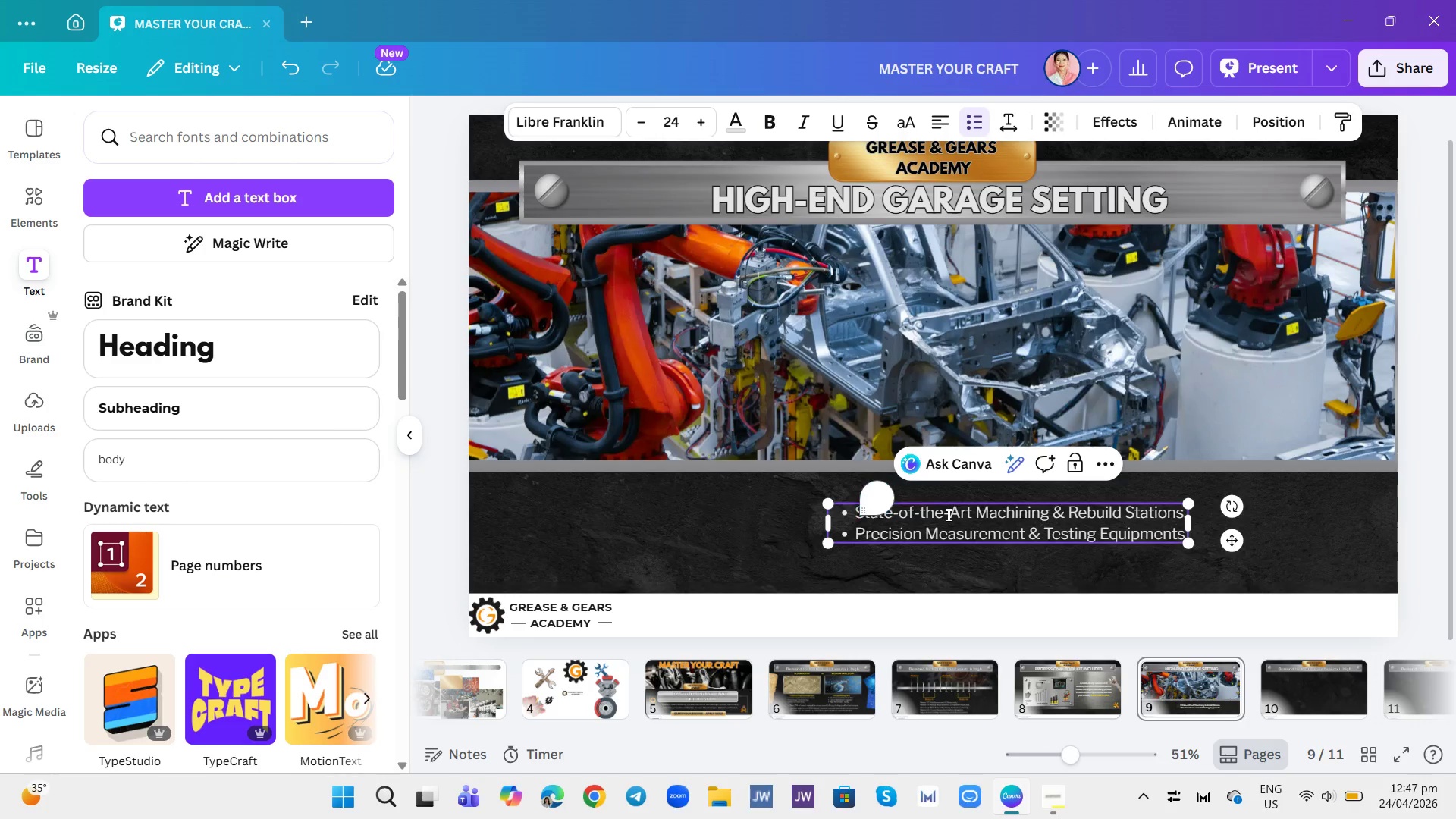 
key(Backspace)
 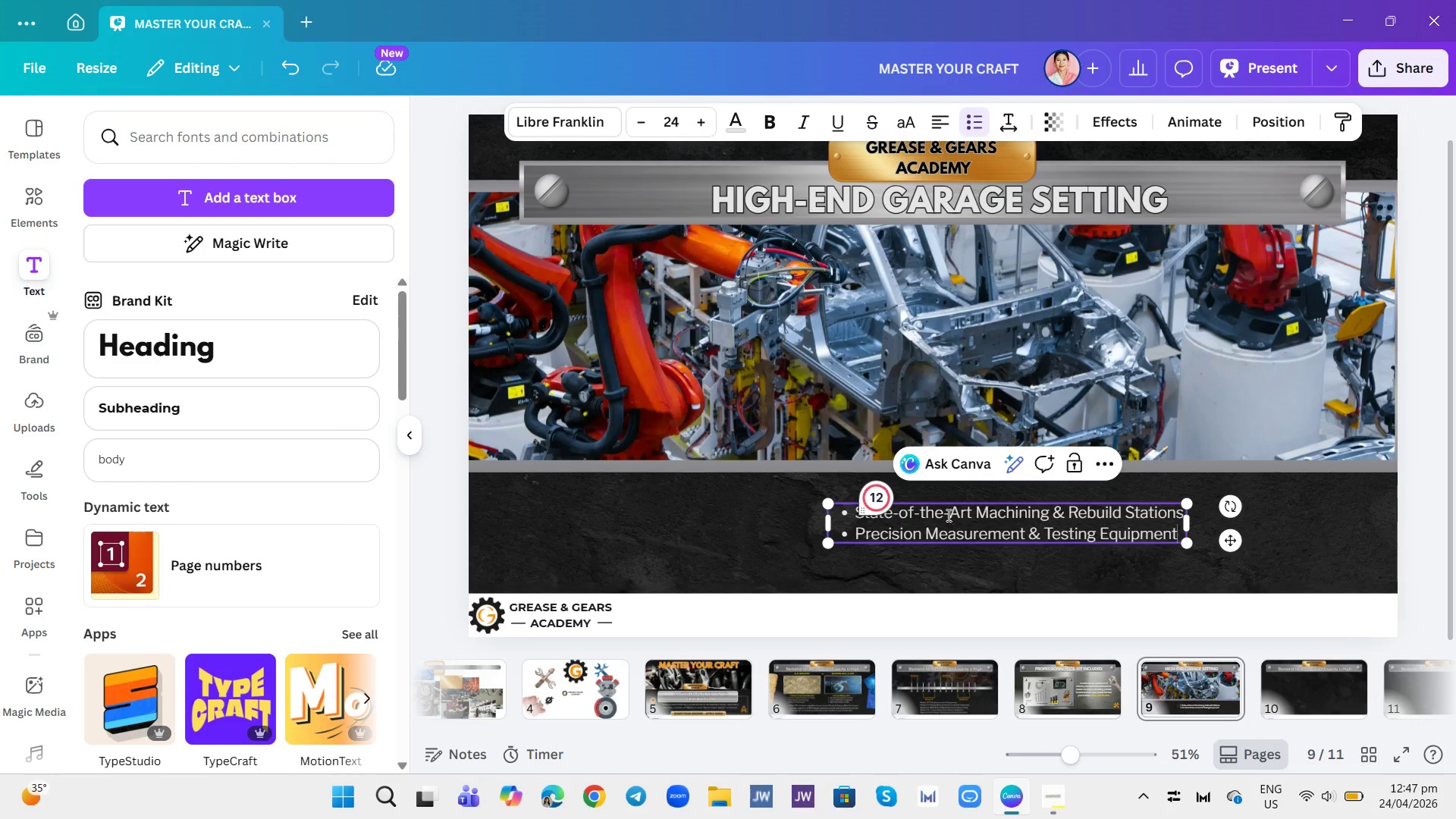 
key(Period)
 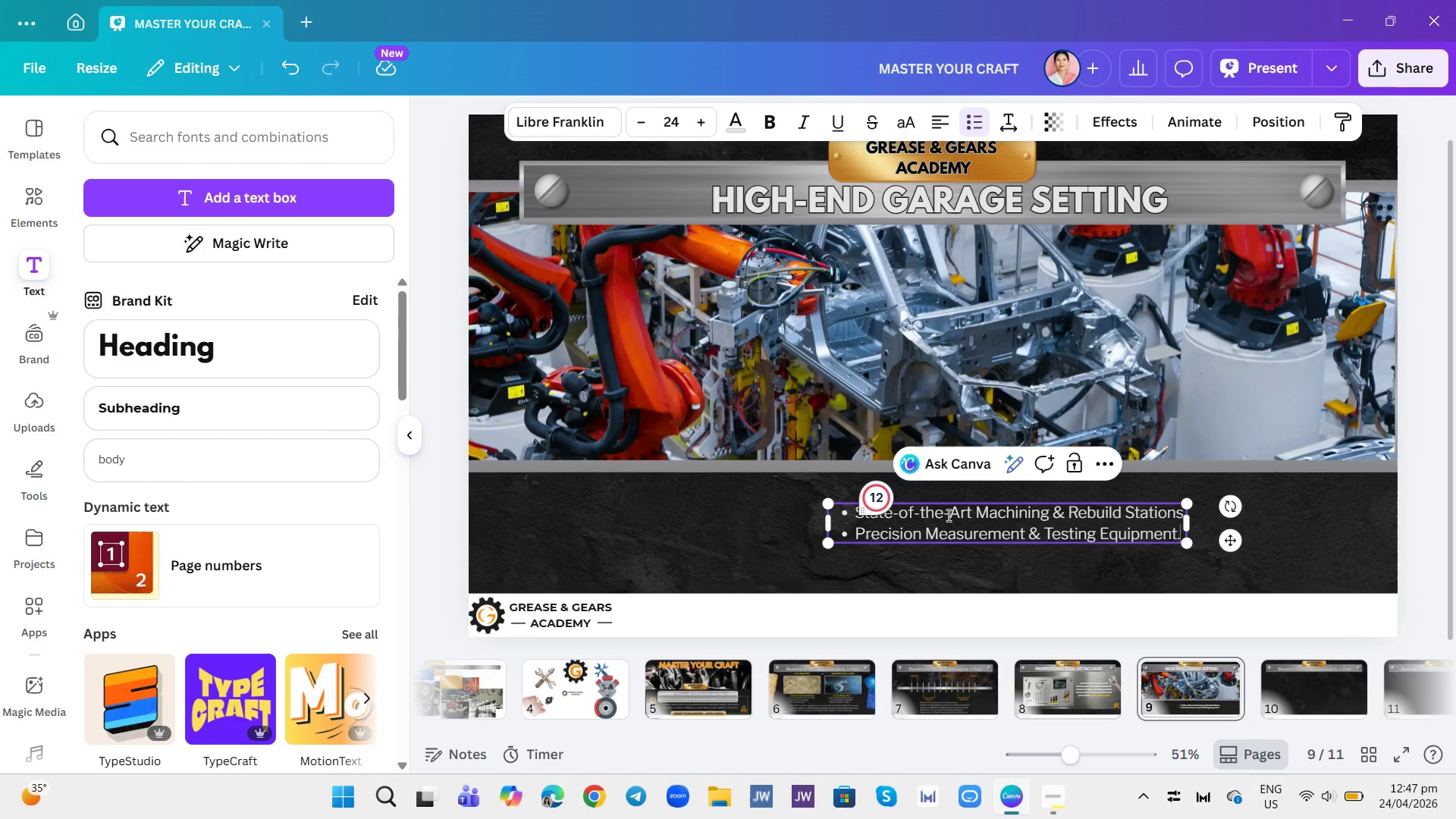 
key(Enter)
 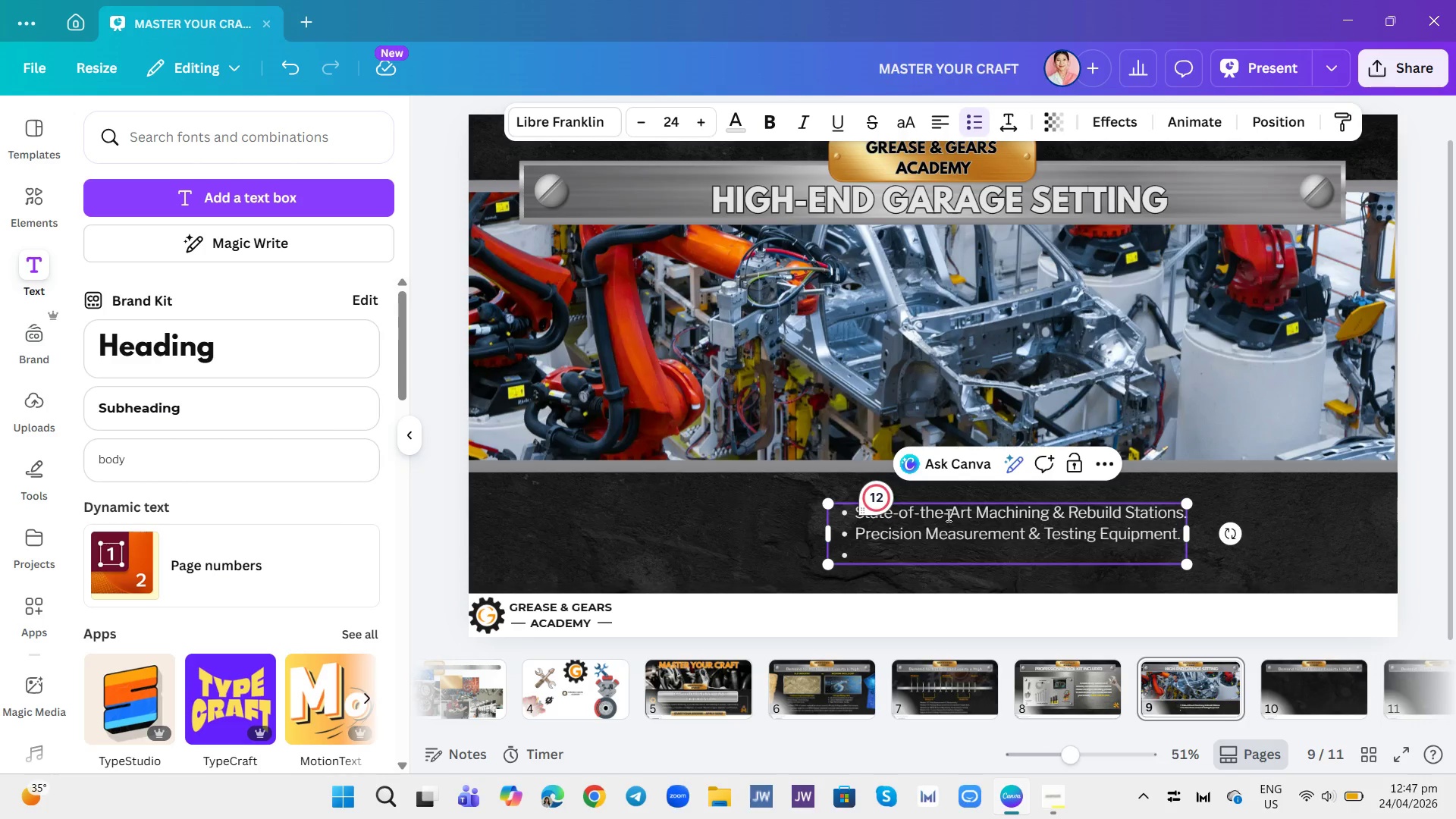 
type(Individualized Worksa)
key(Backspace)
type(tations & Tooling.)
 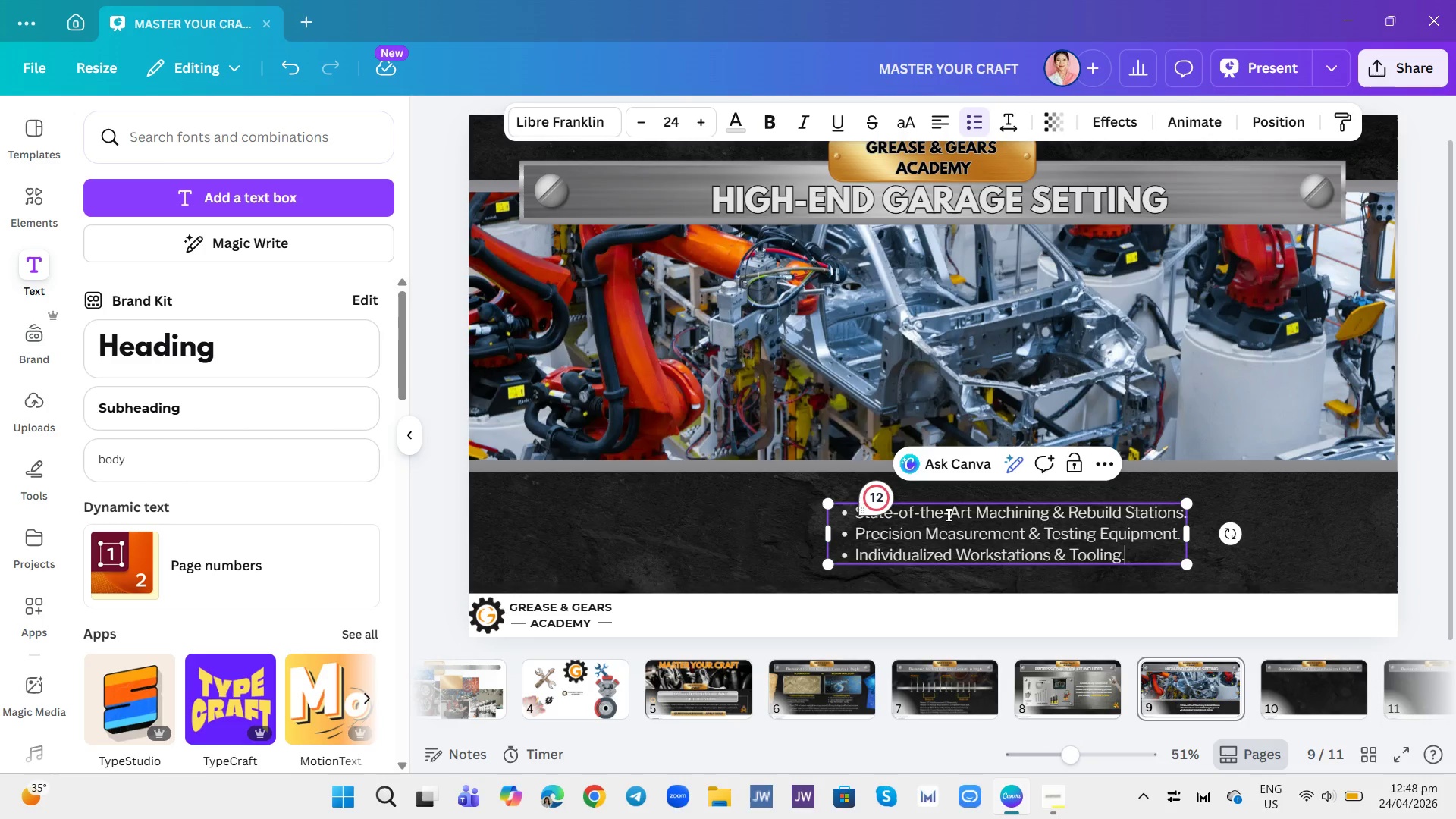 
key(Enter)
 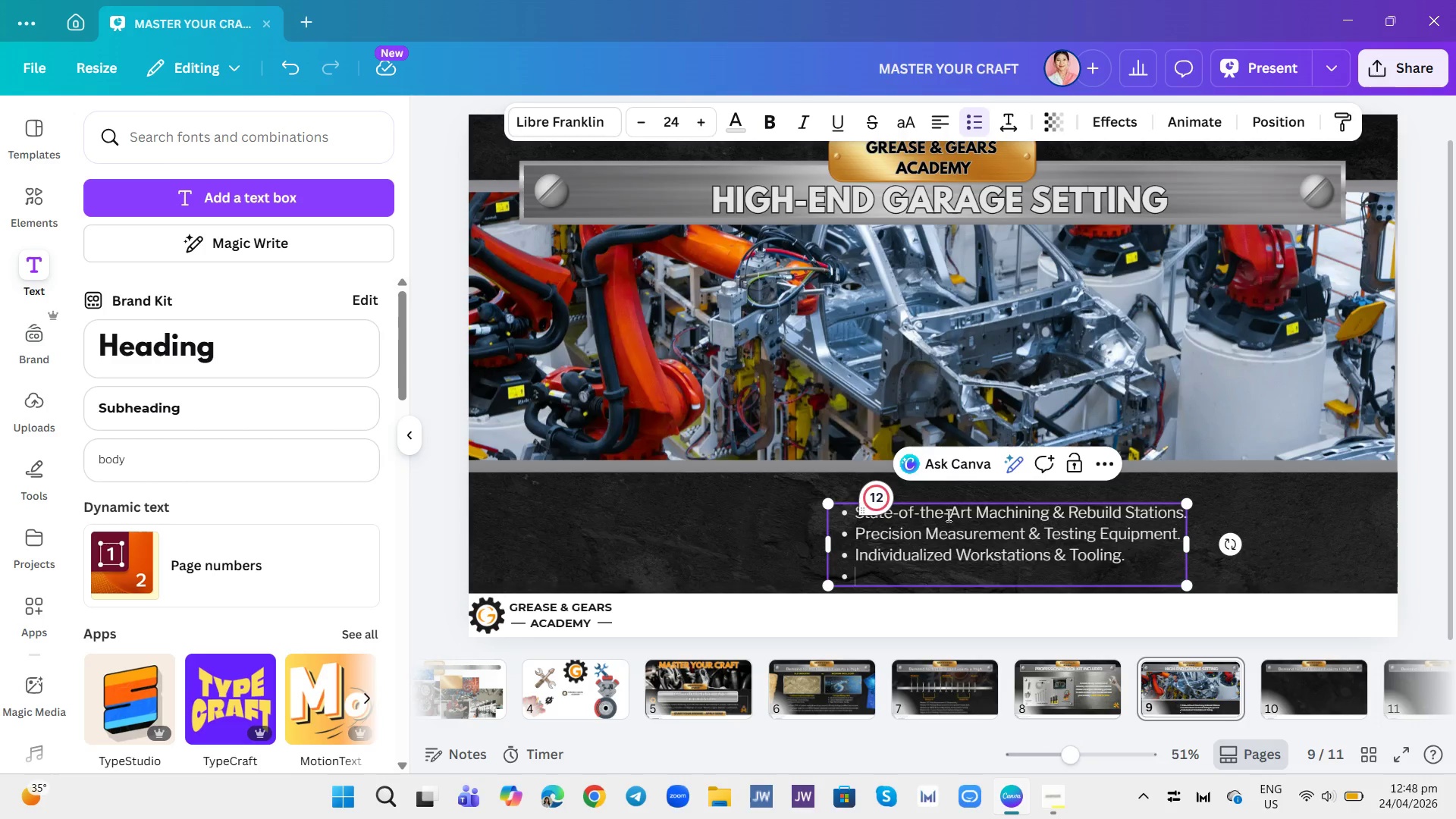 
type(Sae)
key(Backspace)
type(fety %)
key(Backspace)
type(& Organization at the V)
key(Backspace)
type(Core of Our Program.)
 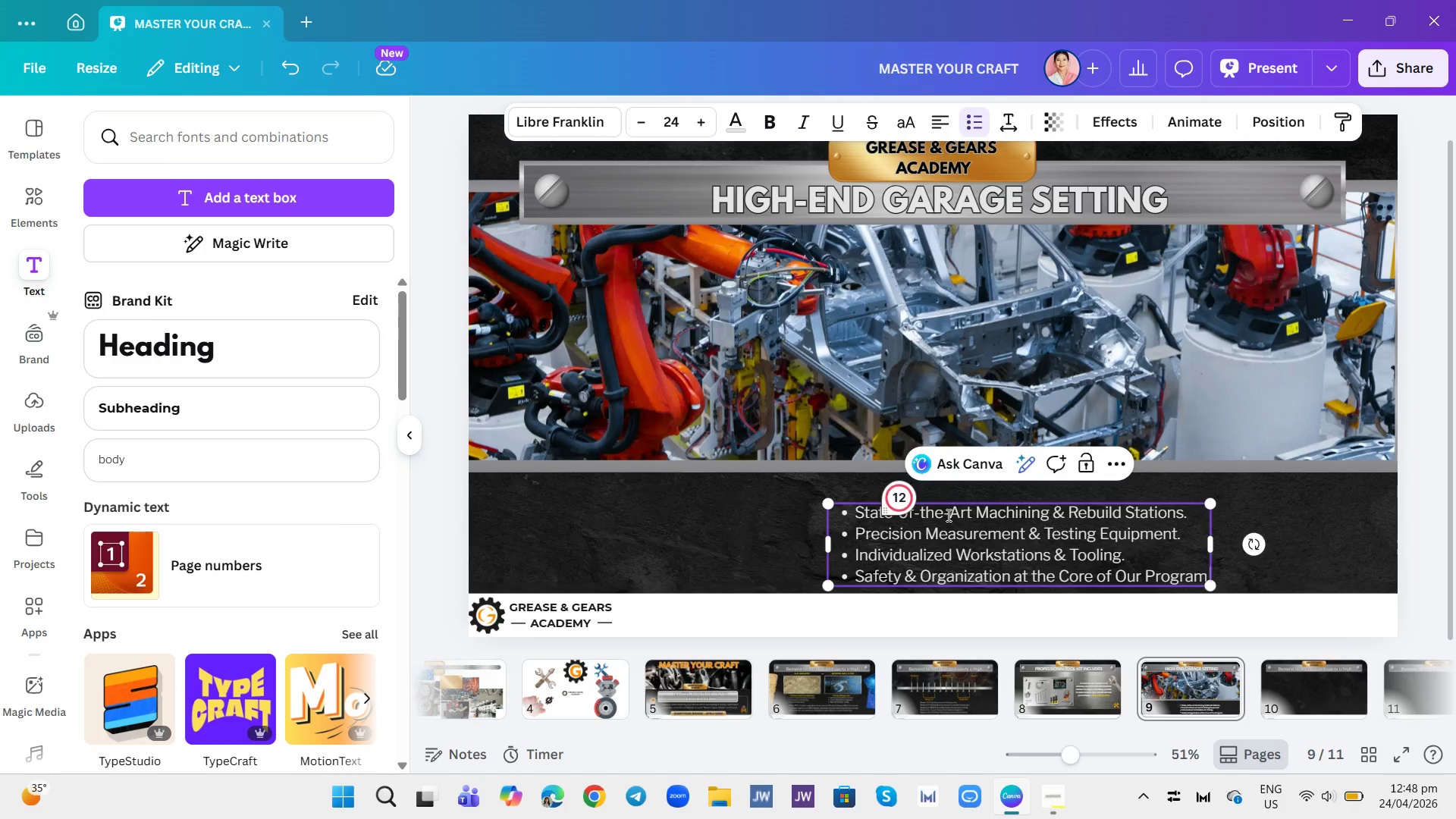 
left_click_drag(start_coordinate=[1217, 552], to_coordinate=[1260, 554])
 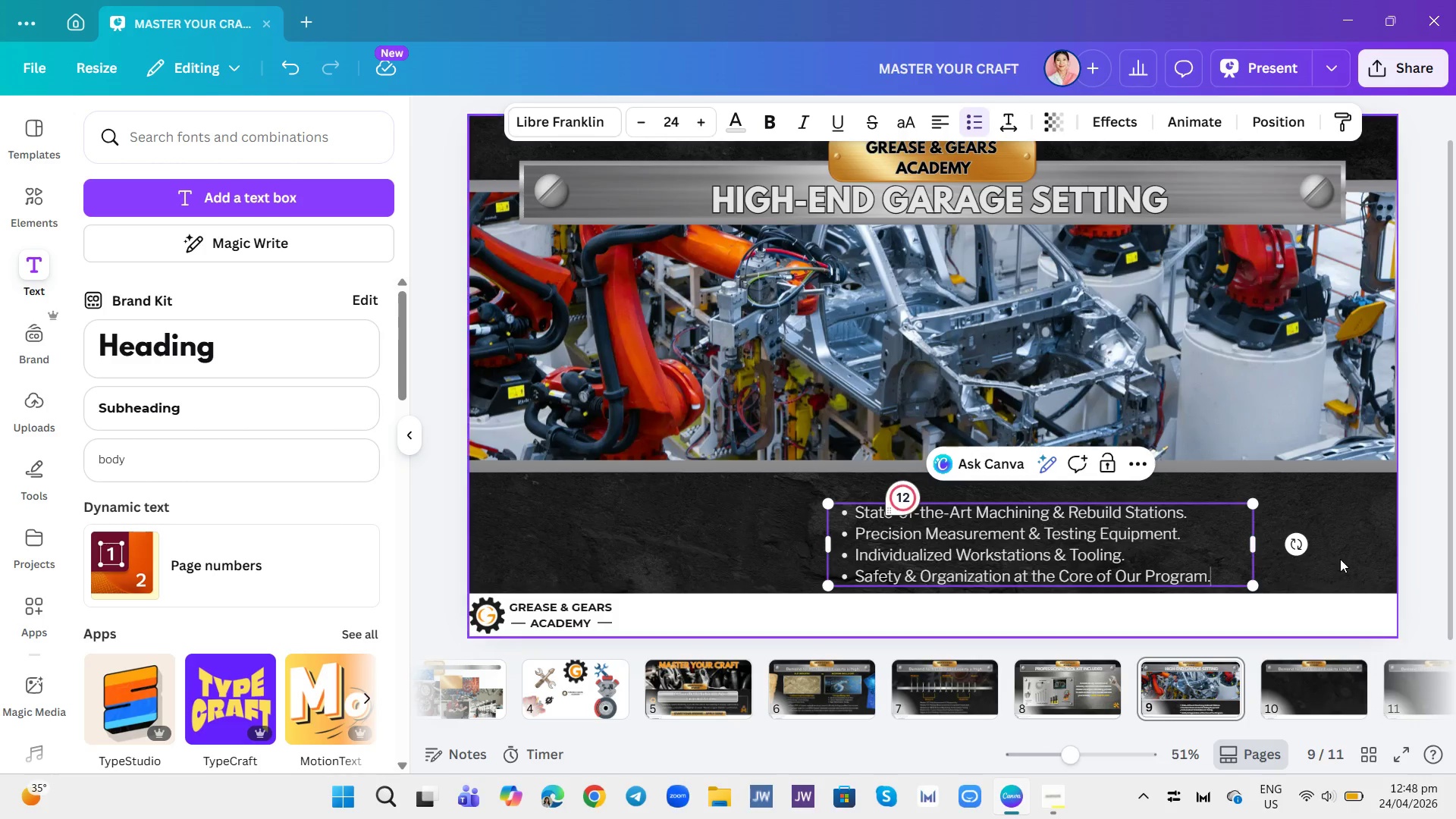 
left_click([1340, 559])
 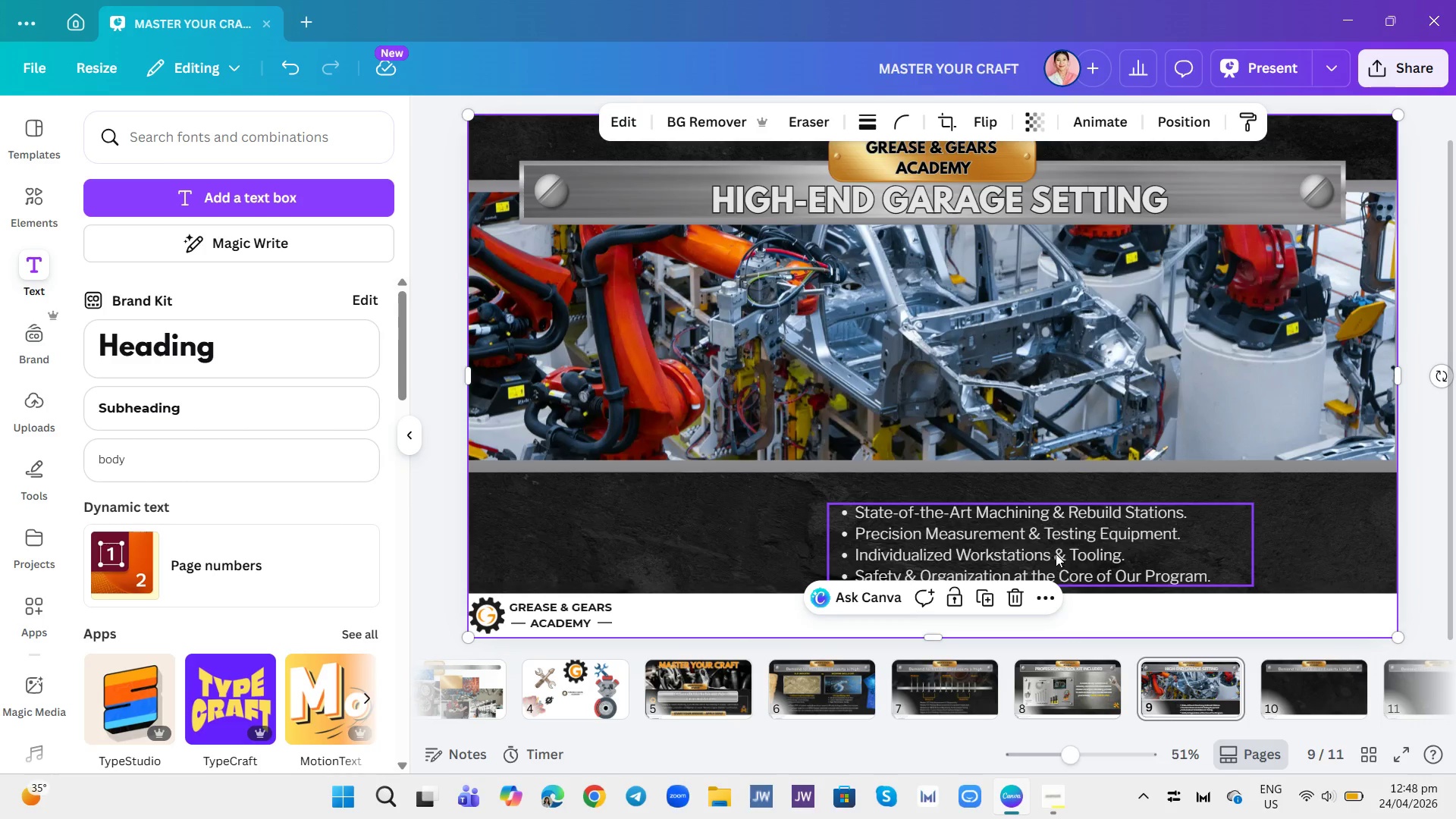 
left_click([1056, 552])
 